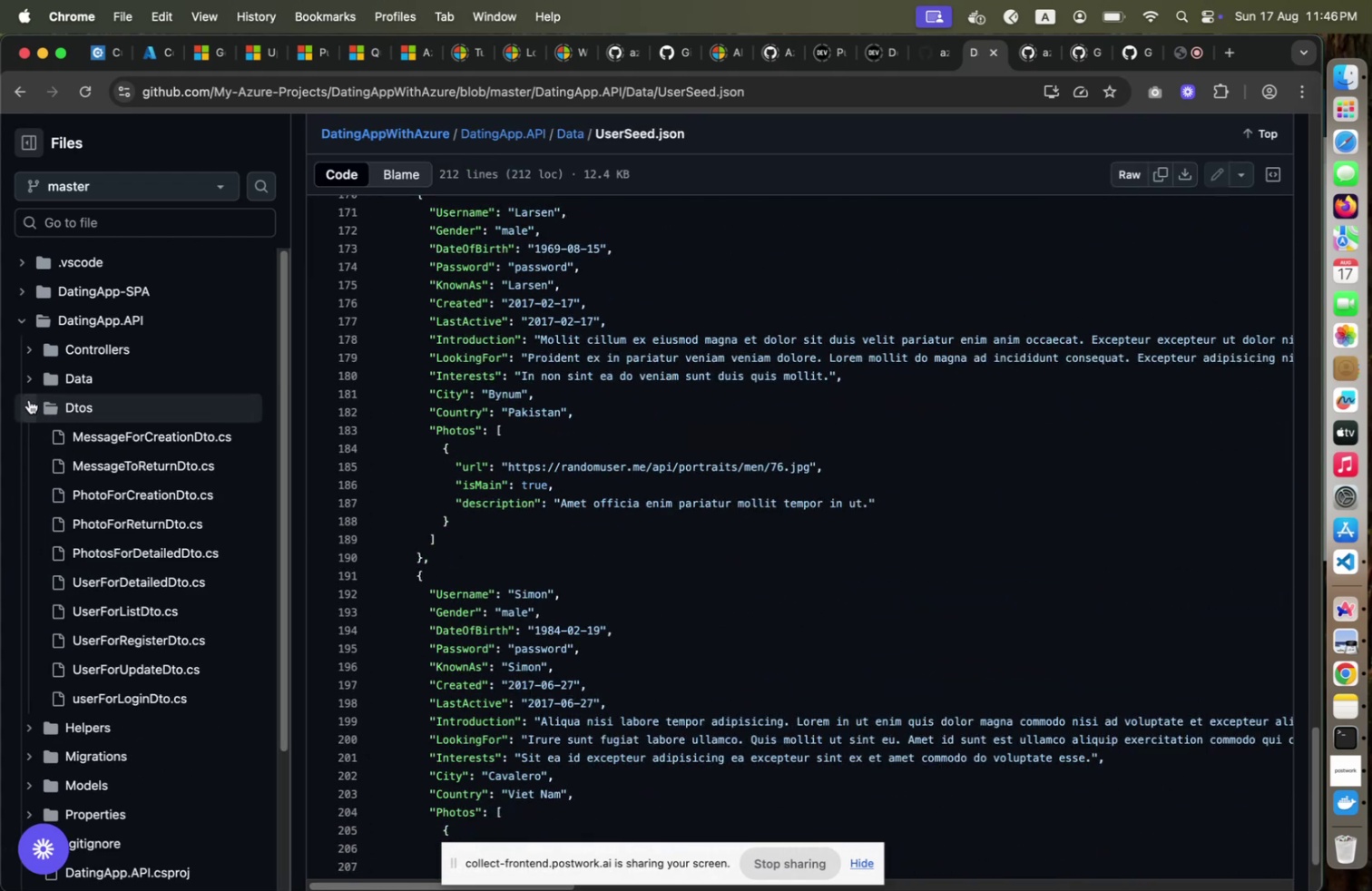 
scroll: coordinate [101, 472], scroll_direction: up, amount: 14.0
 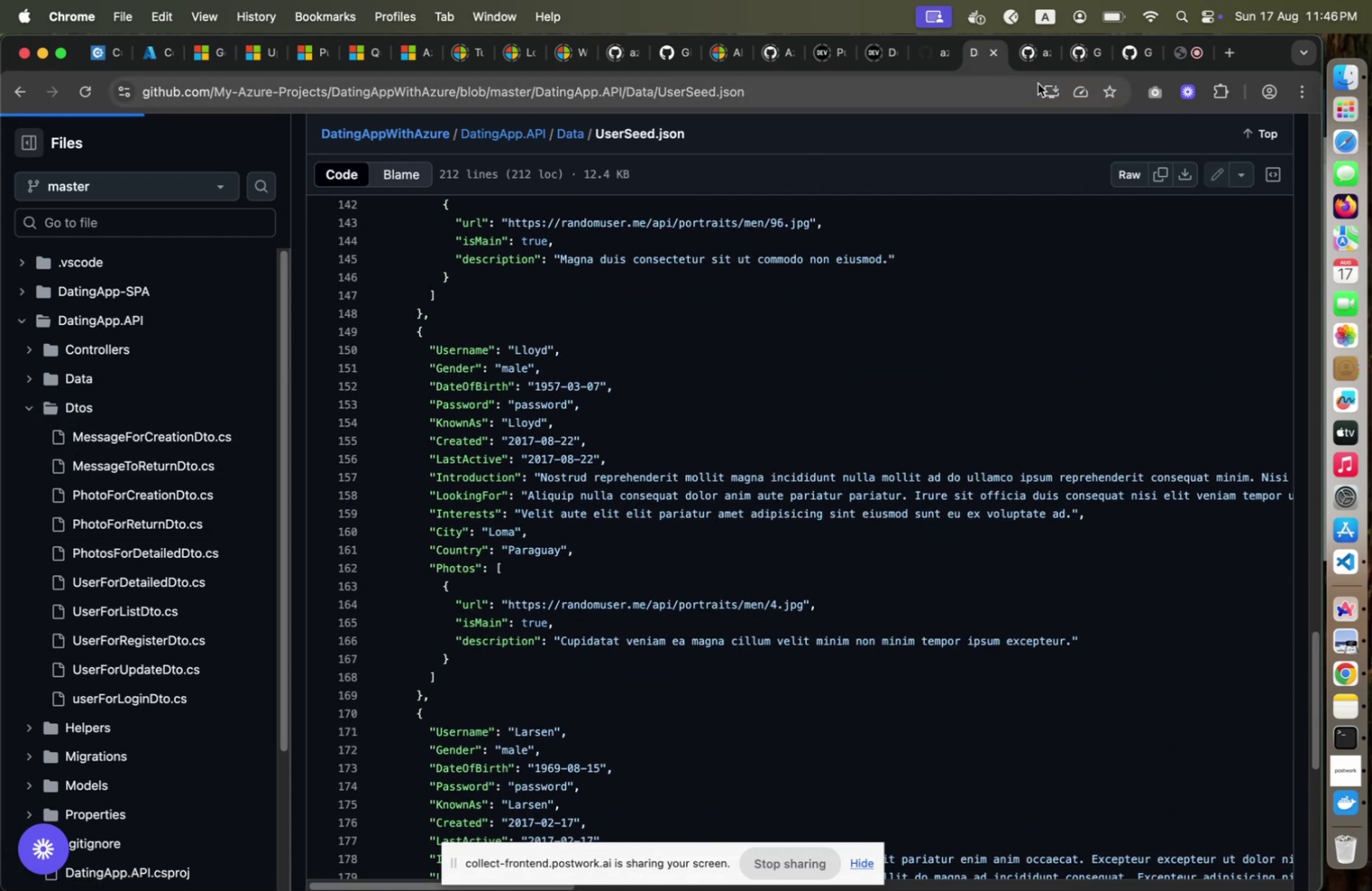 
left_click([395, 131])
 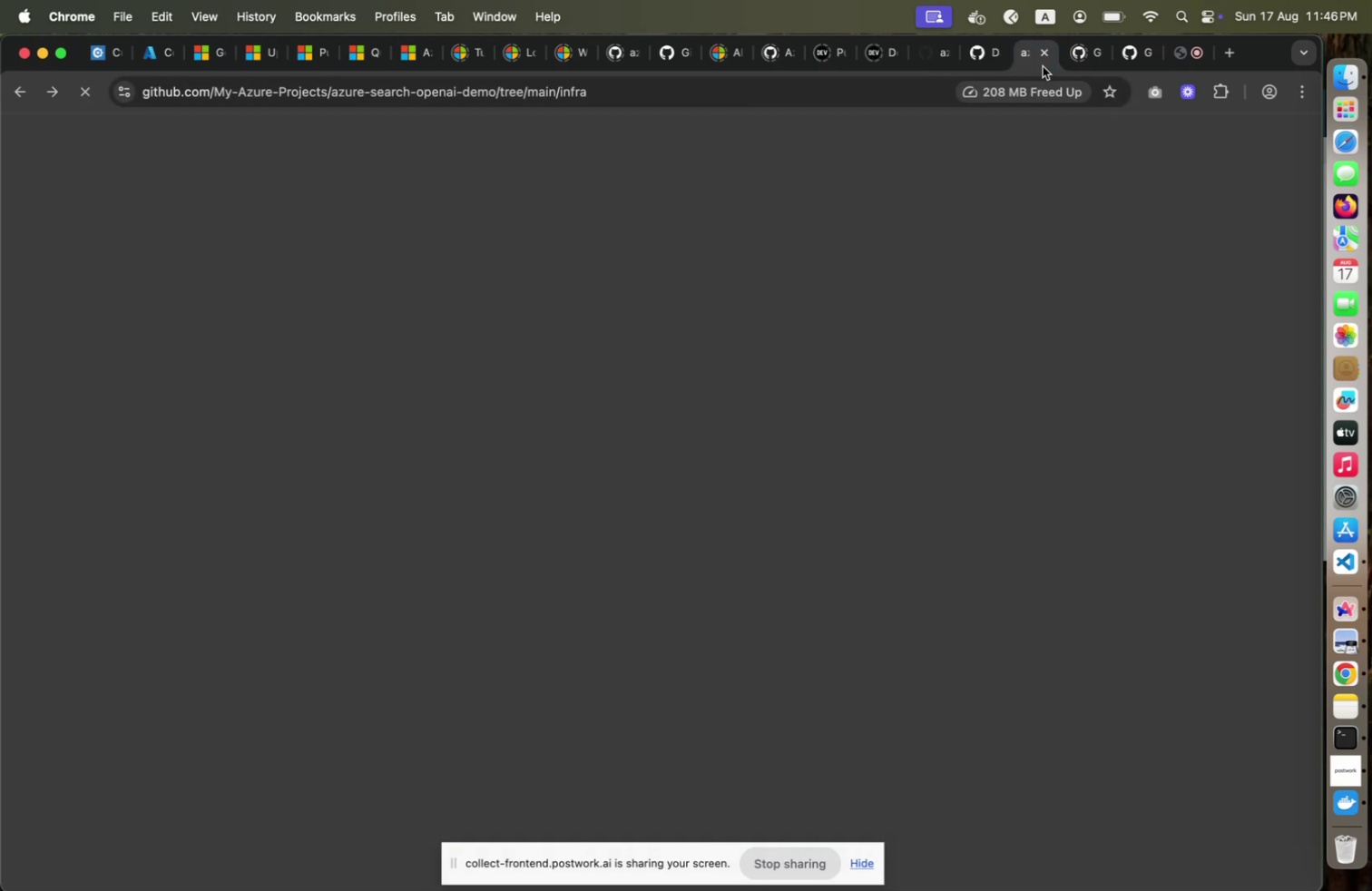 
left_click([1039, 71])
 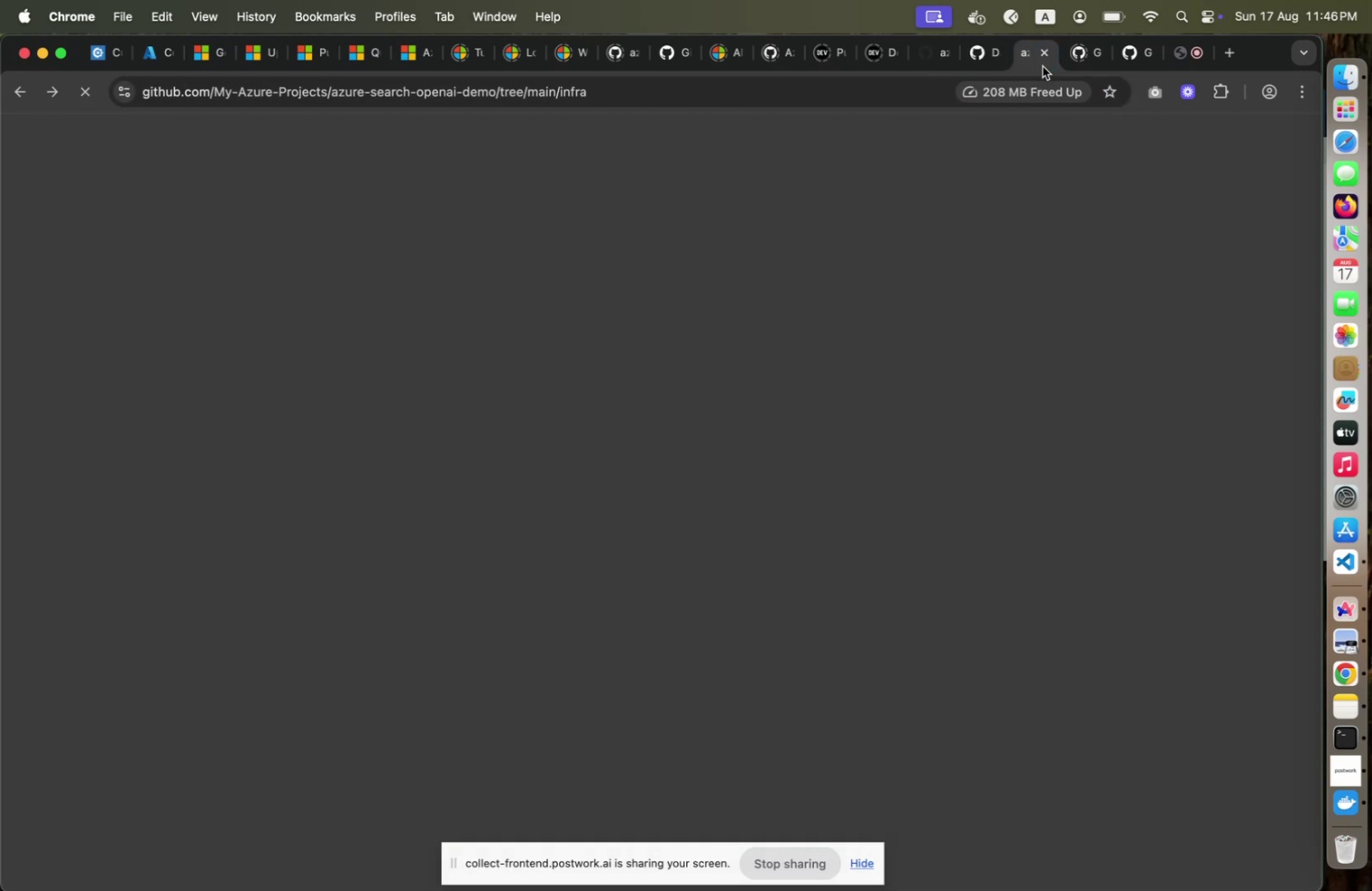 
double_click([1043, 66])
 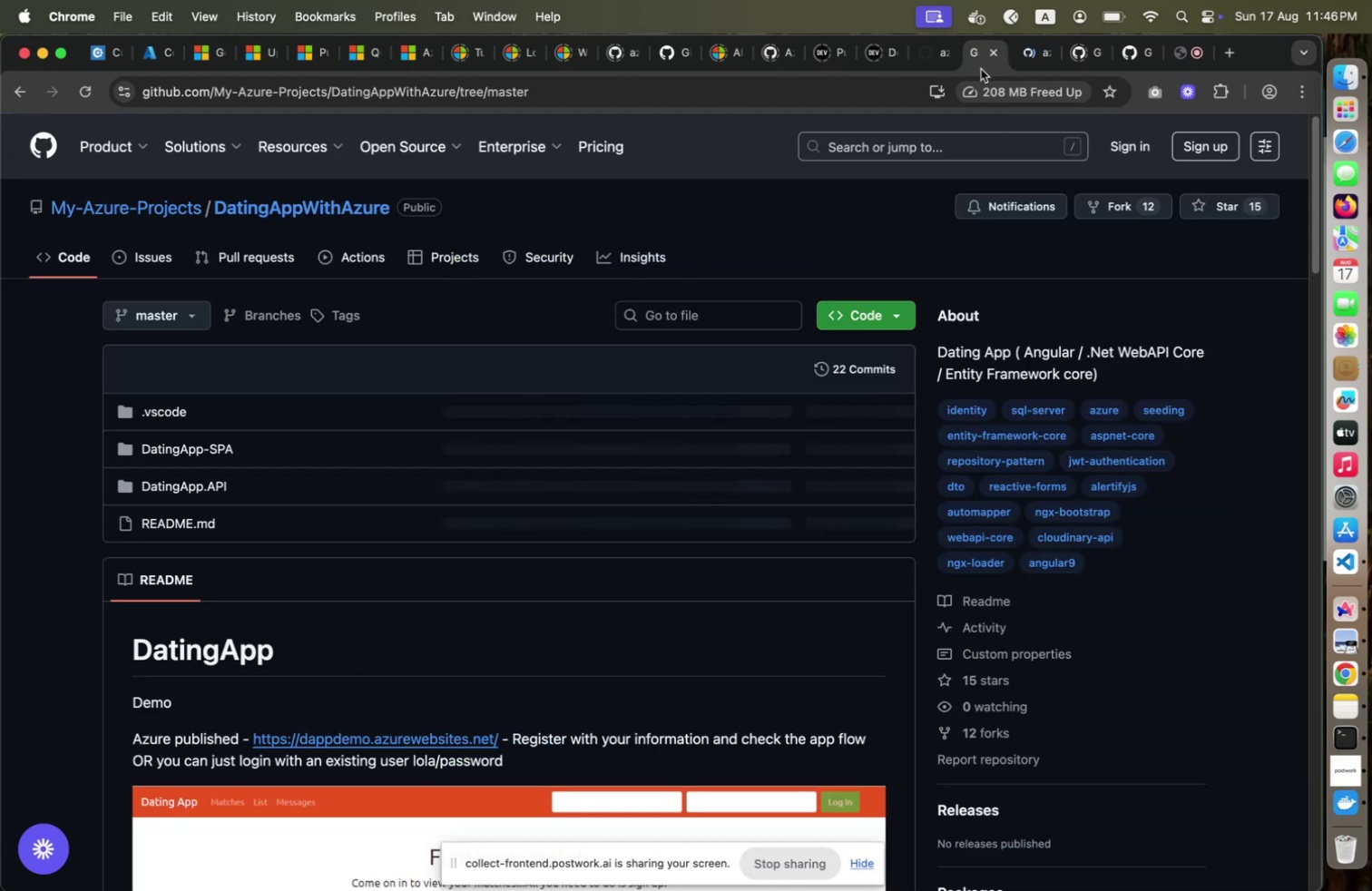 
left_click([982, 66])
 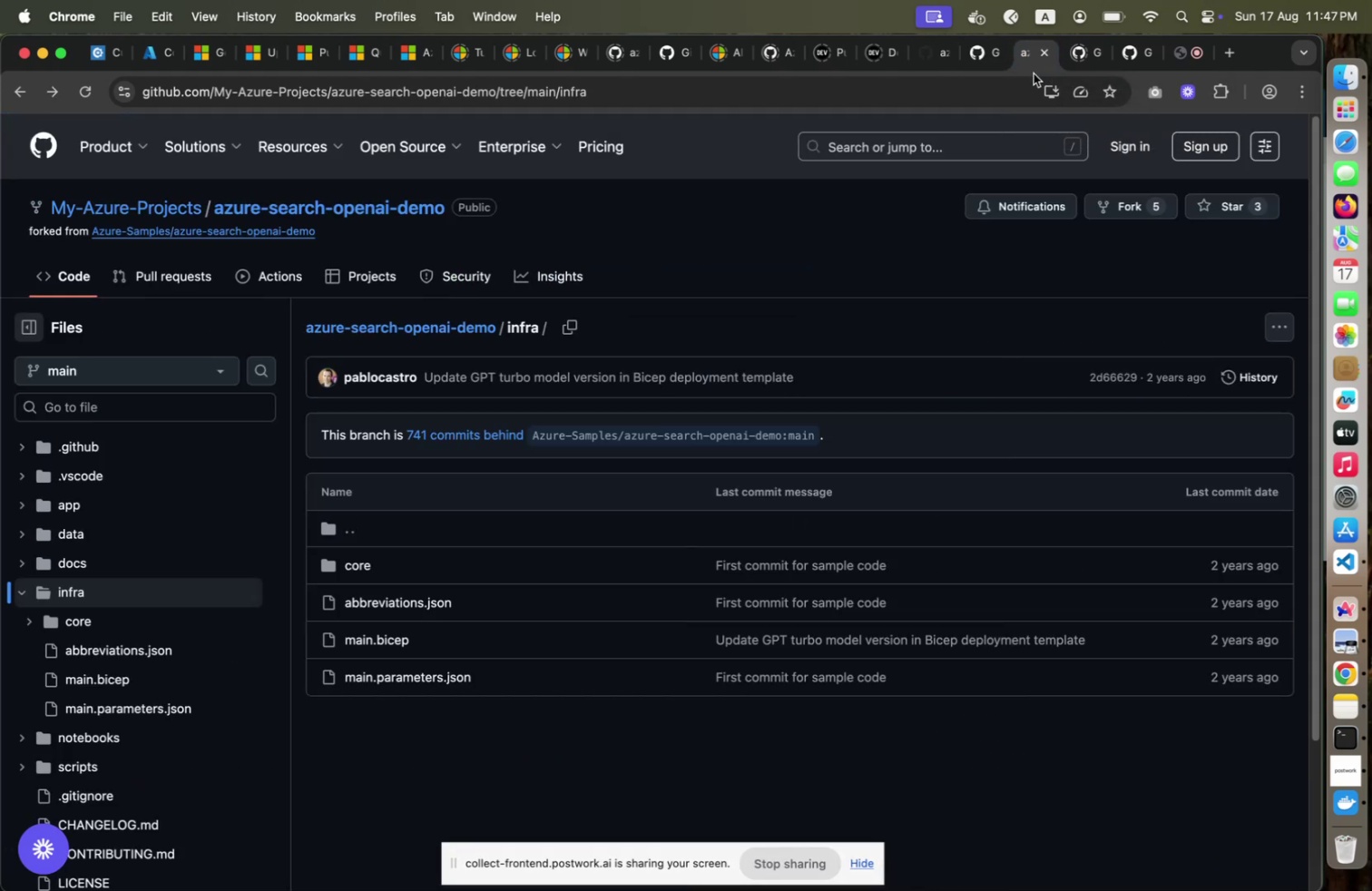 
left_click([1043, 68])
 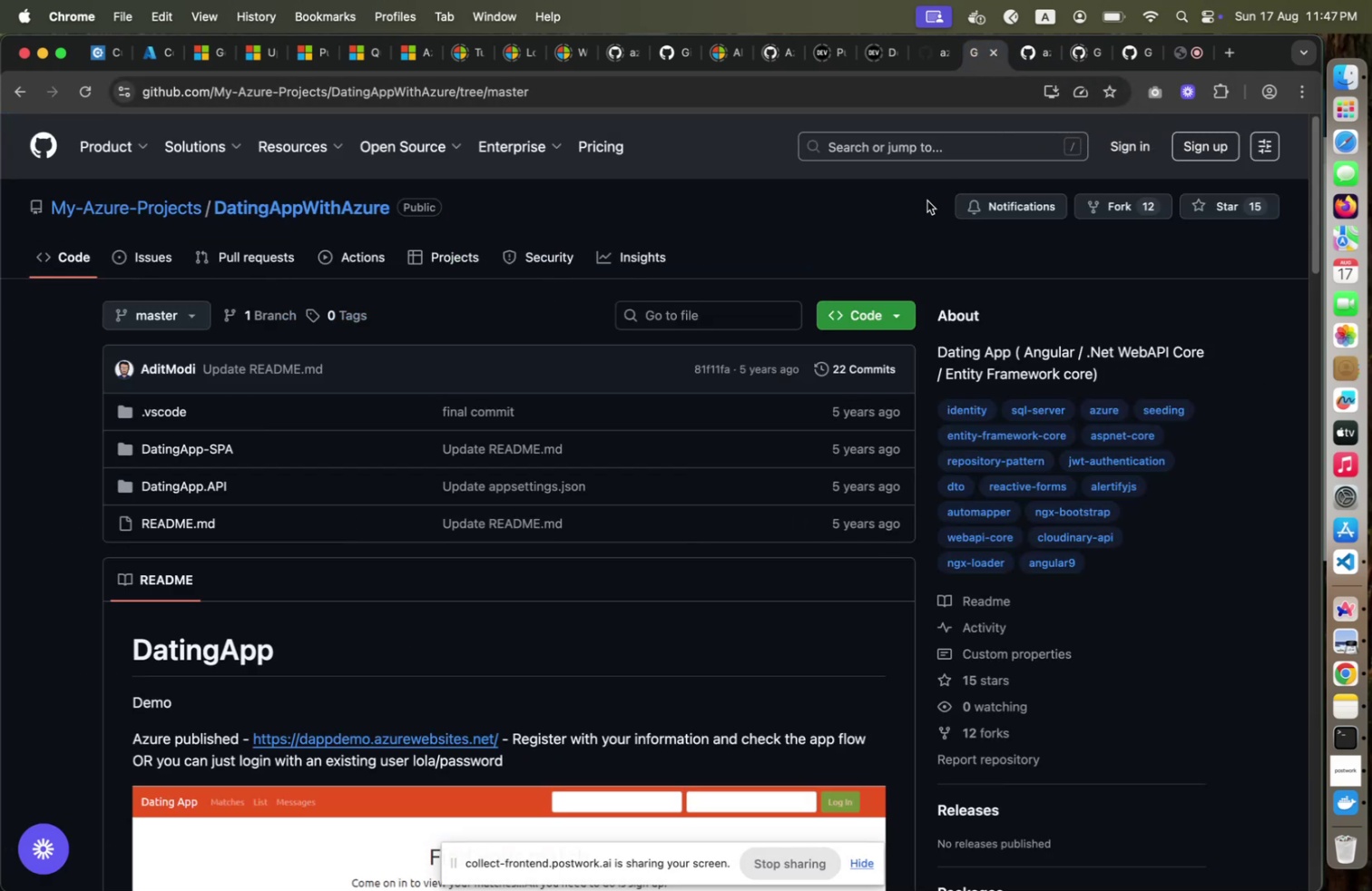 
left_click([989, 65])
 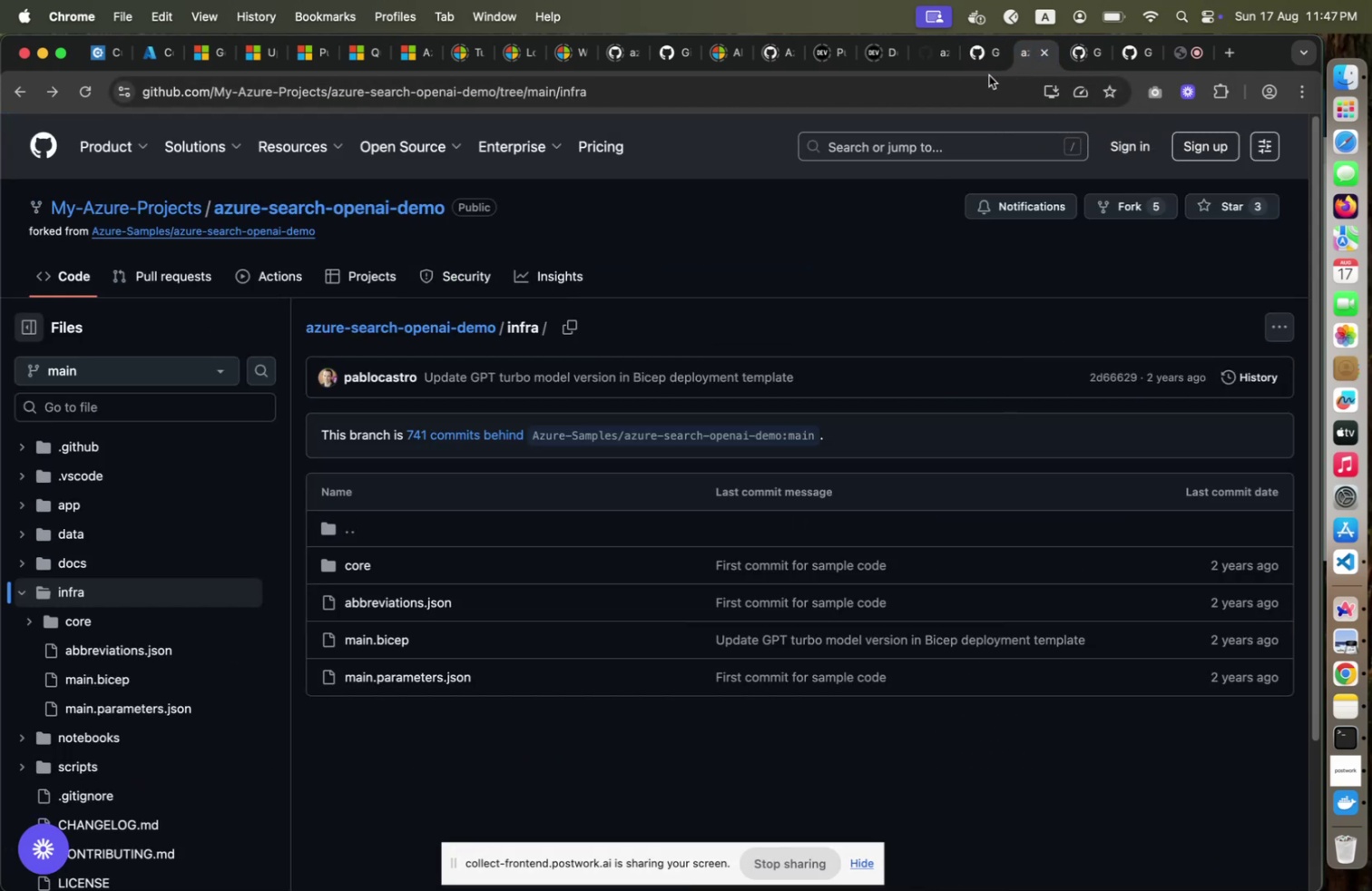 
left_click([1019, 60])
 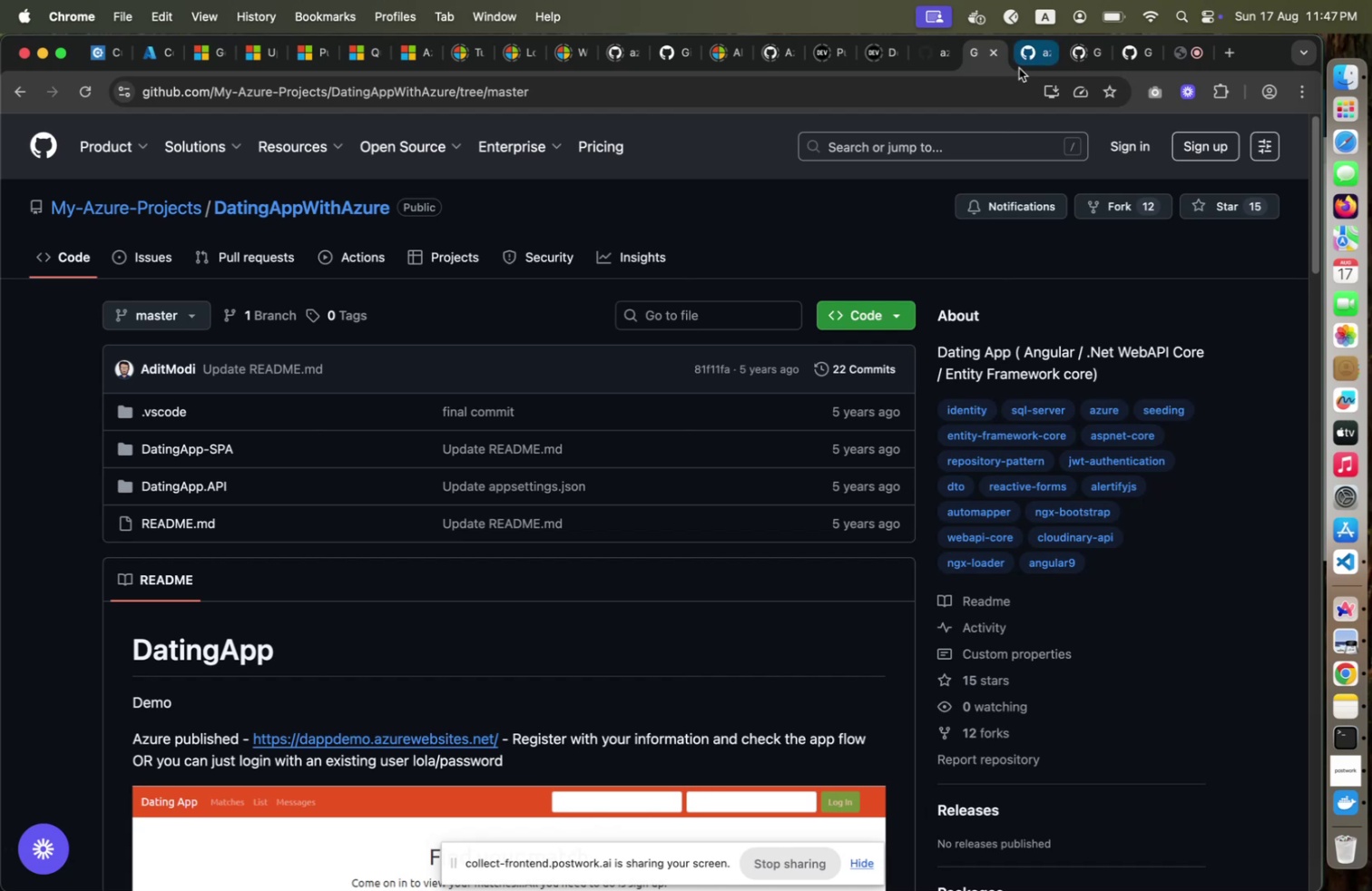 
left_click([982, 65])
 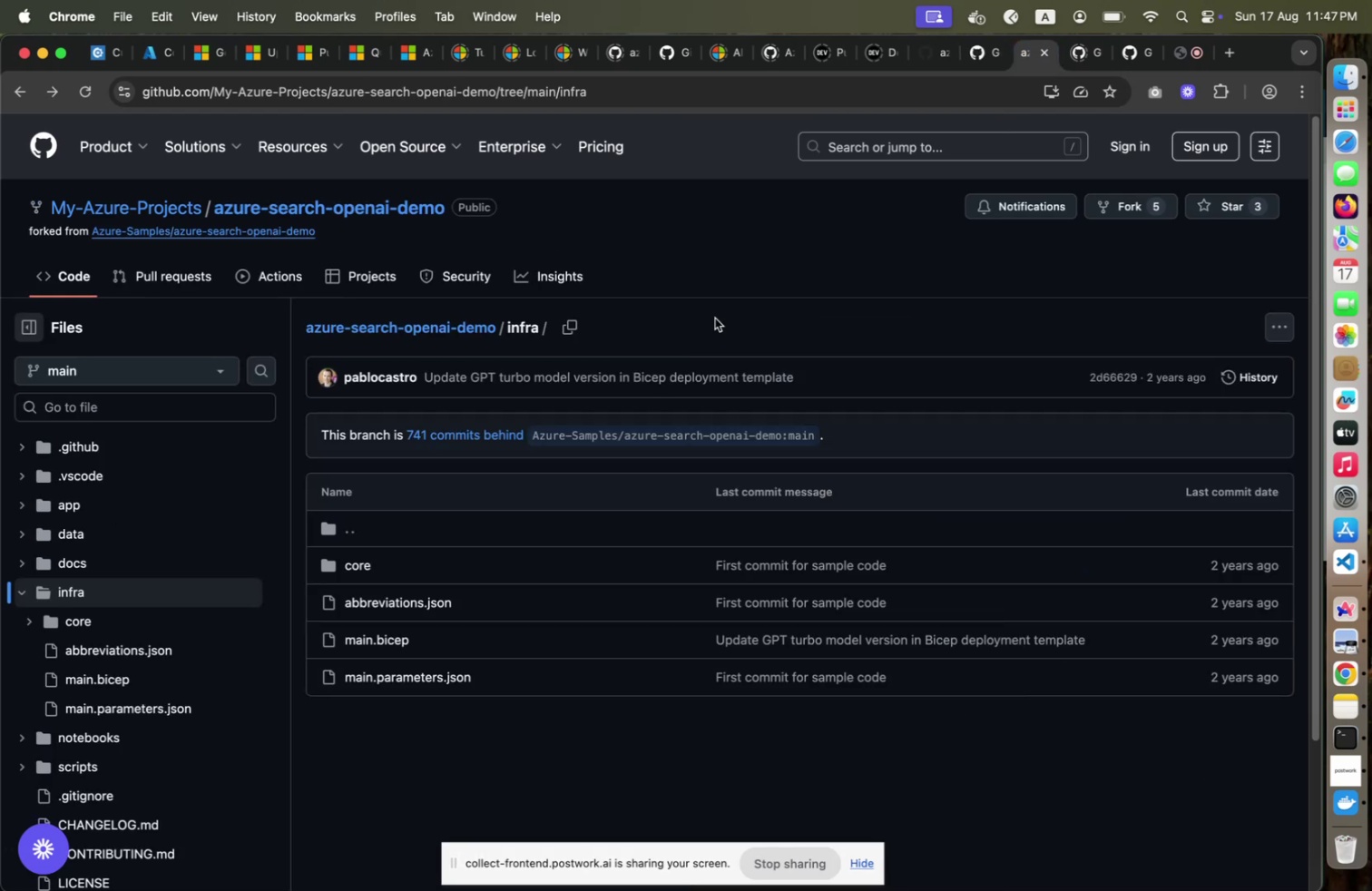 
left_click([1019, 68])
 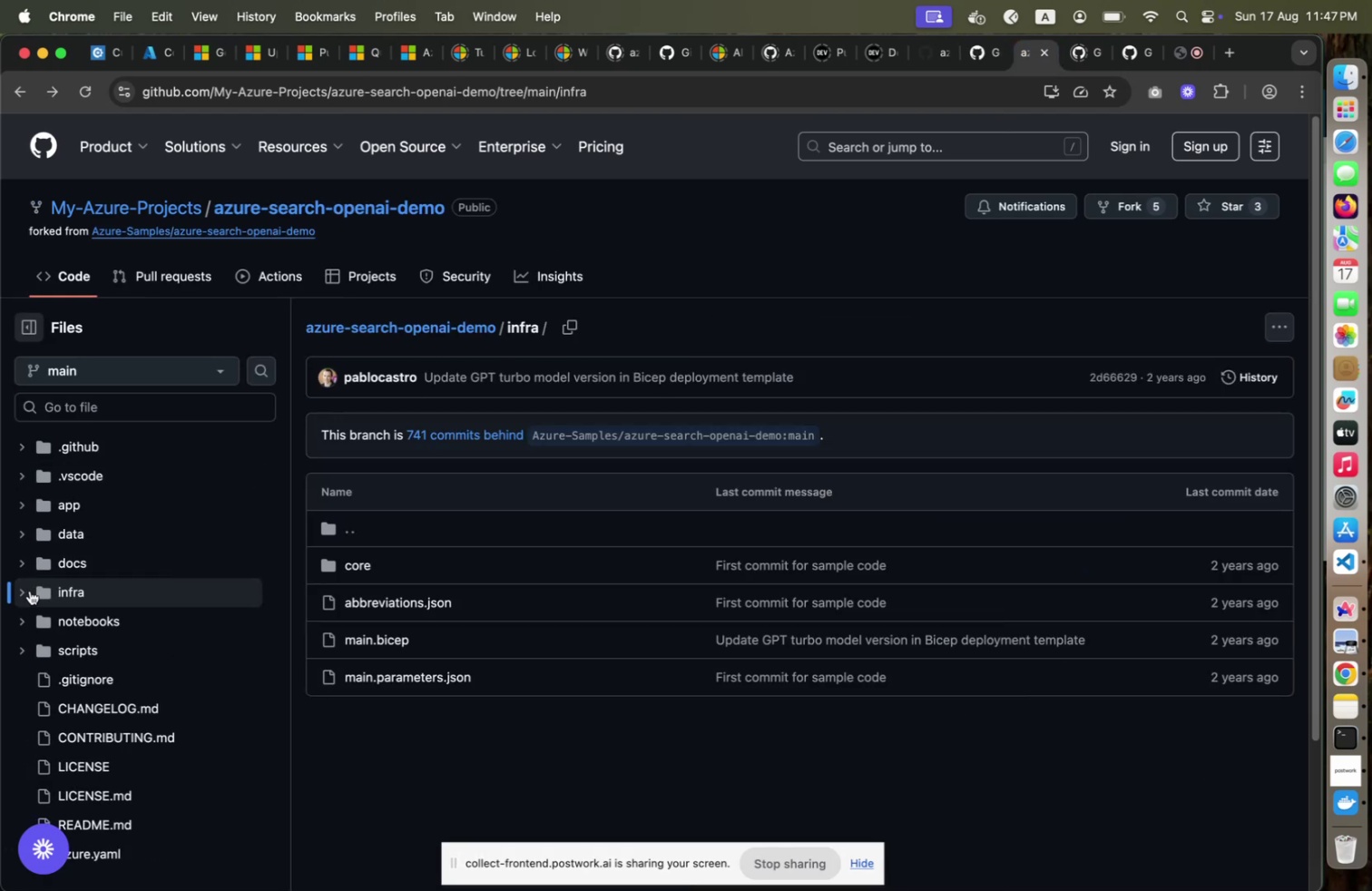 
left_click([25, 592])
 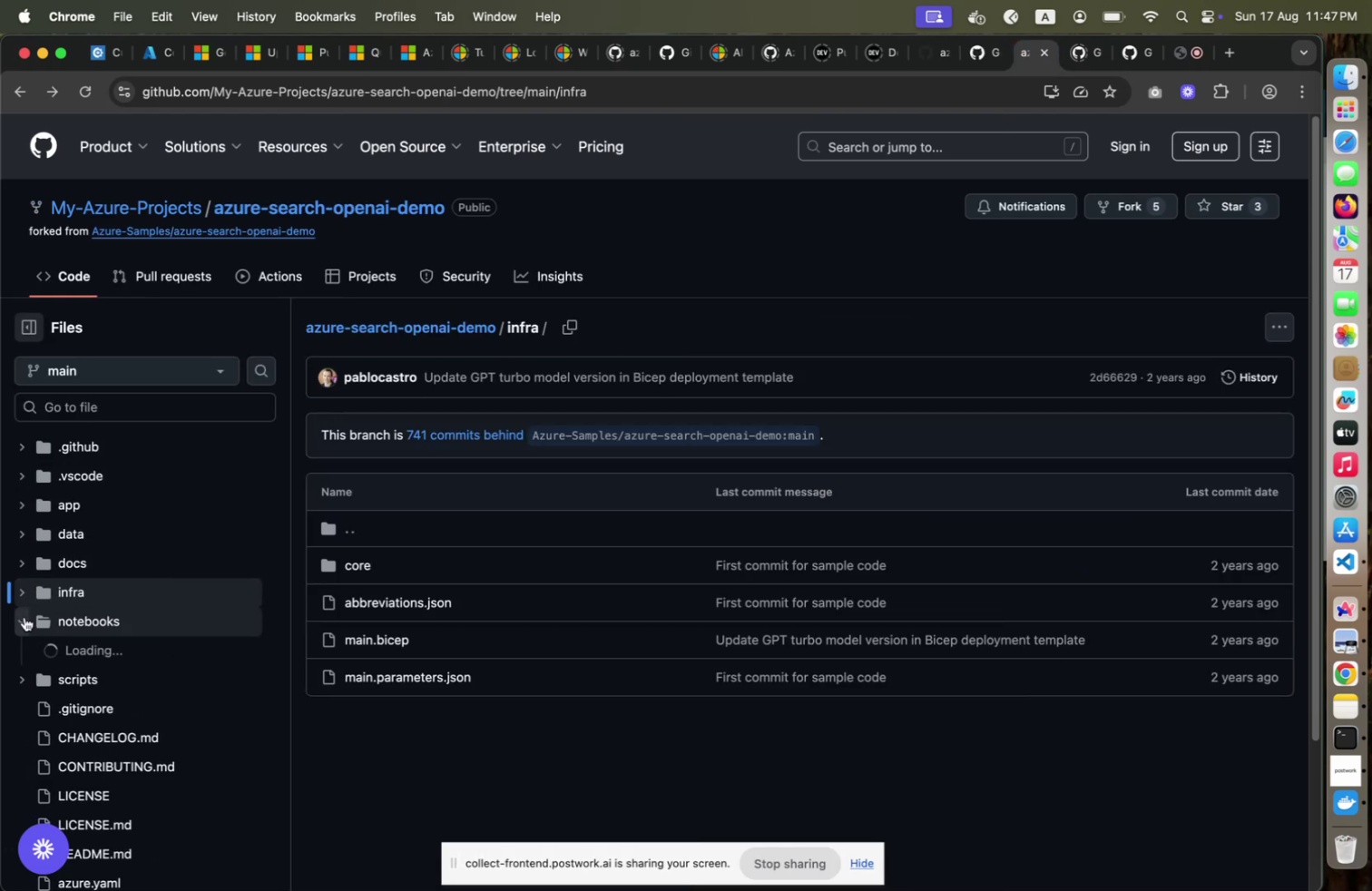 
left_click([24, 616])
 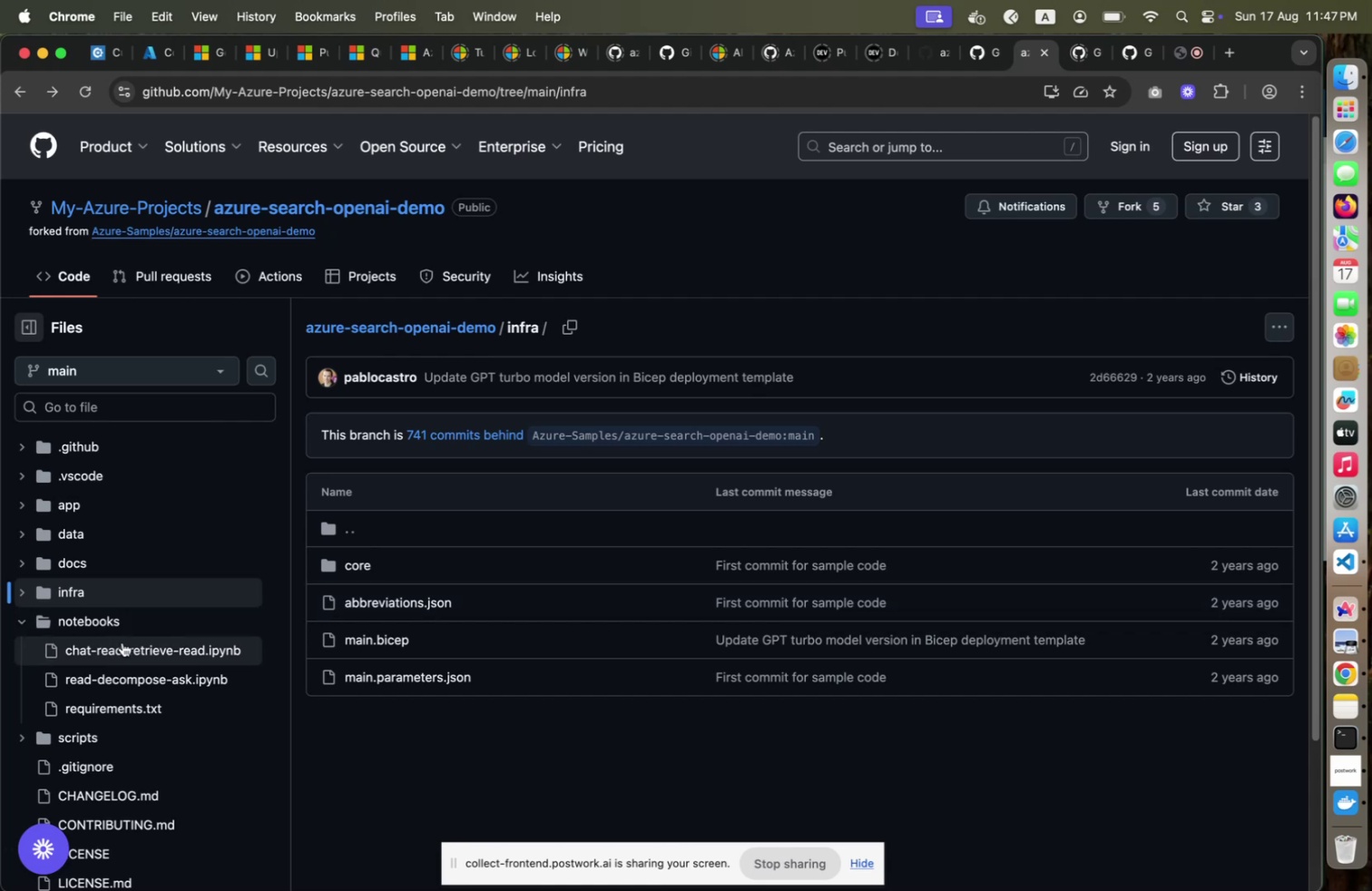 
wait(6.79)
 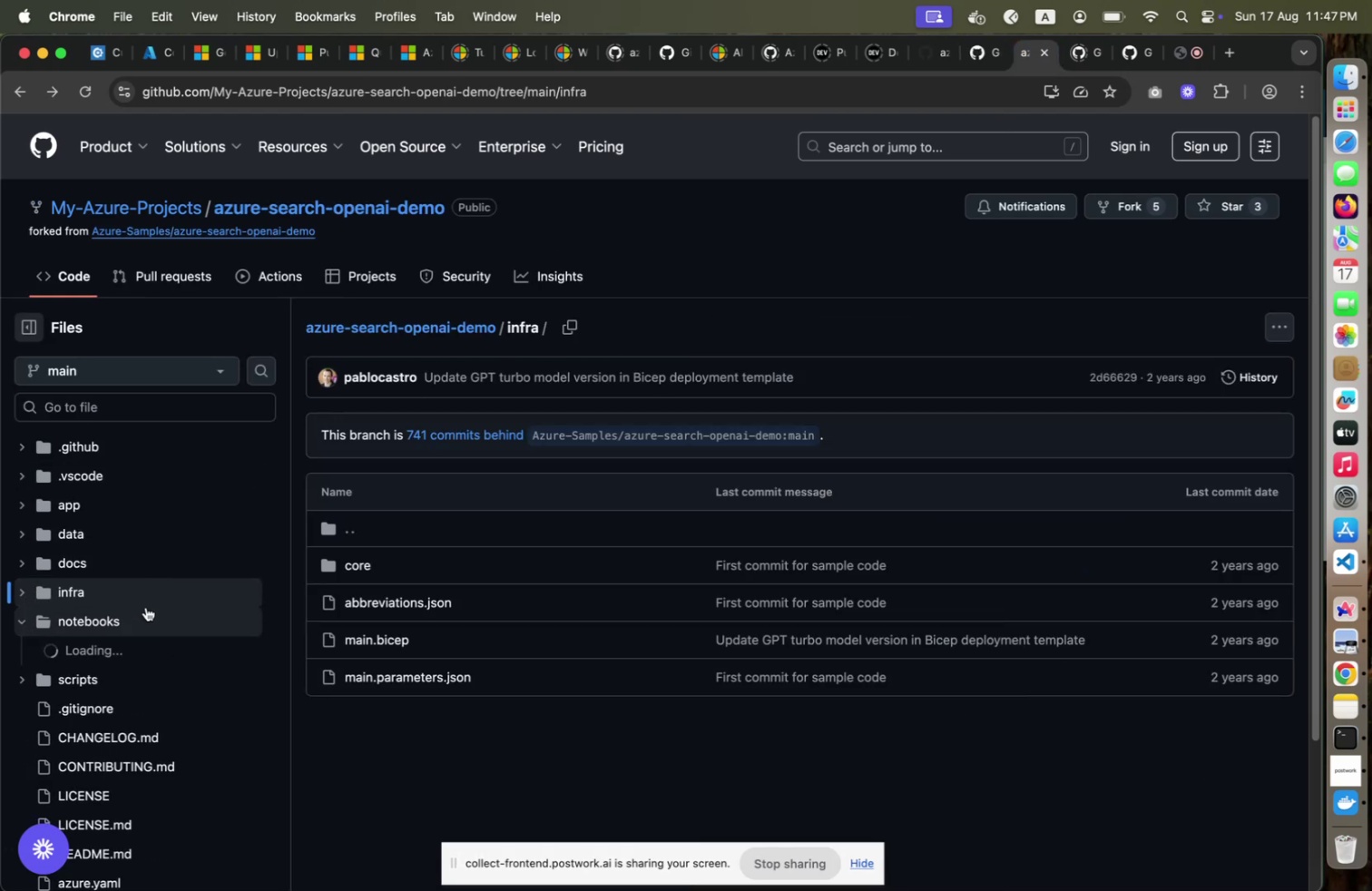 
left_click([122, 641])
 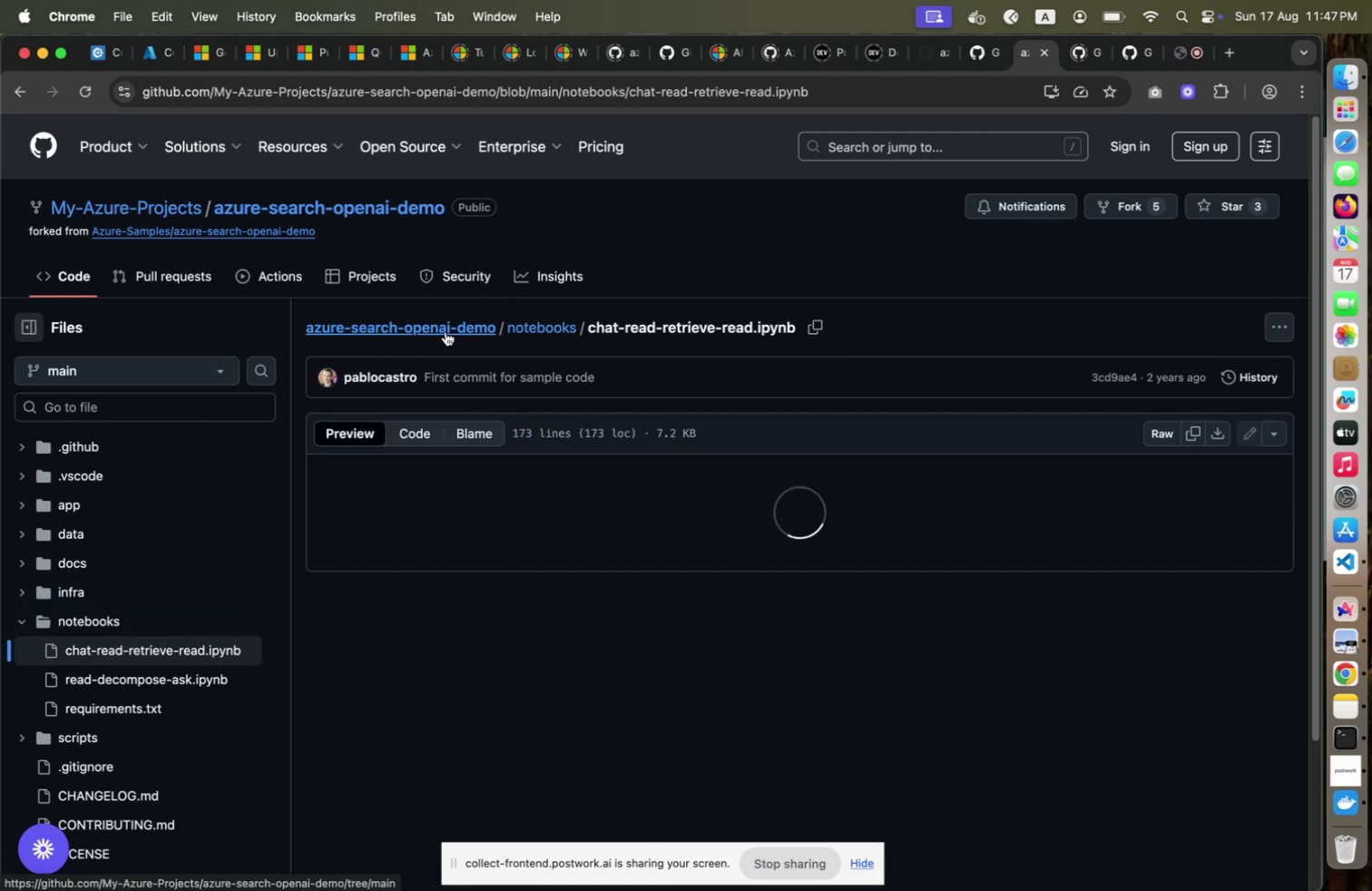 
wait(7.24)
 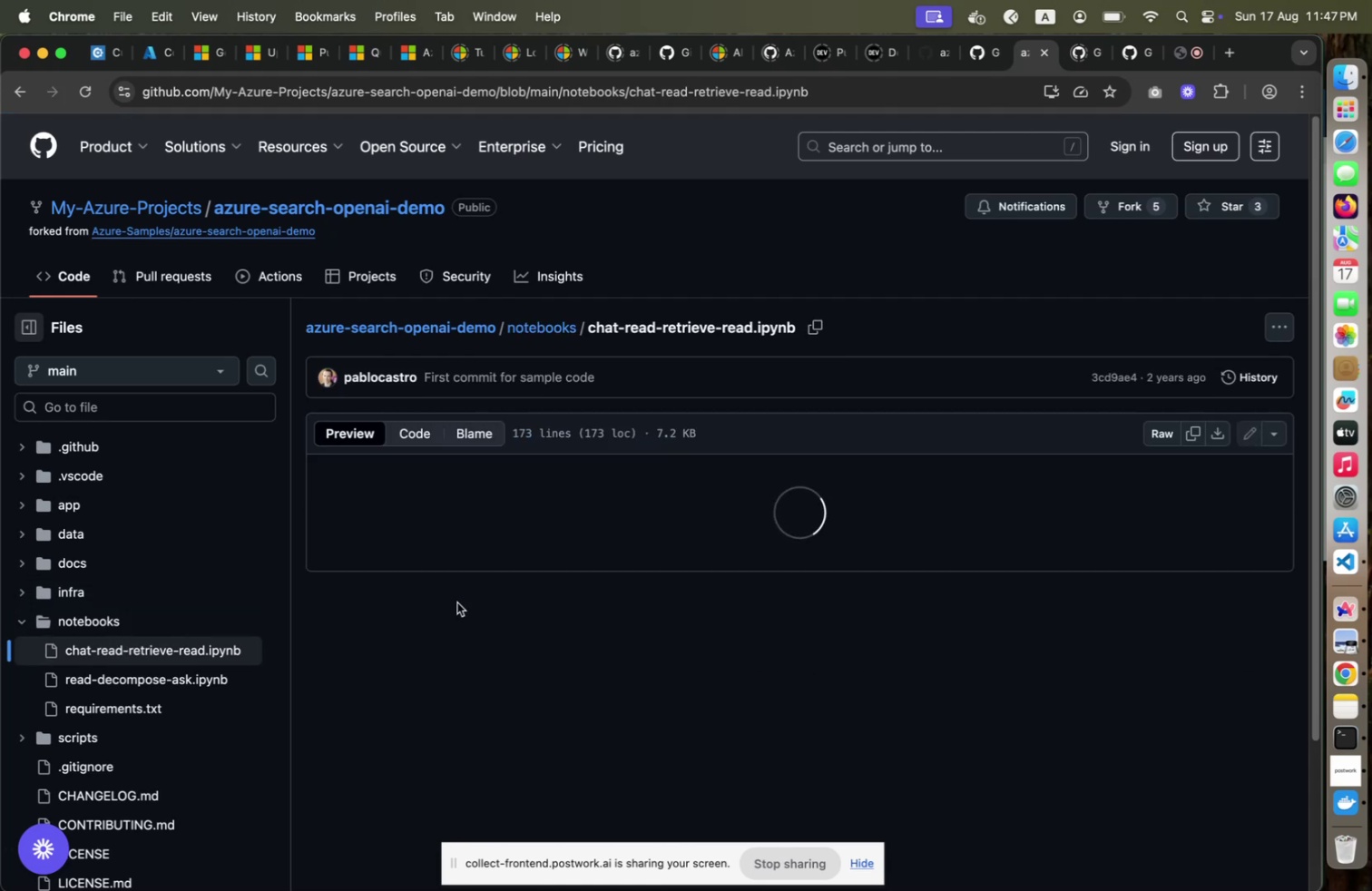 
left_click([446, 331])
 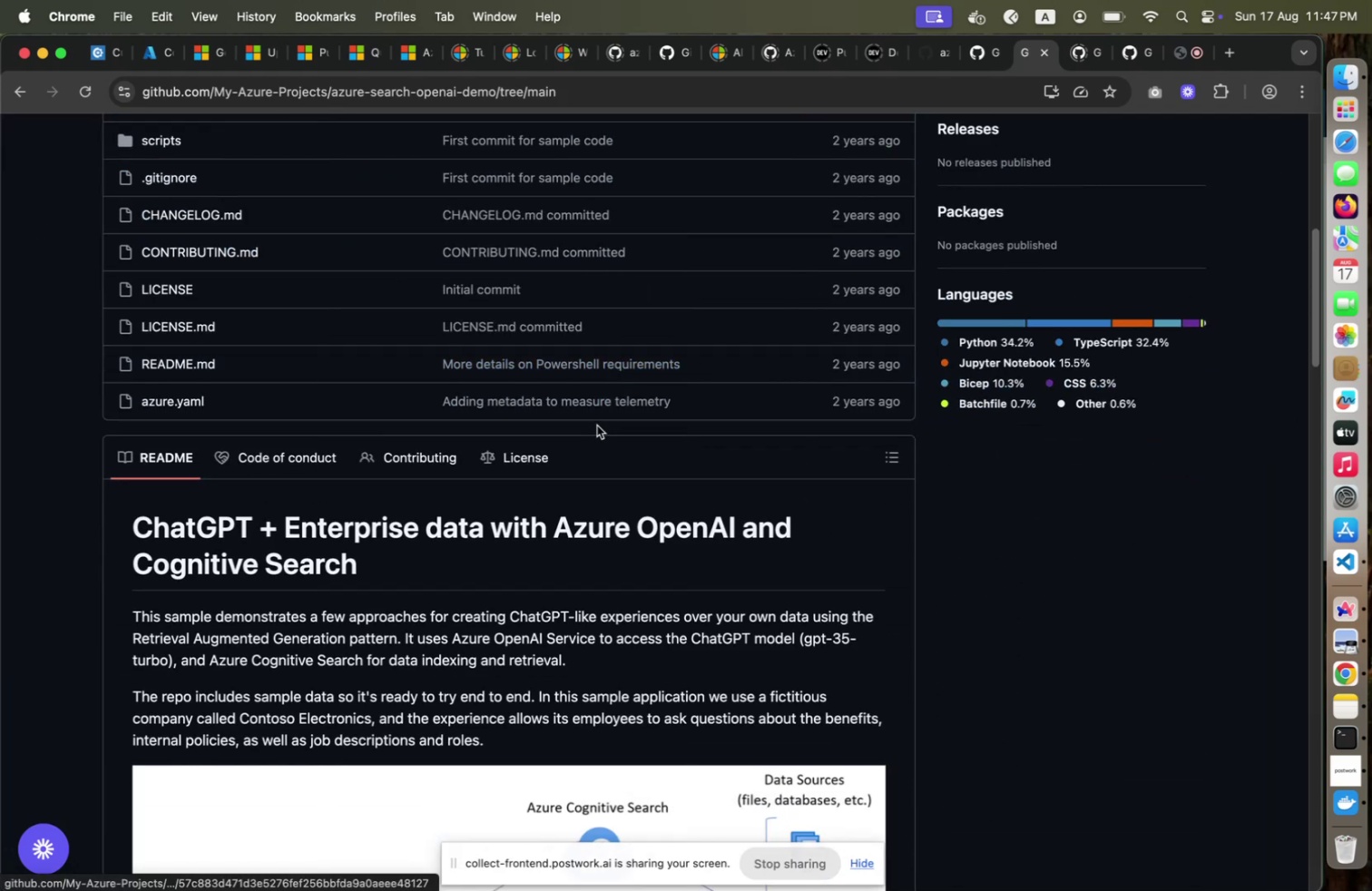 
scroll: coordinate [609, 419], scroll_direction: down, amount: 29.0
 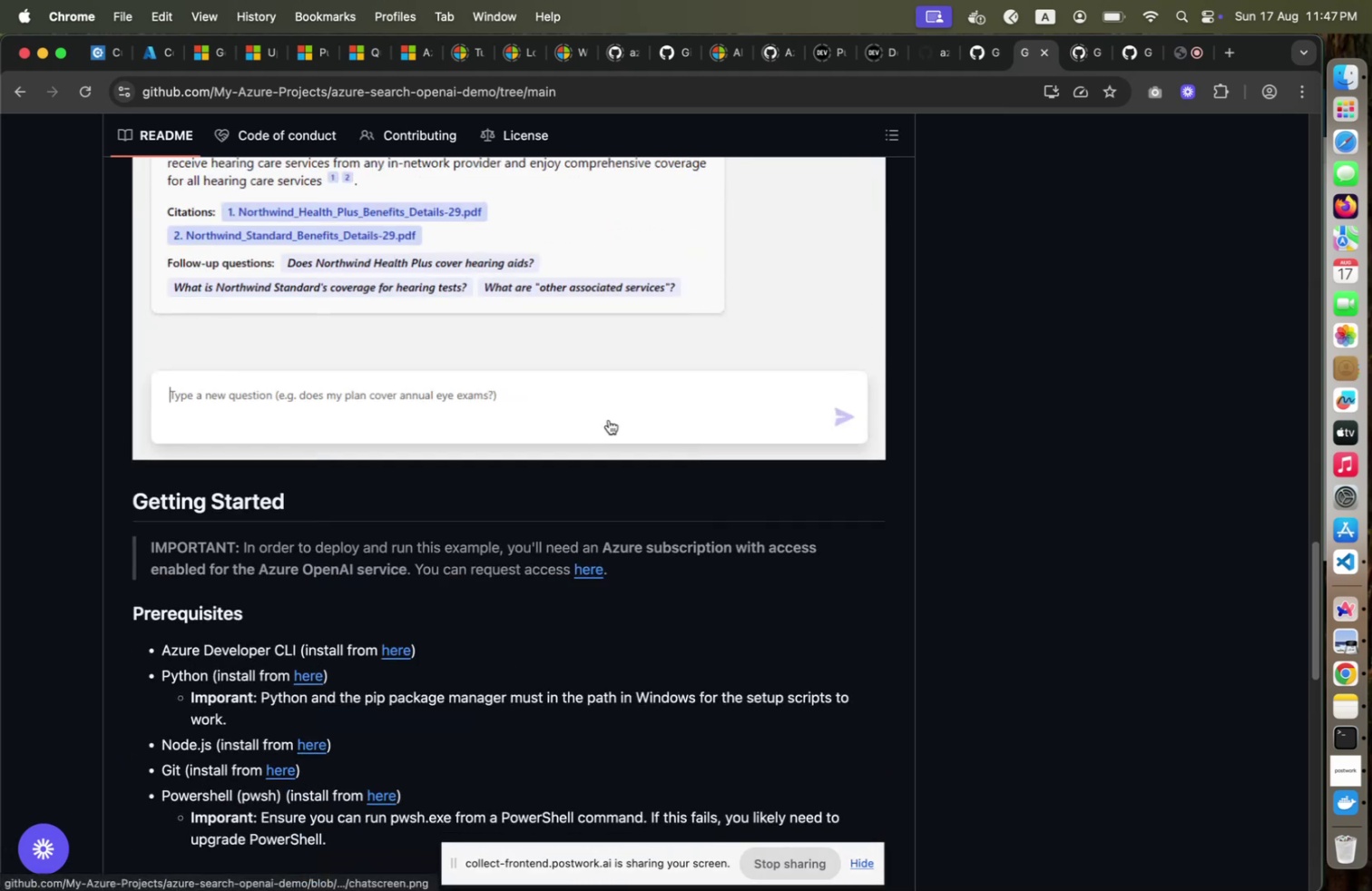 
scroll: coordinate [609, 419], scroll_direction: down, amount: 13.0
 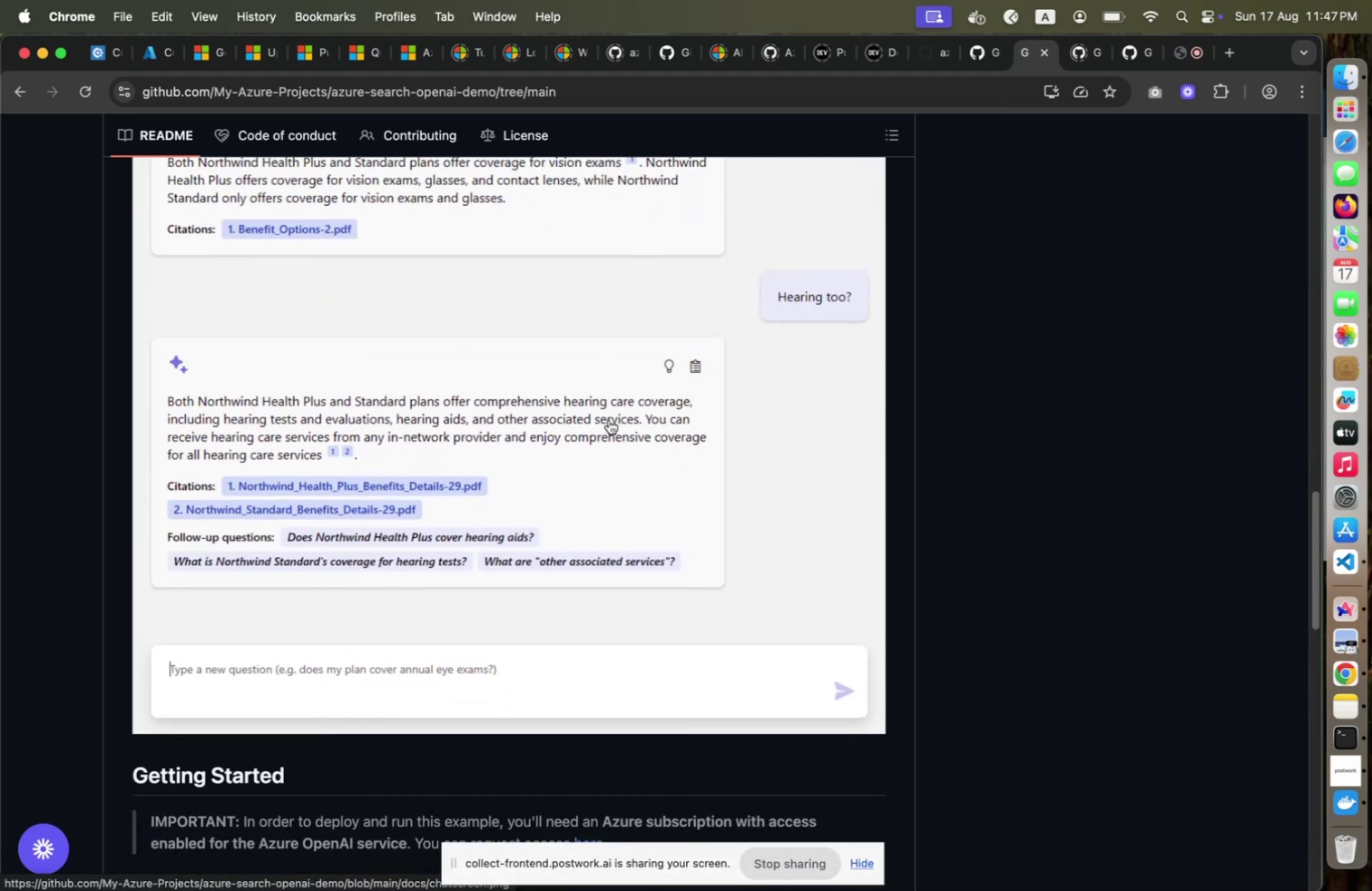 
scroll: coordinate [609, 419], scroll_direction: up, amount: 12.0
 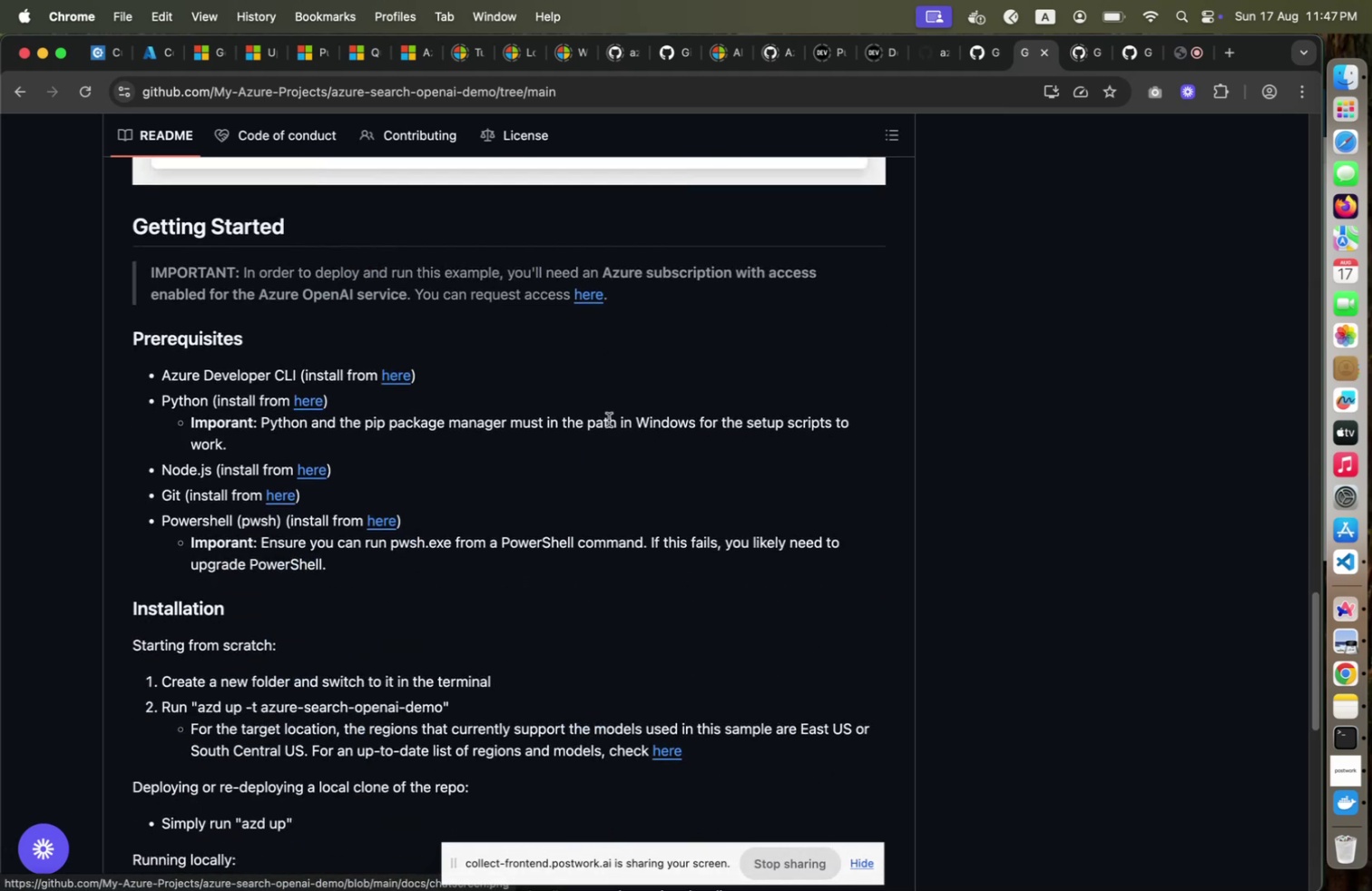 
scroll: coordinate [609, 419], scroll_direction: down, amount: 18.0
 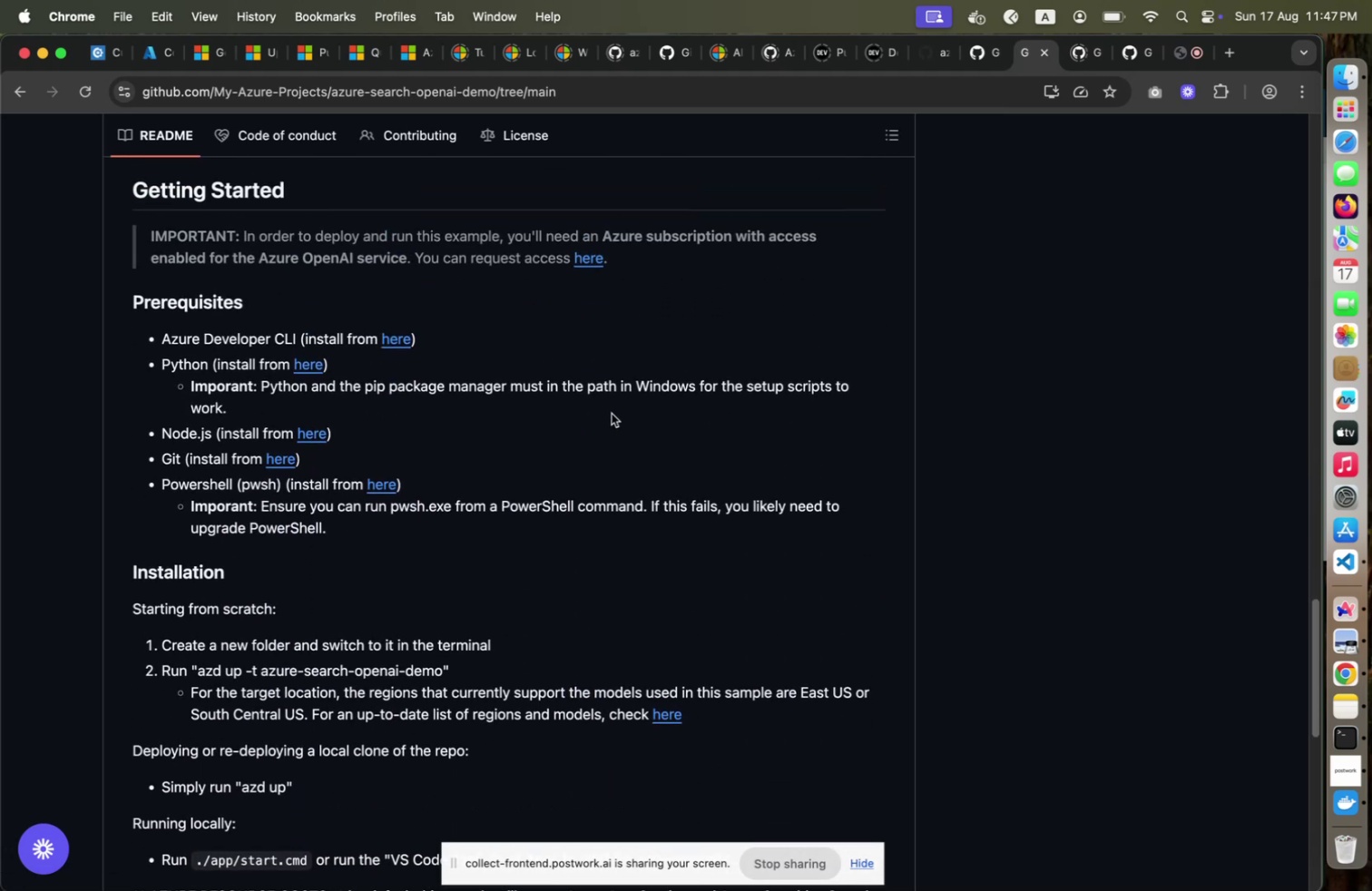 
scroll: coordinate [612, 413], scroll_direction: up, amount: 5.0
 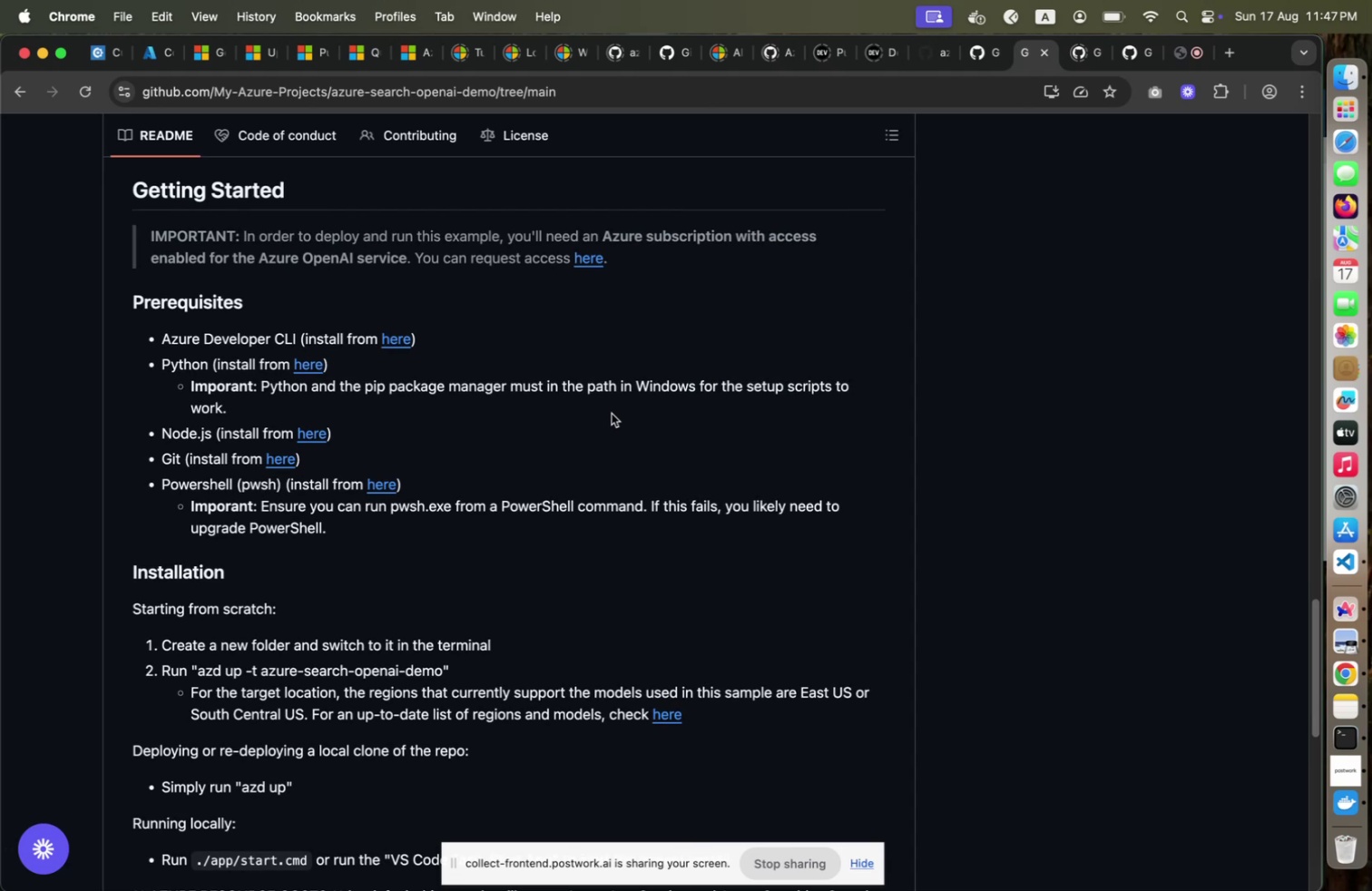 
wait(14.1)
 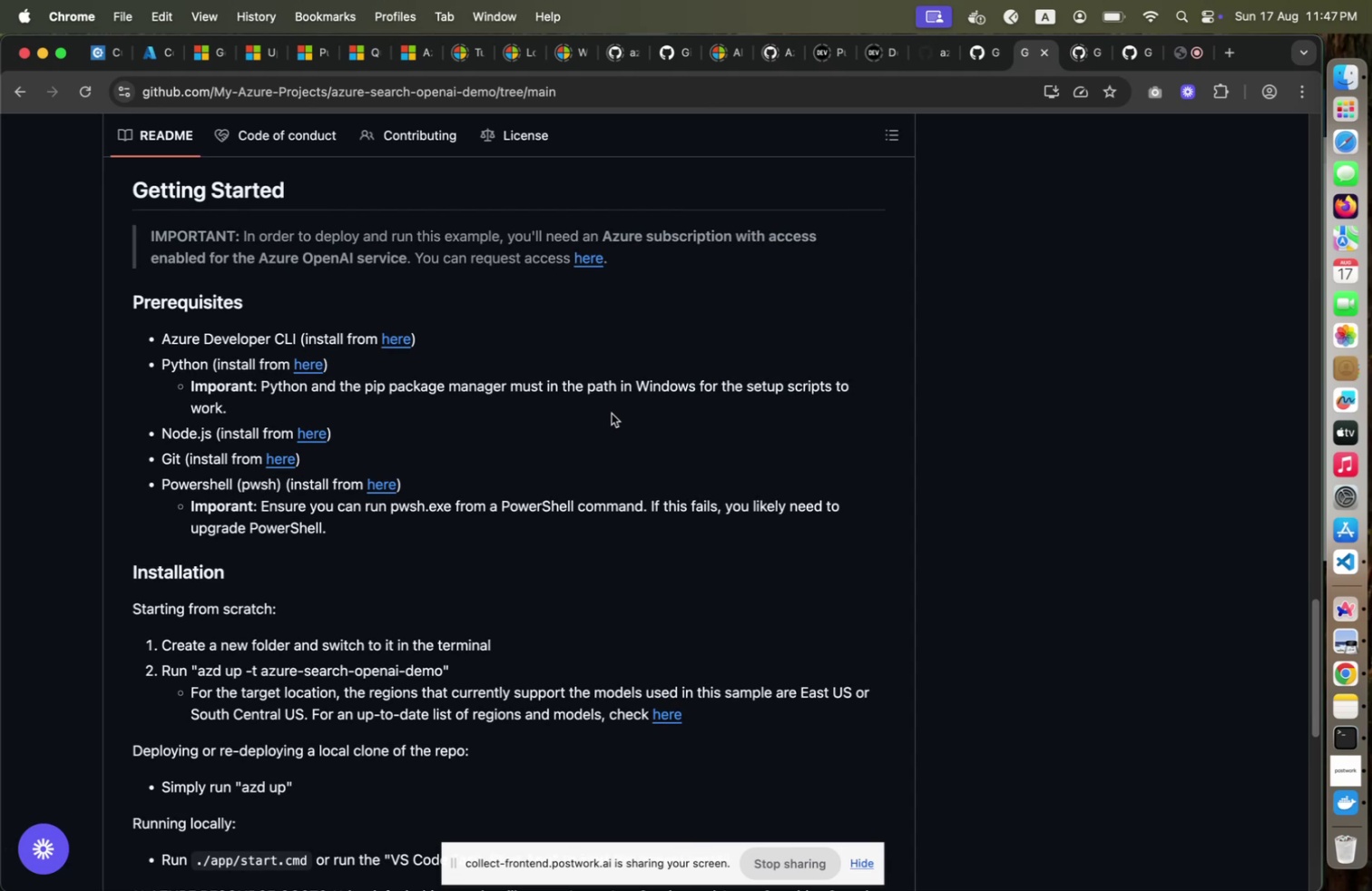 
scroll: coordinate [612, 413], scroll_direction: up, amount: 79.0
 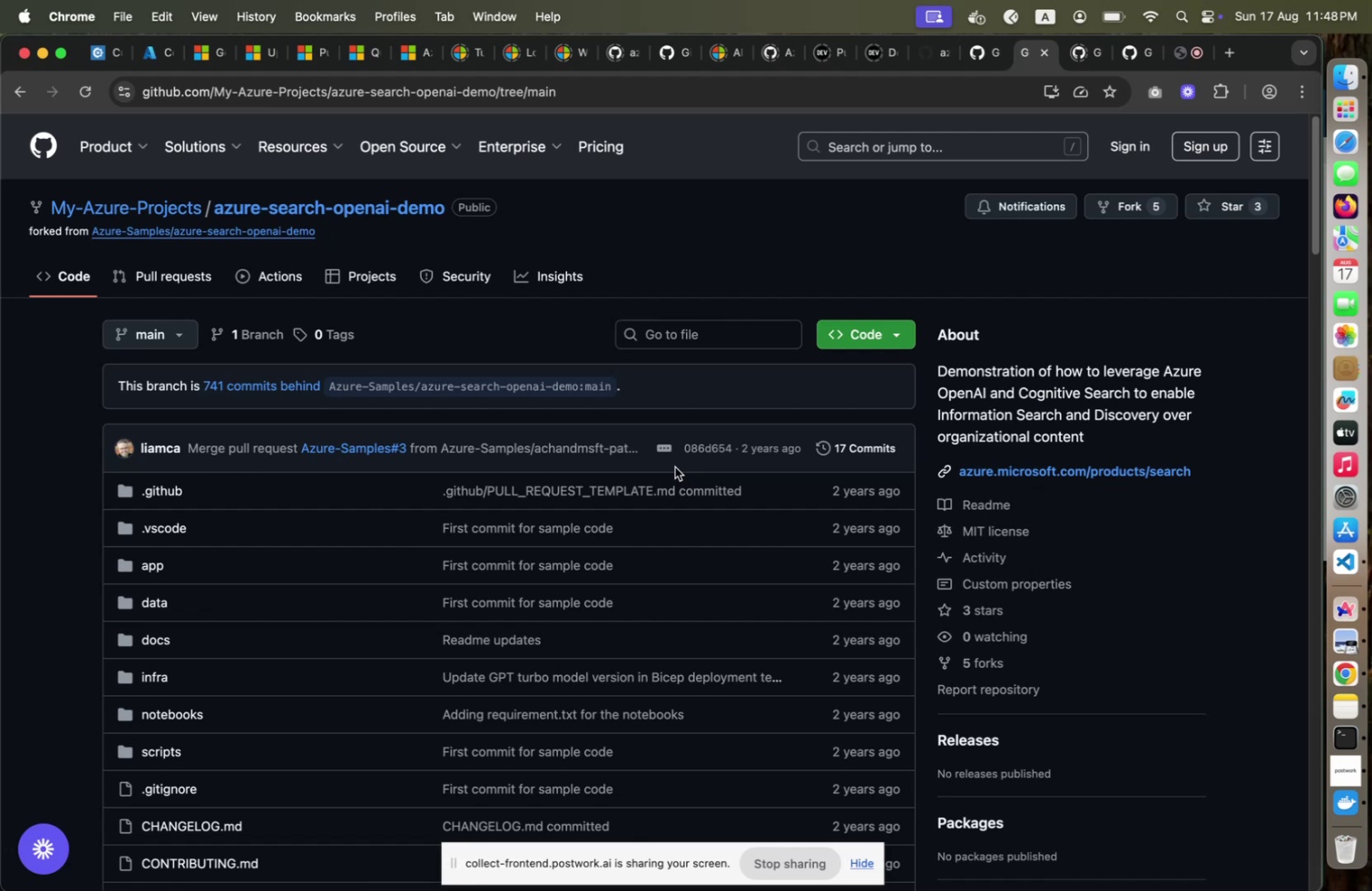 
wait(42.89)
 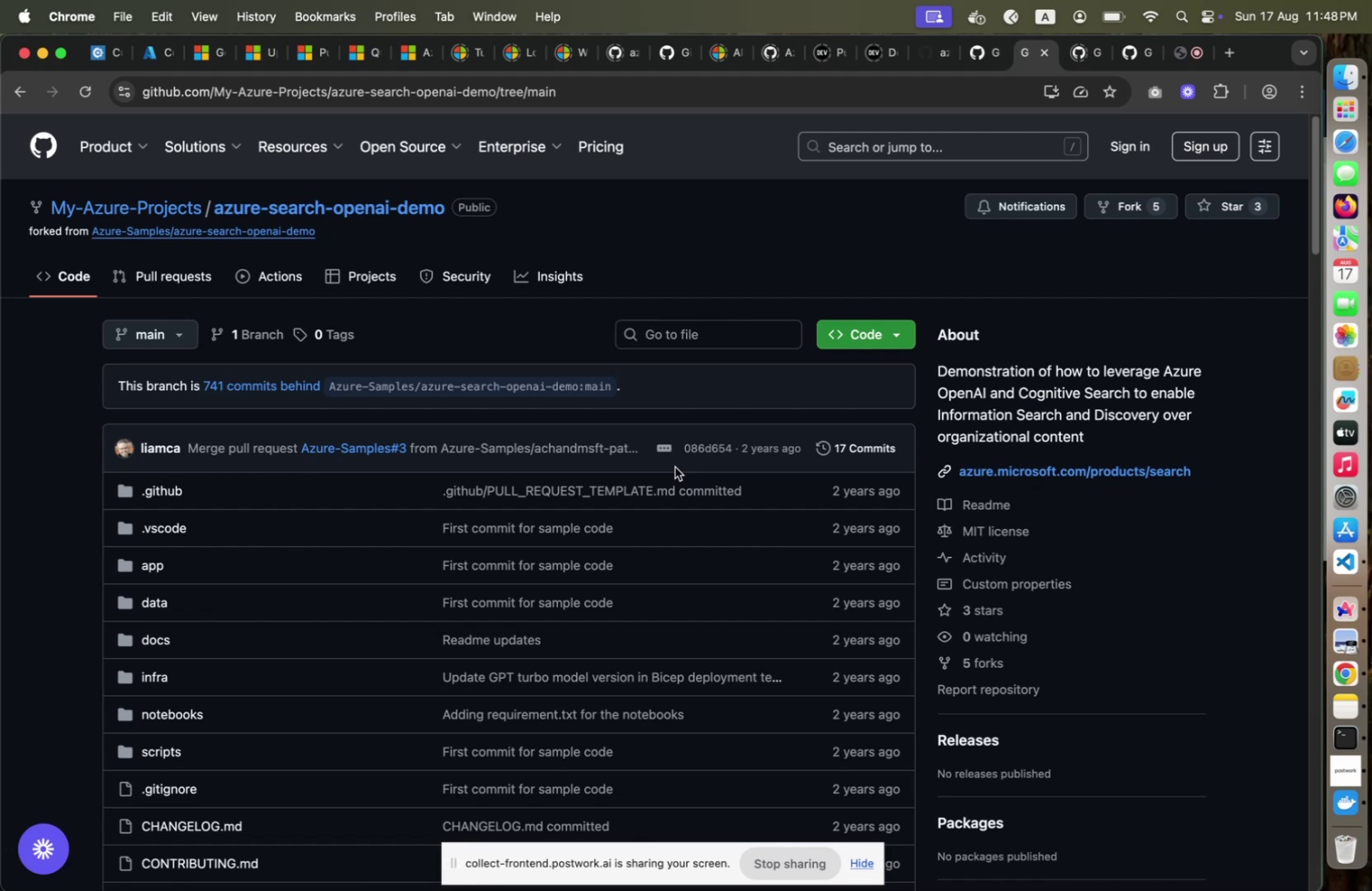 
scroll: coordinate [643, 531], scroll_direction: down, amount: 33.0
 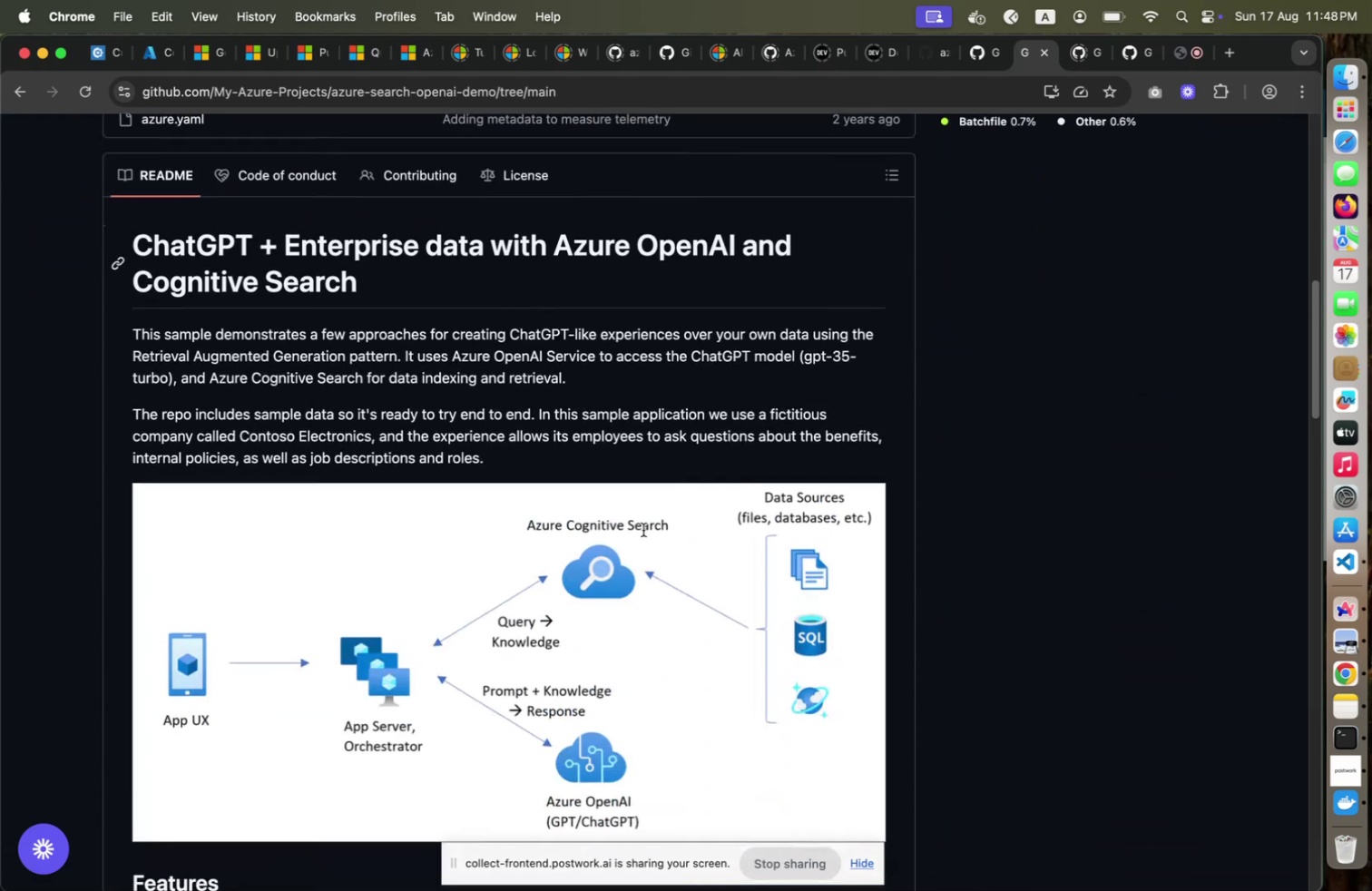 
scroll: coordinate [643, 529], scroll_direction: up, amount: 16.0
 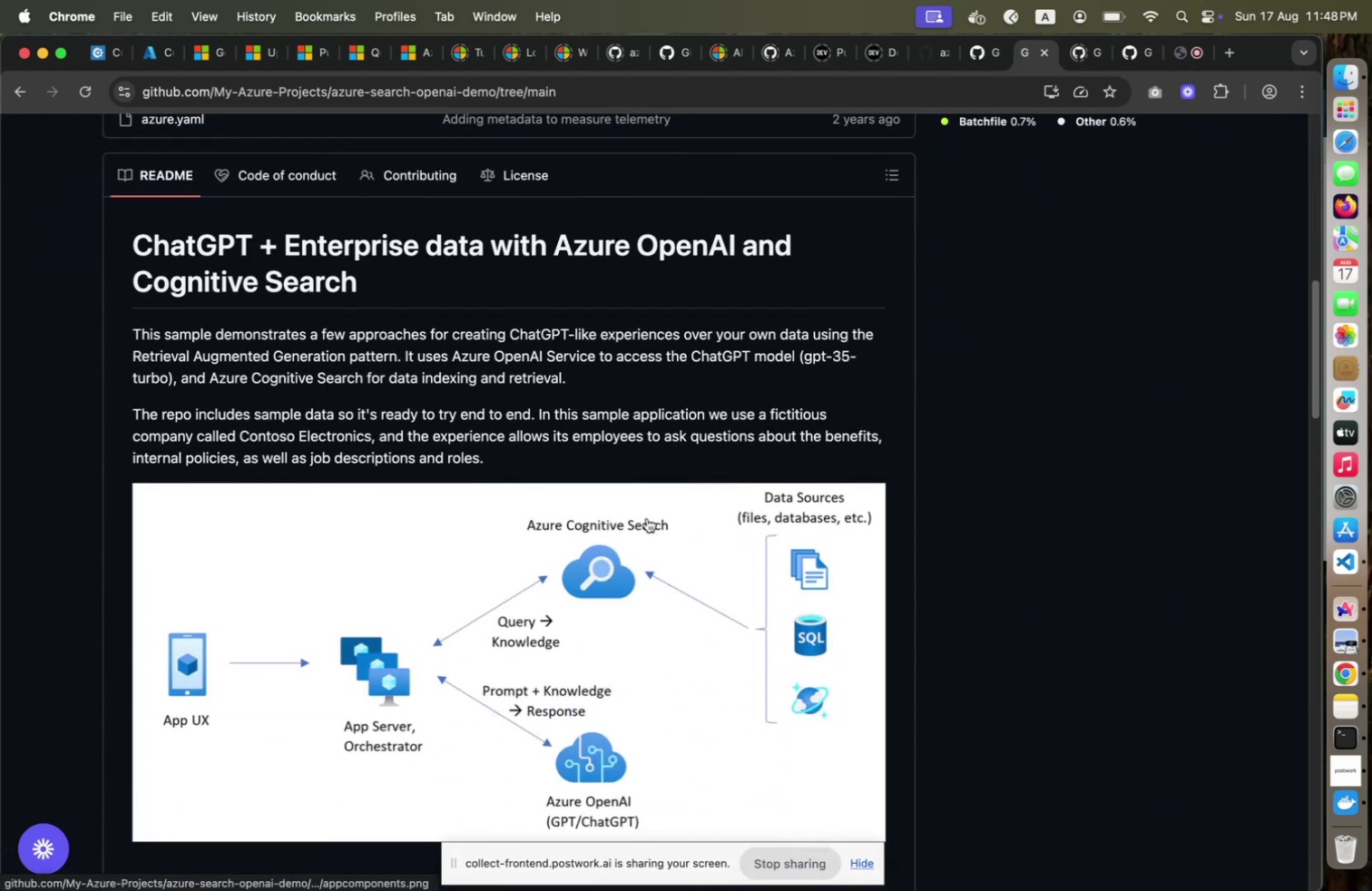 
scroll: coordinate [413, 602], scroll_direction: down, amount: 73.0
 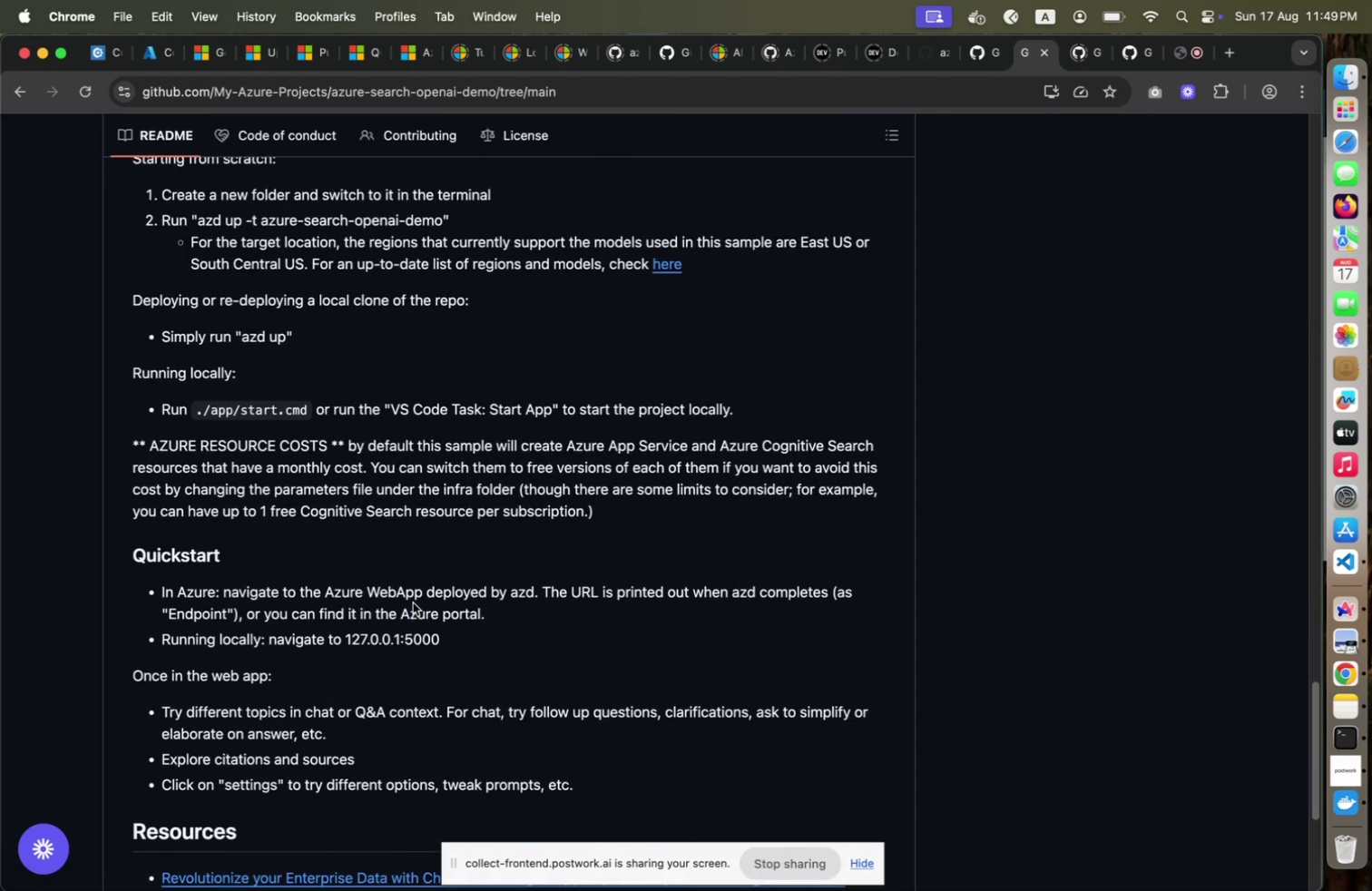 
scroll: coordinate [413, 602], scroll_direction: up, amount: 9.0
 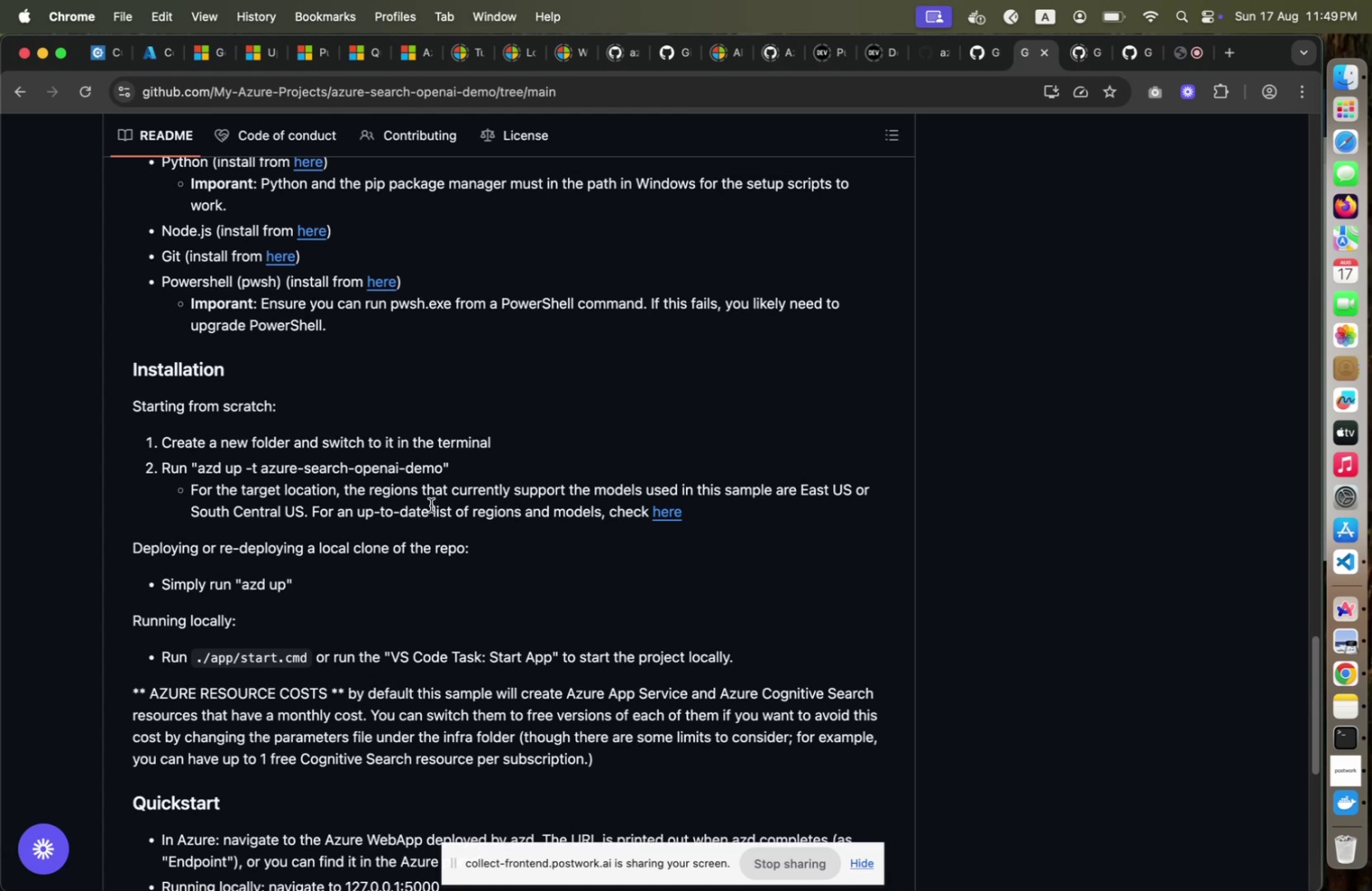 
wait(20.5)
 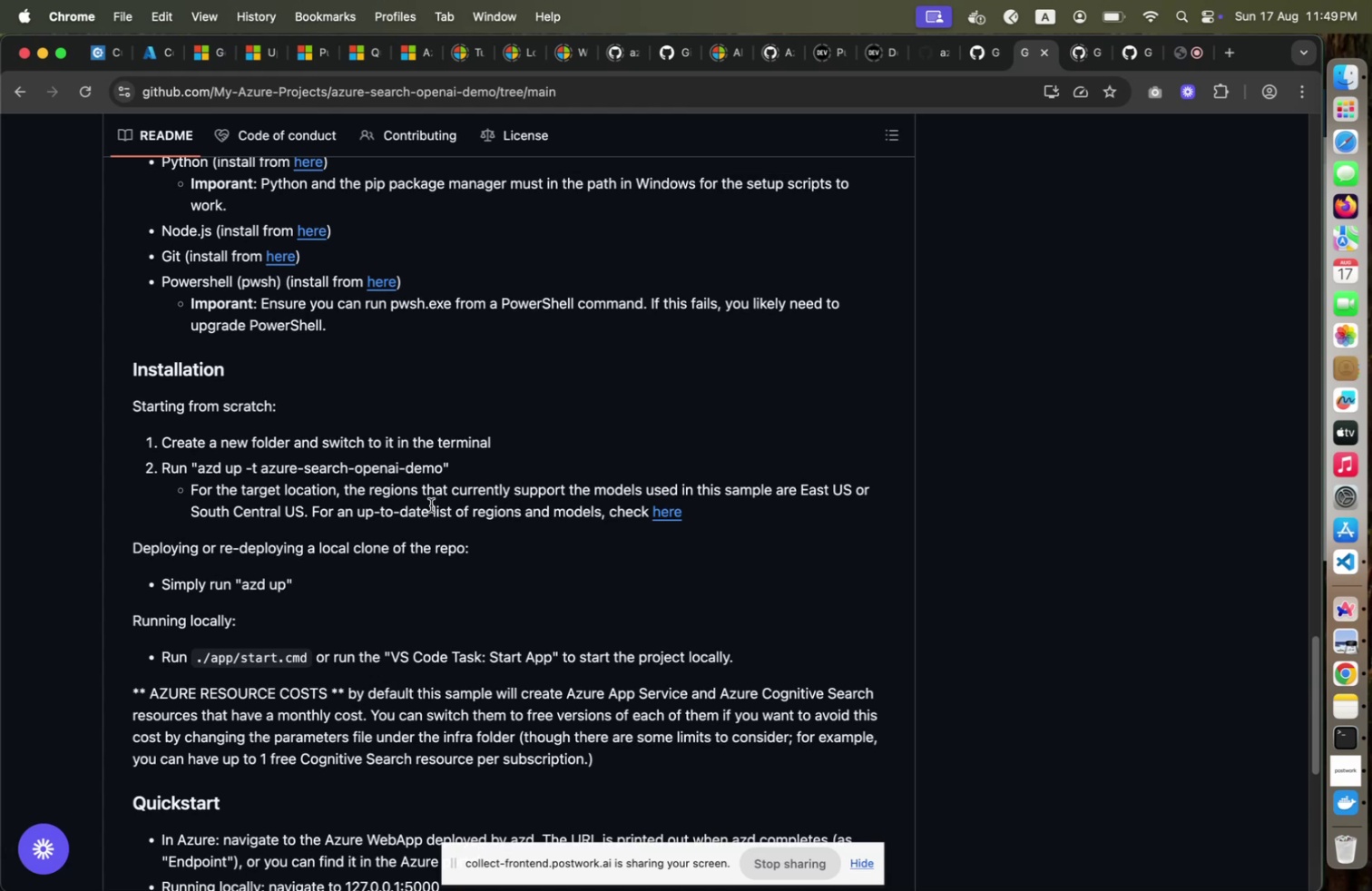 
scroll: coordinate [475, 463], scroll_direction: up, amount: 79.0
 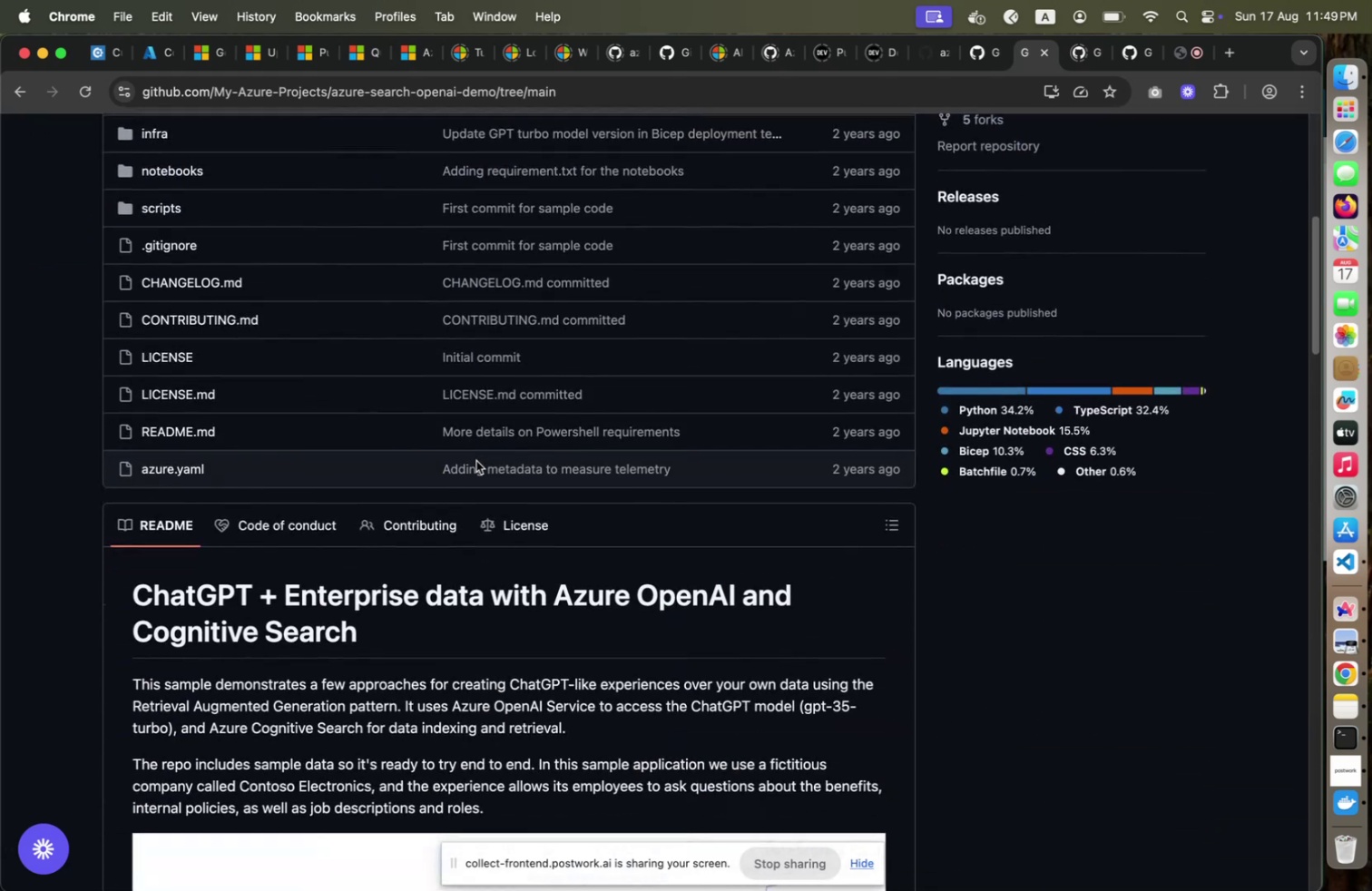 
scroll: coordinate [476, 460], scroll_direction: down, amount: 15.0
 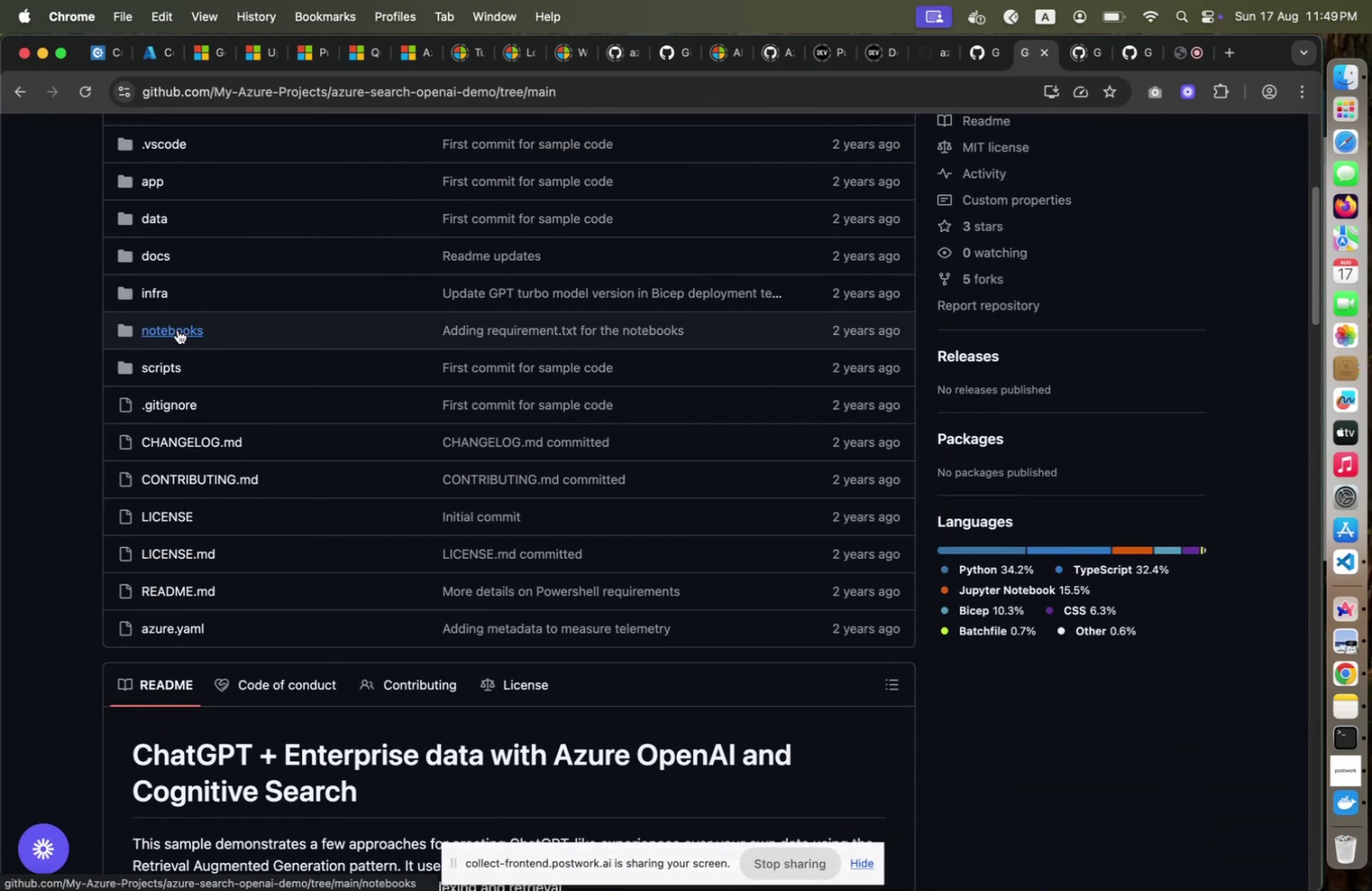 
scroll: coordinate [276, 426], scroll_direction: up, amount: 5.0
 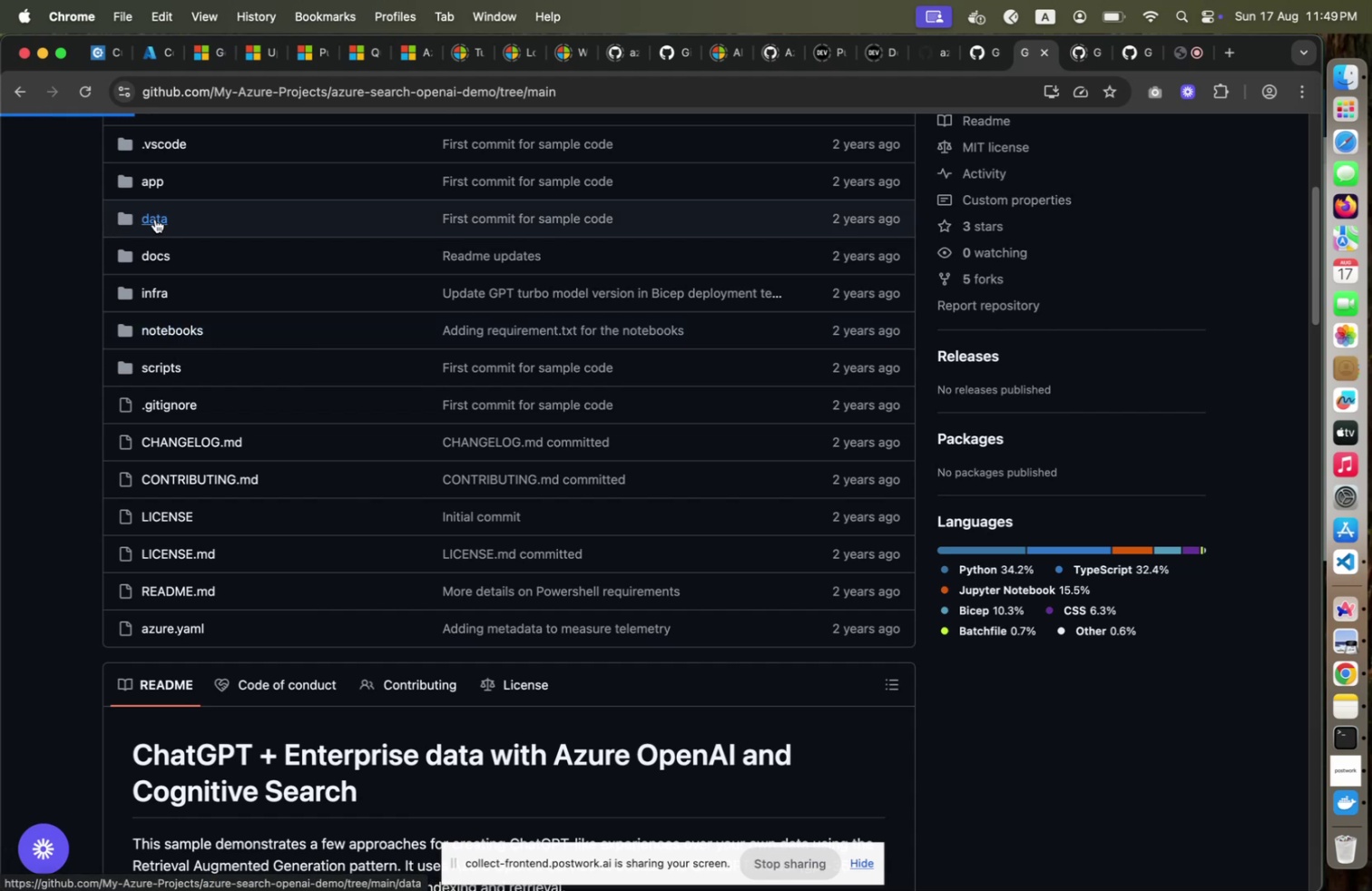 
left_click([155, 219])
 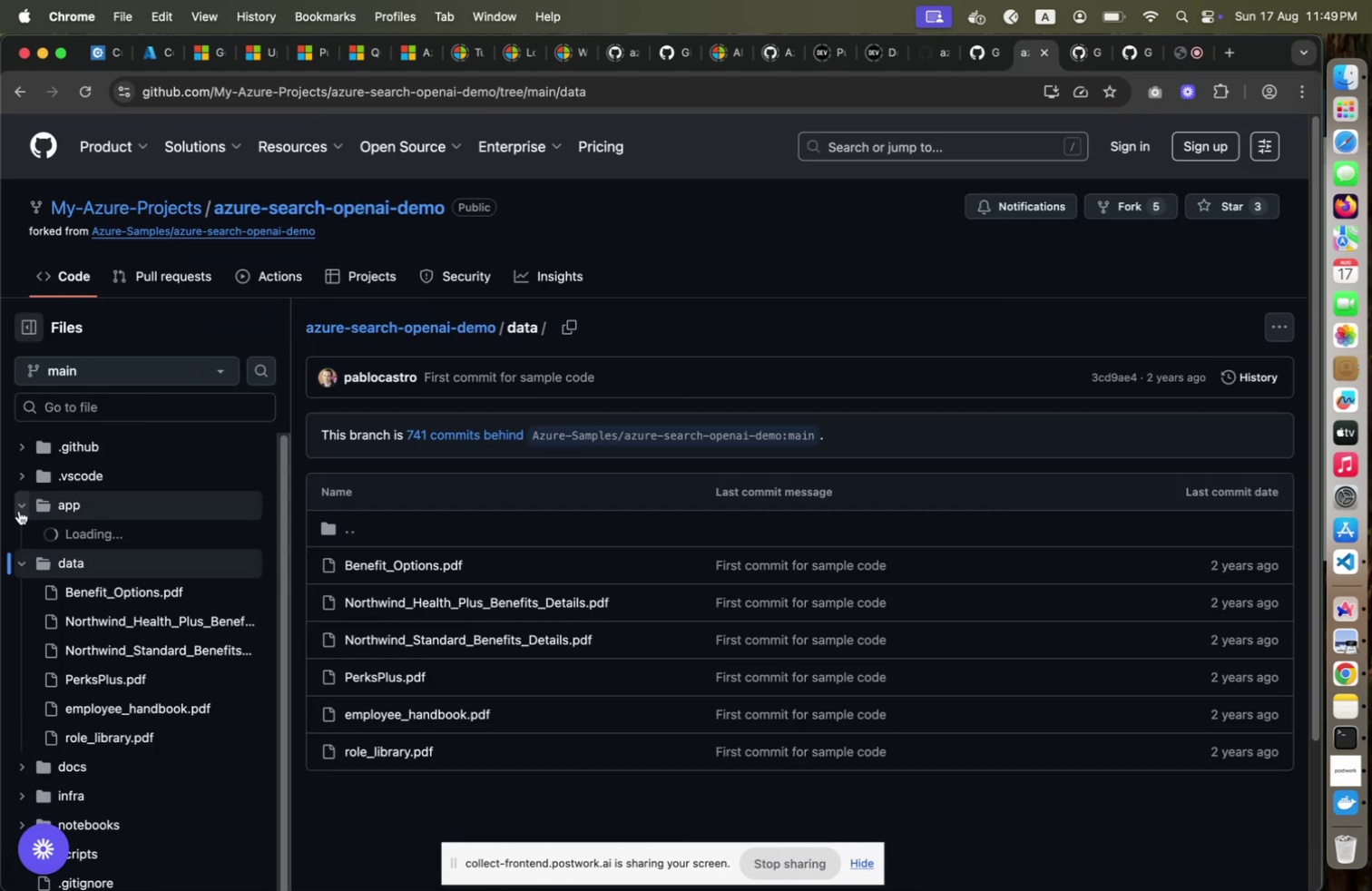 
wait(5.34)
 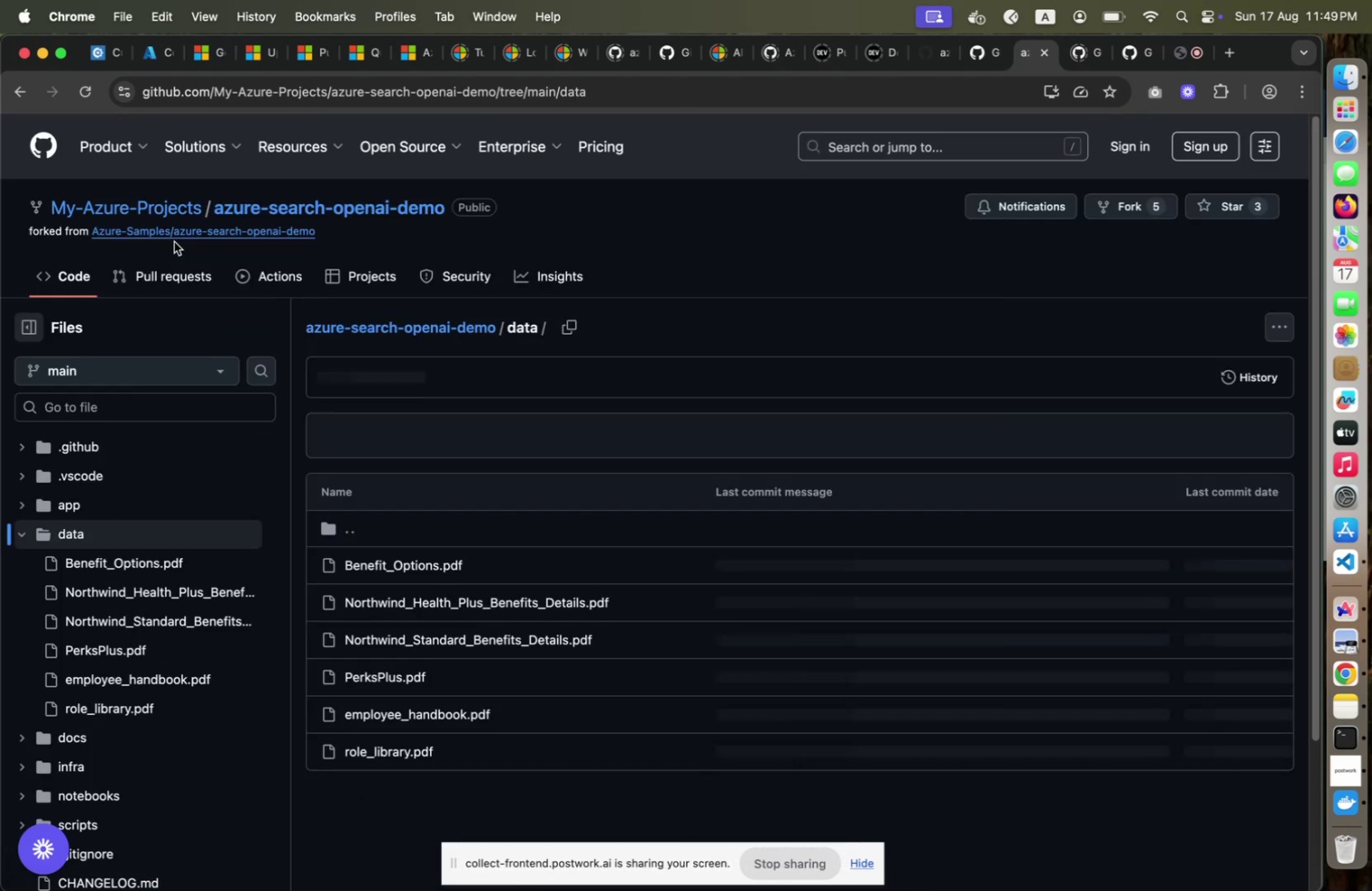 
left_click([19, 510])
 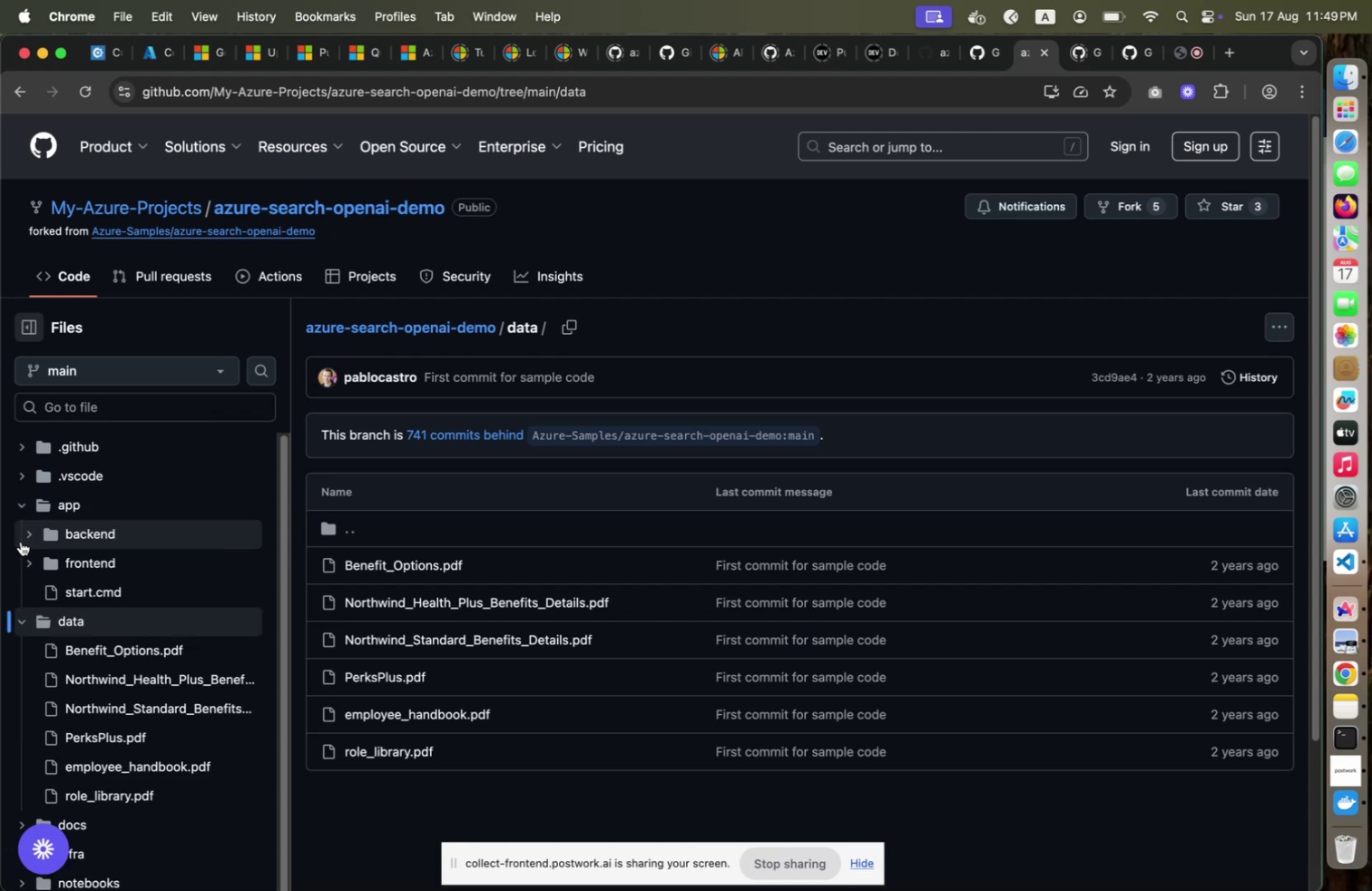 
mouse_move([59, 546])
 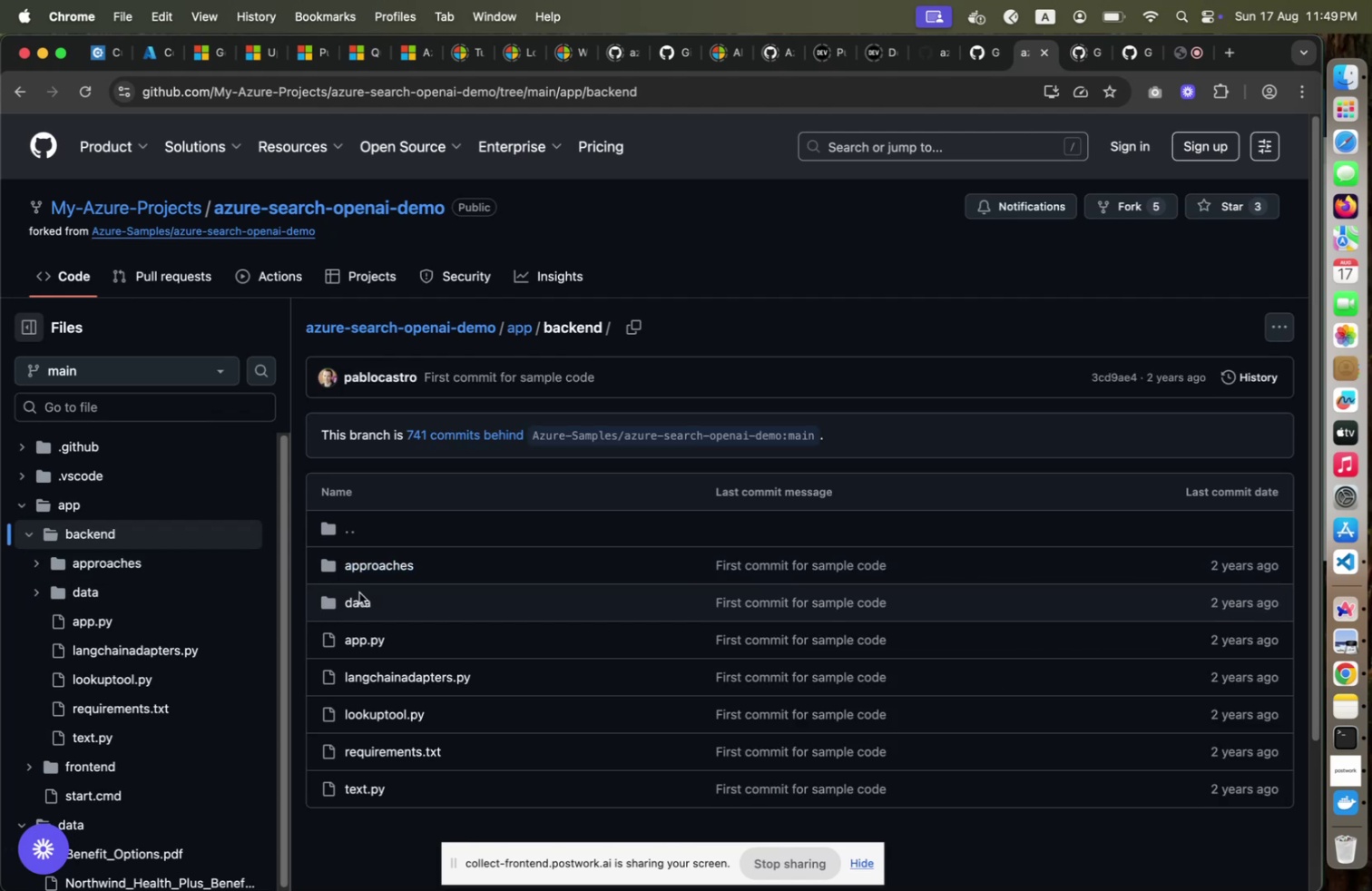 
wait(7.79)
 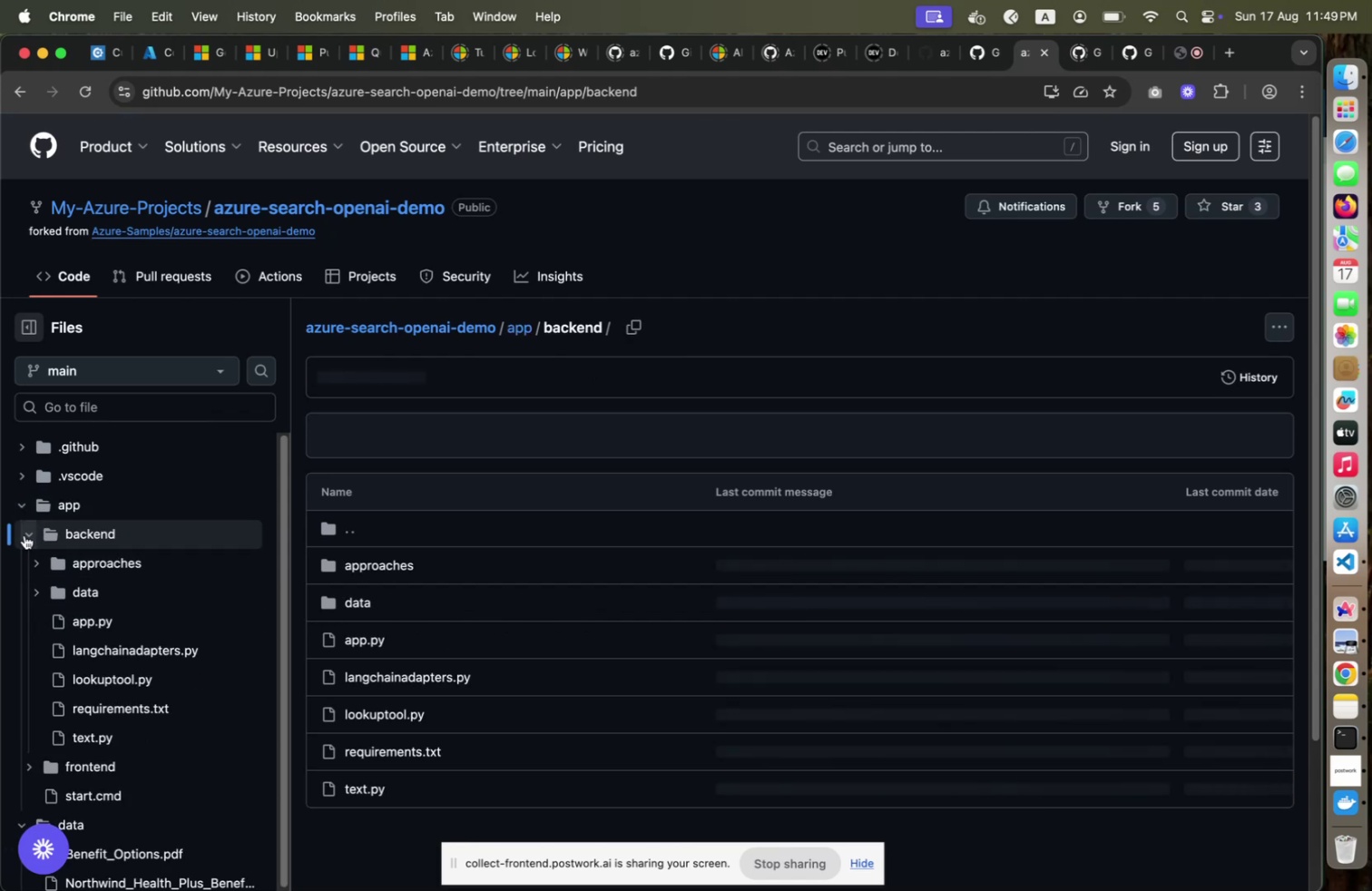 
scroll: coordinate [356, 622], scroll_direction: down, amount: 9.0
 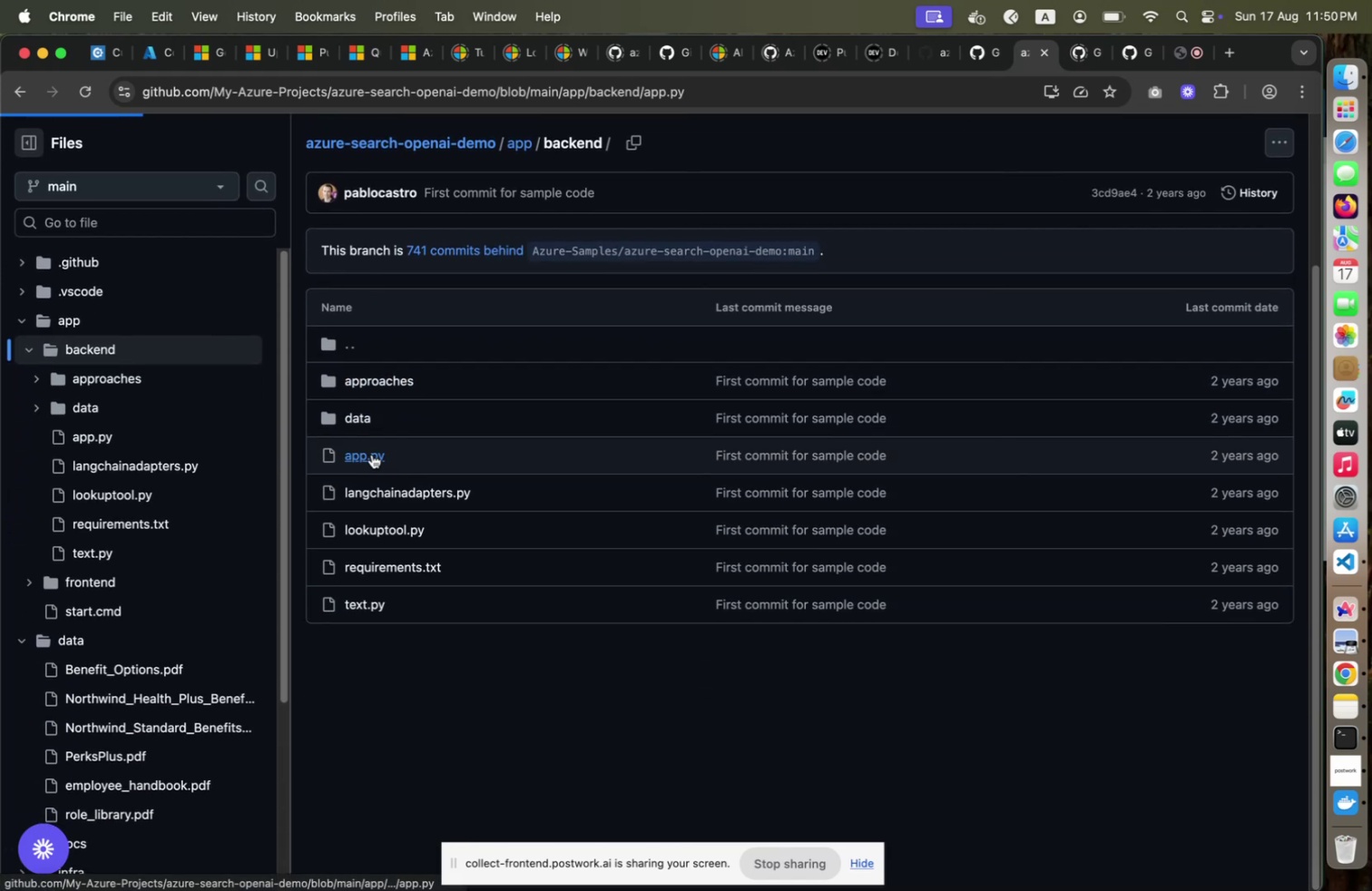 
left_click([372, 454])
 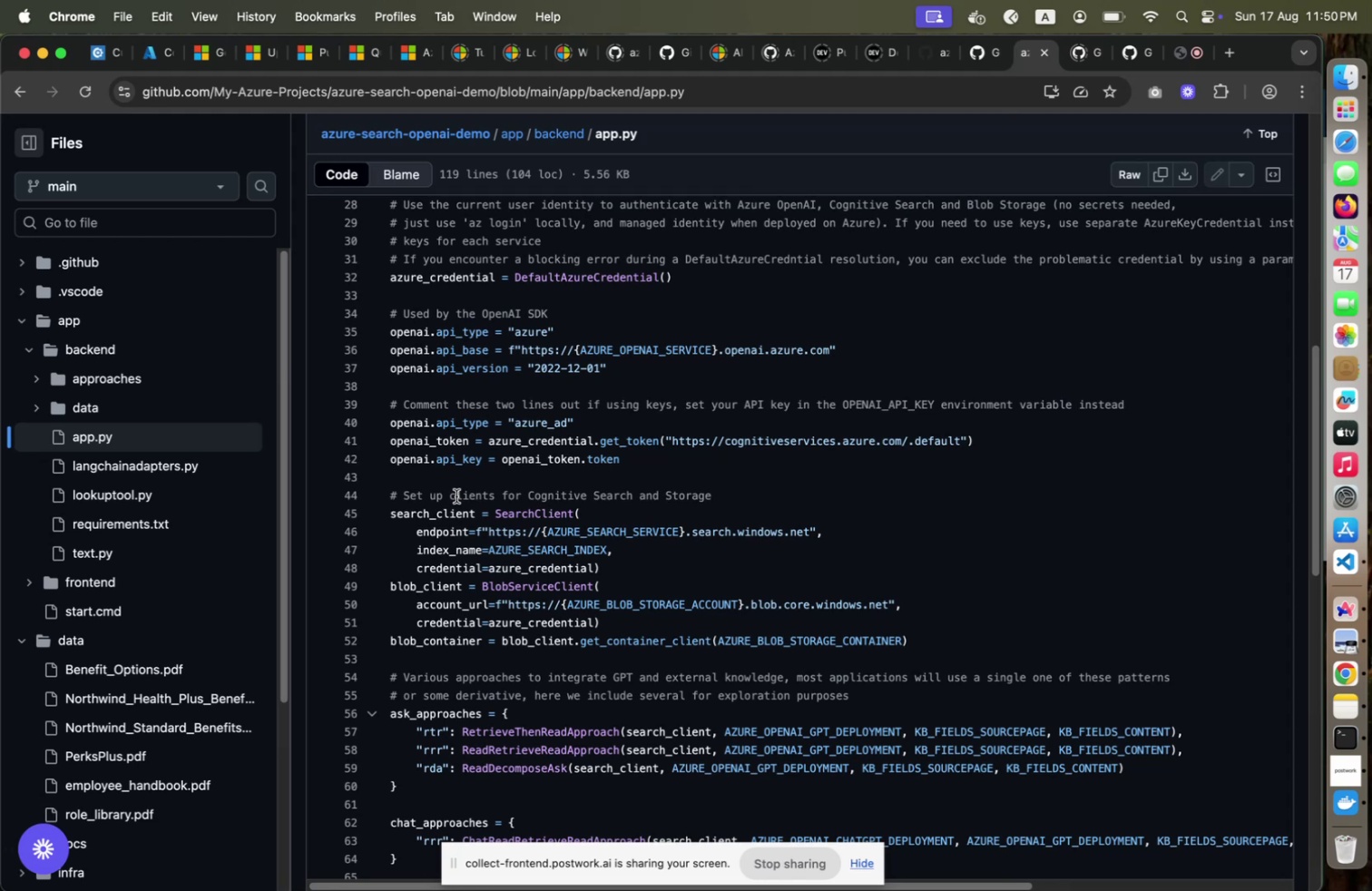 
scroll: coordinate [456, 496], scroll_direction: down, amount: 68.0
 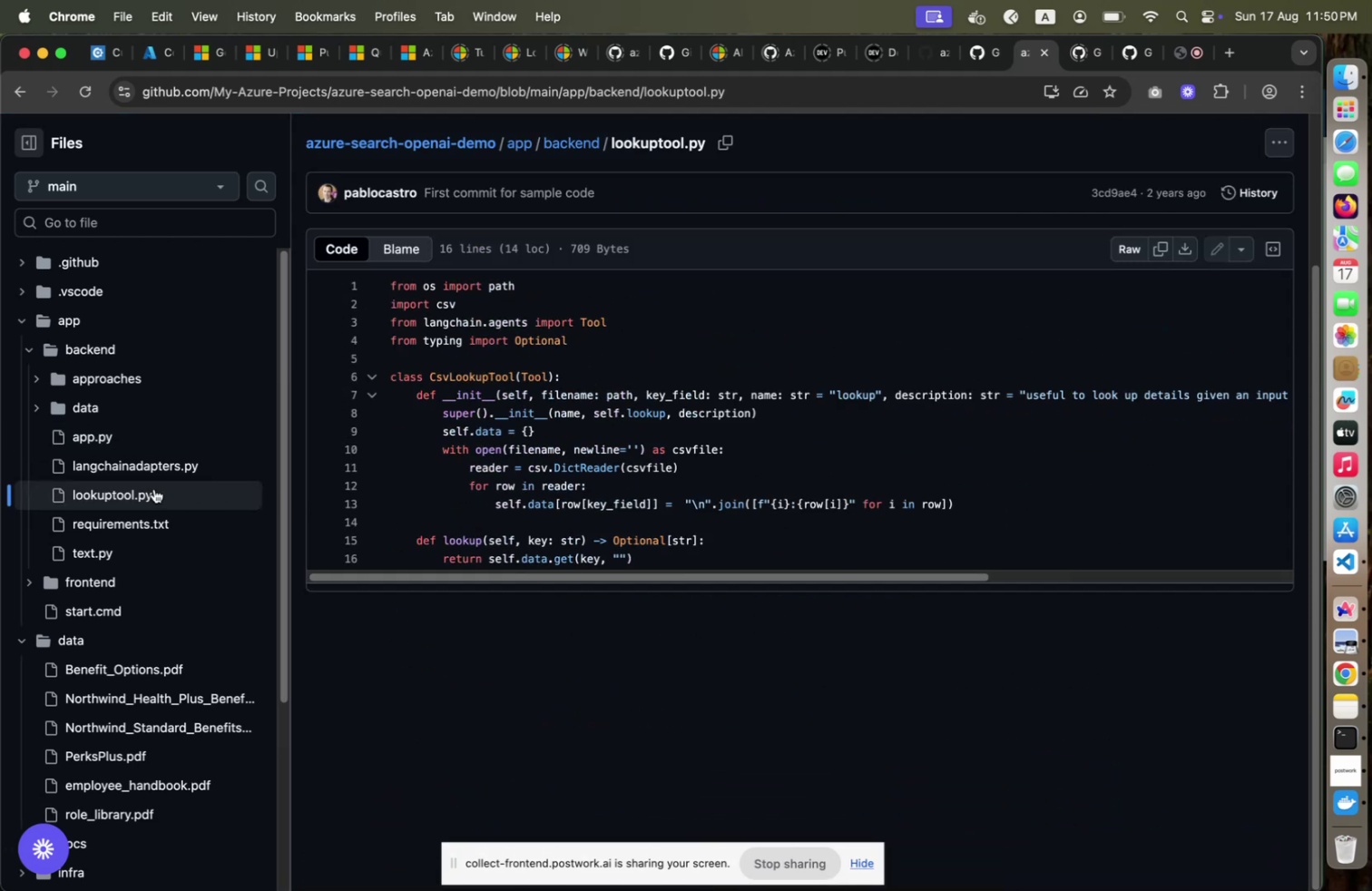 
left_click([152, 488])
 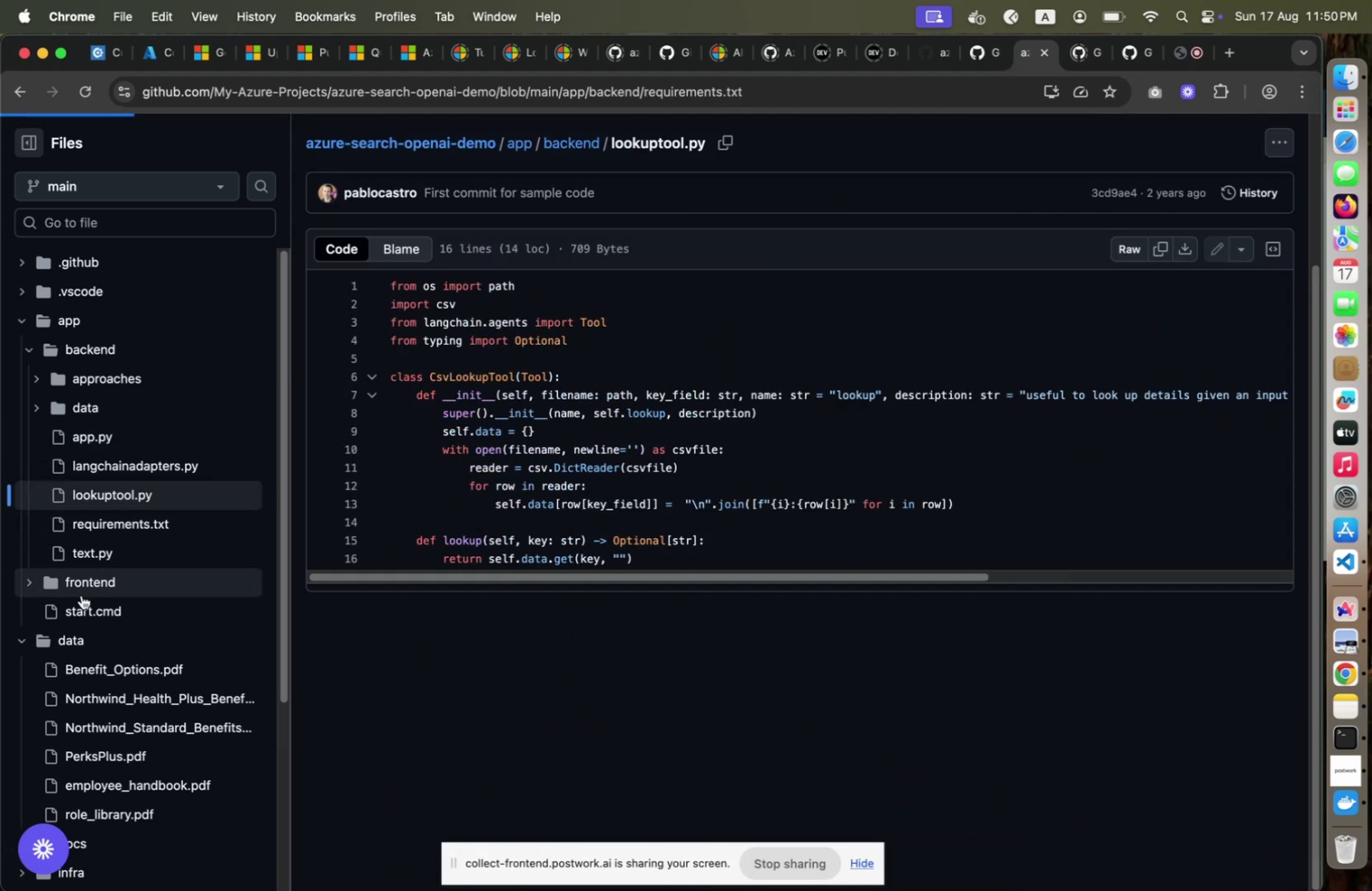 
left_click([125, 522])
 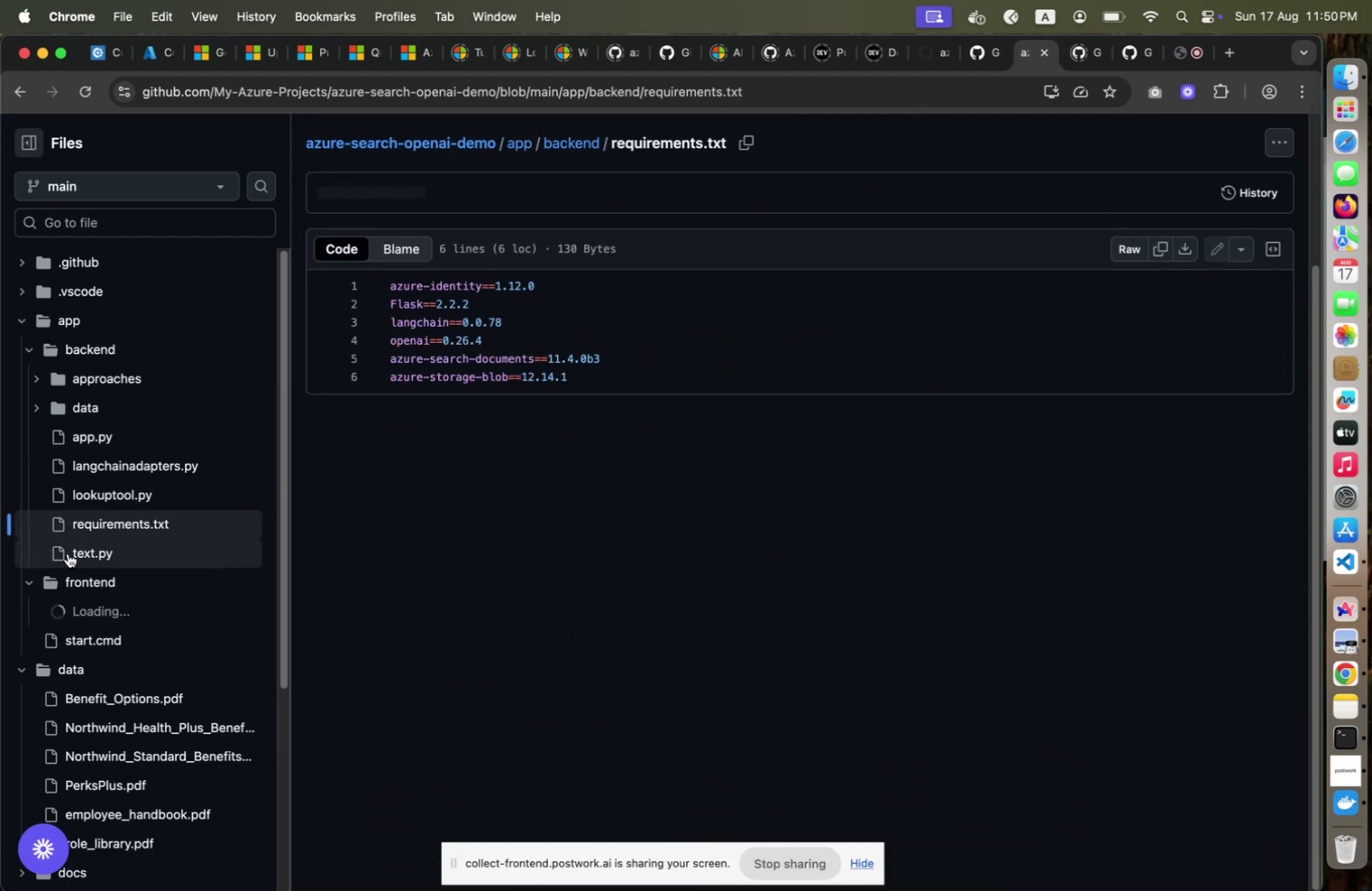 
left_click([34, 585])
 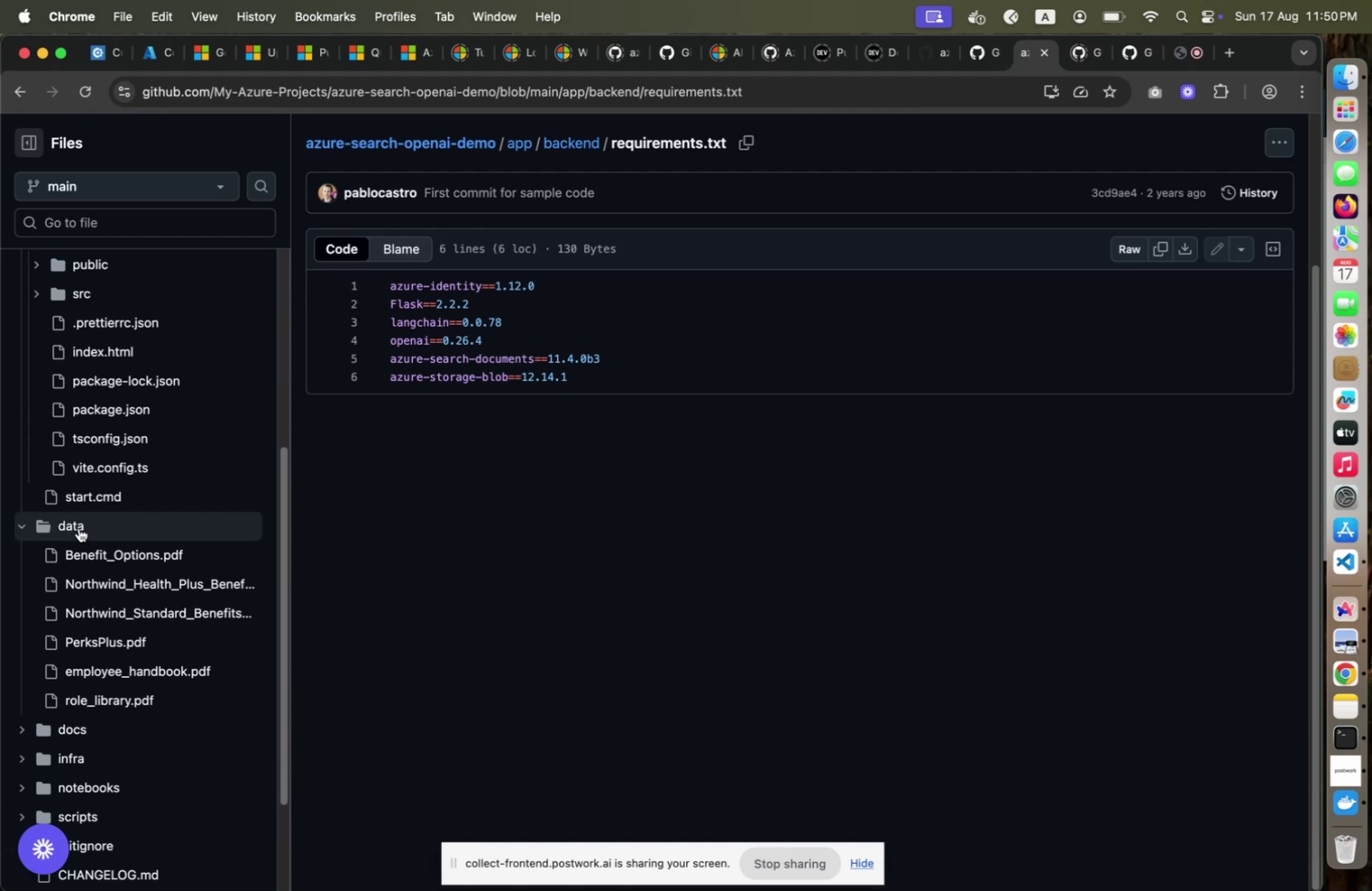 
scroll: coordinate [68, 553], scroll_direction: down, amount: 9.0
 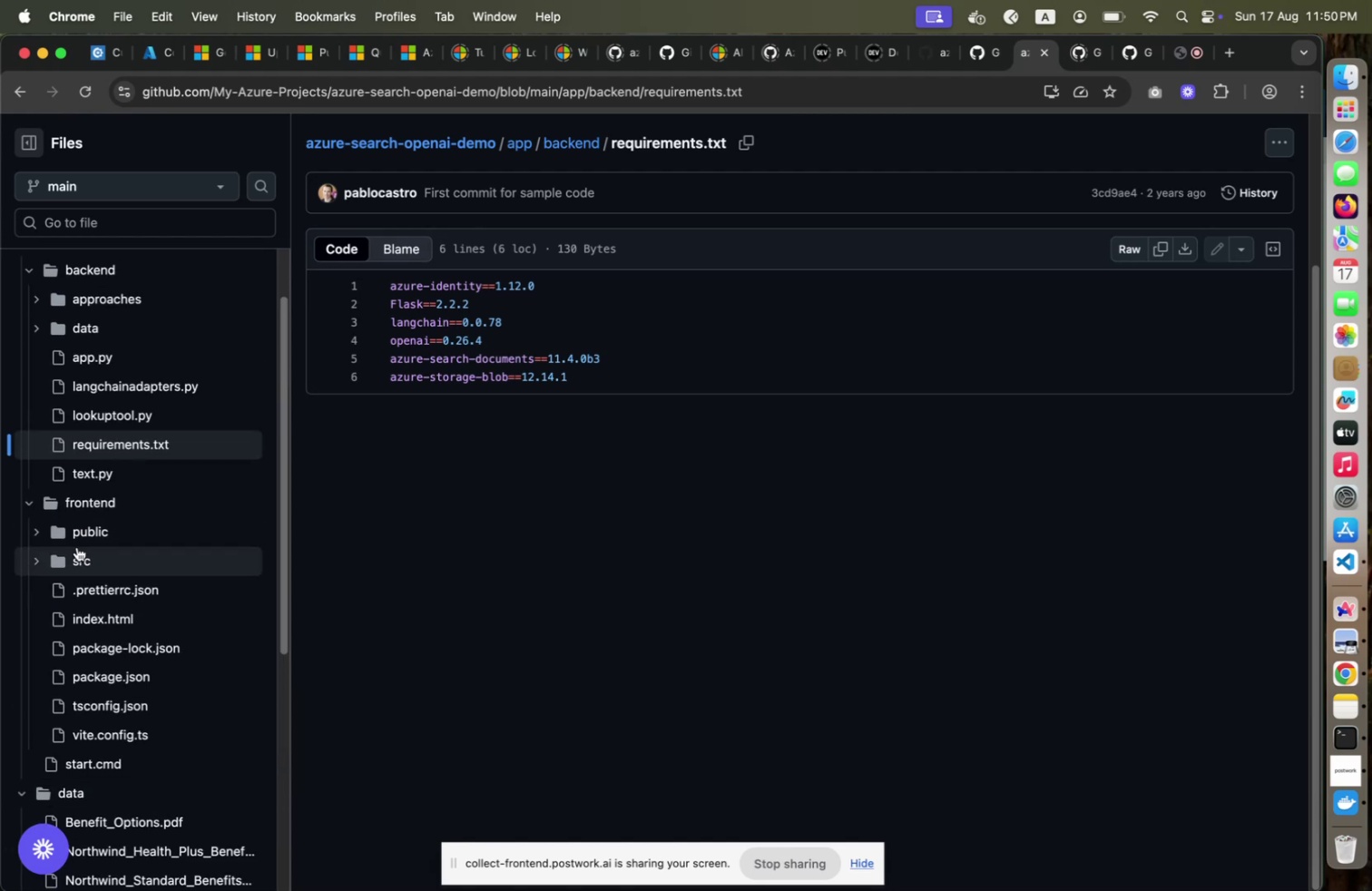 
scroll: coordinate [78, 527], scroll_direction: up, amount: 7.0
 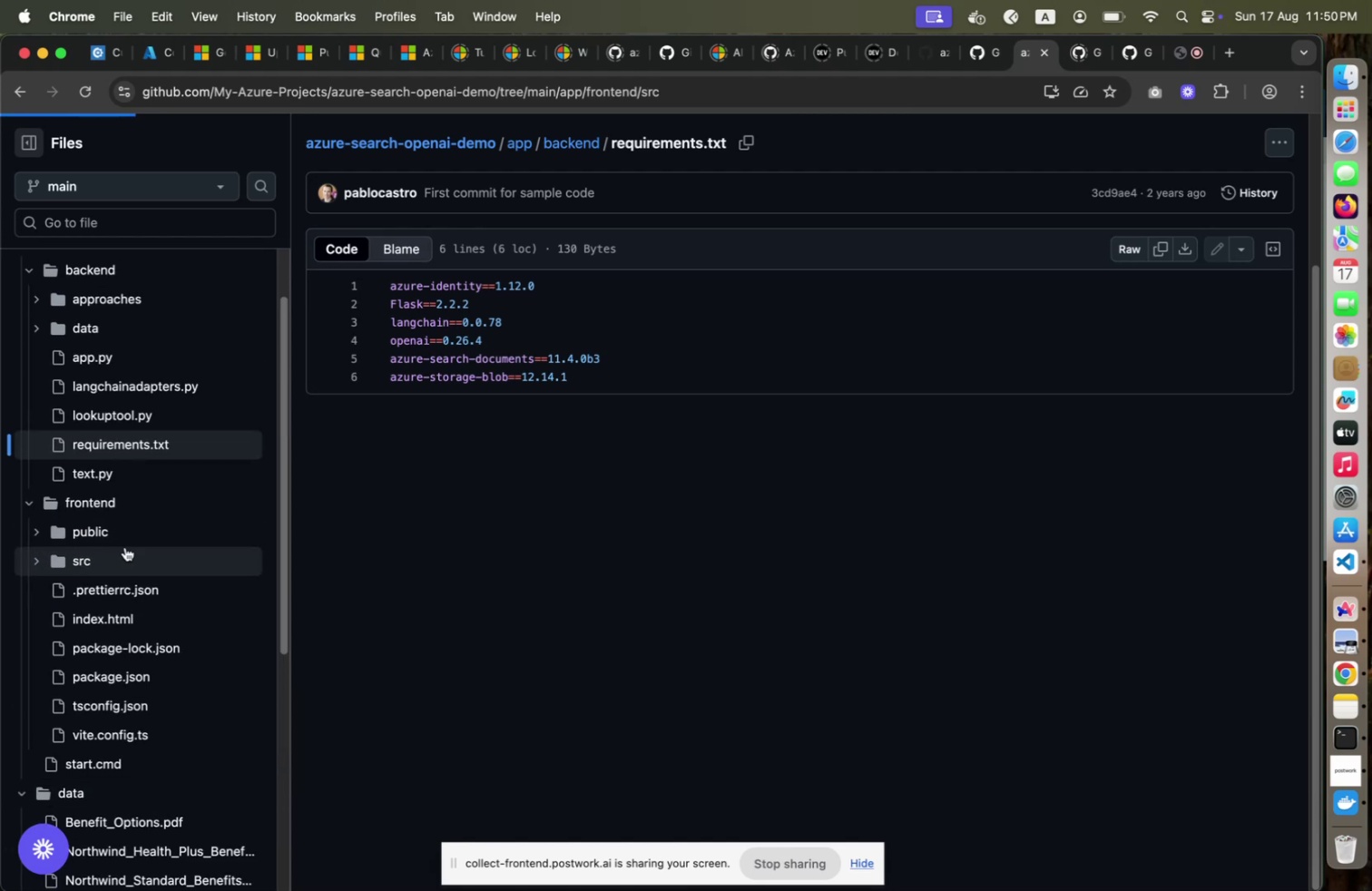 
left_click([43, 559])
 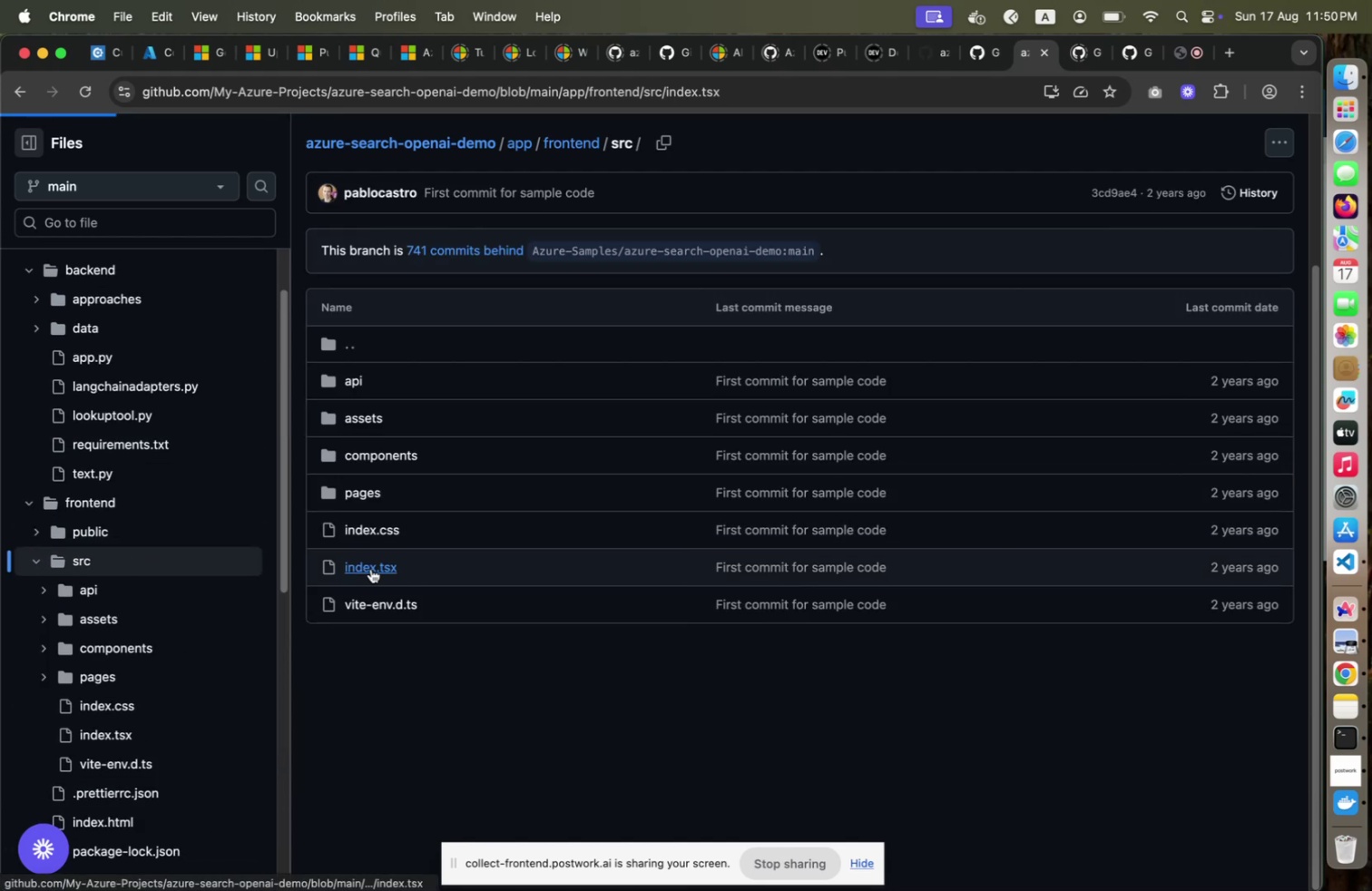 
left_click([371, 568])
 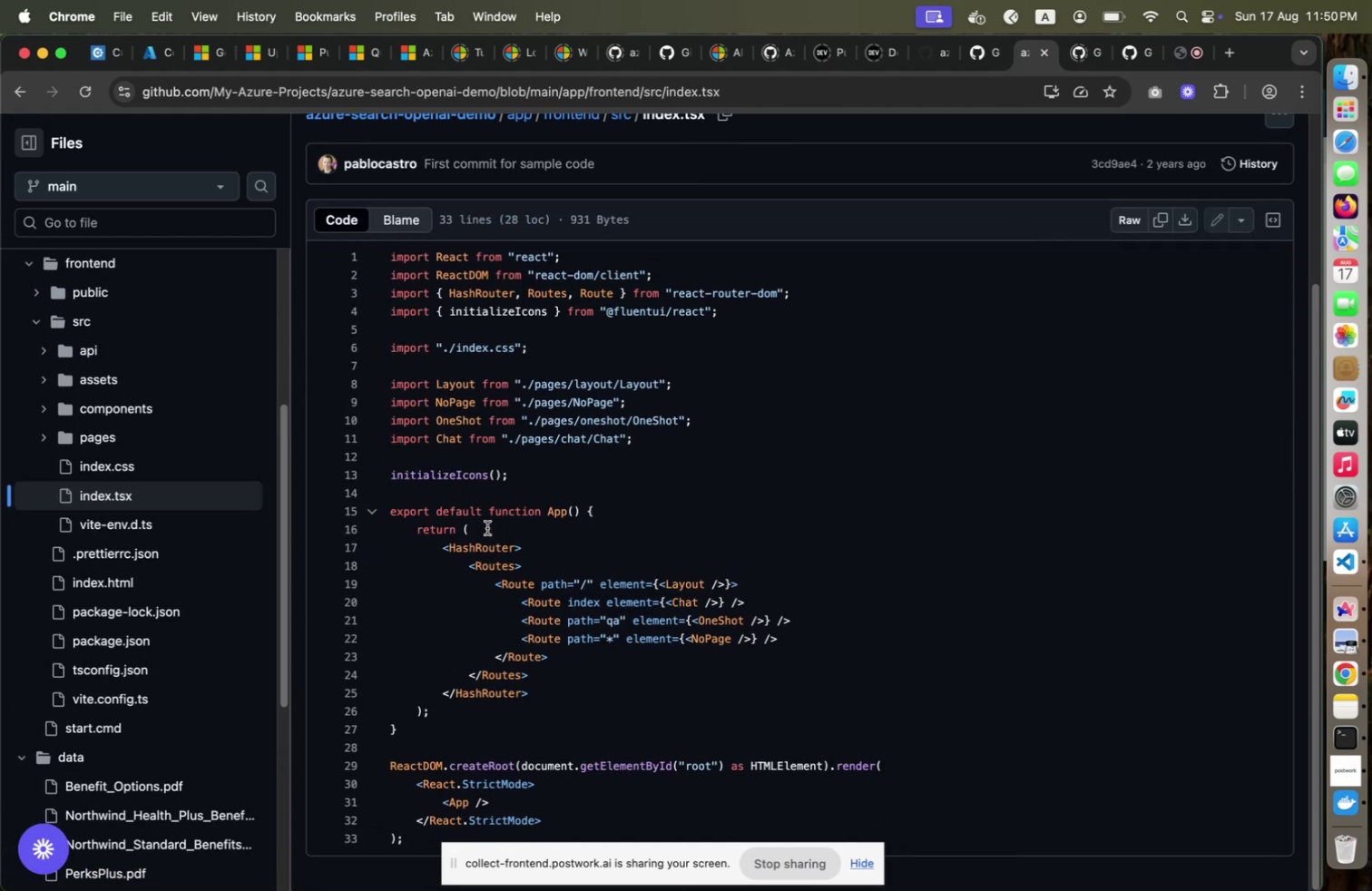 
scroll: coordinate [487, 527], scroll_direction: down, amount: 8.0
 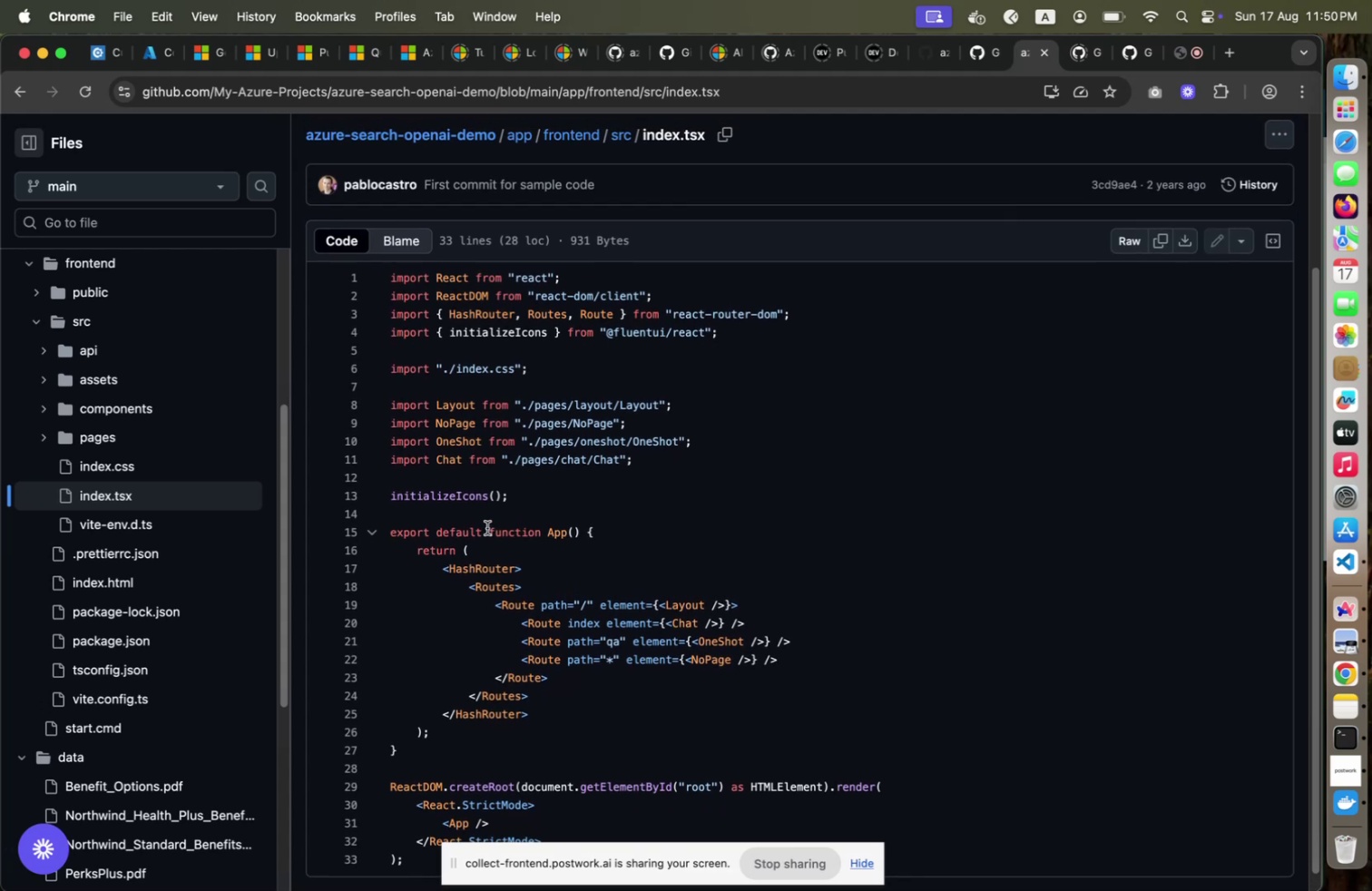 
scroll: coordinate [487, 527], scroll_direction: up, amount: 1.0
 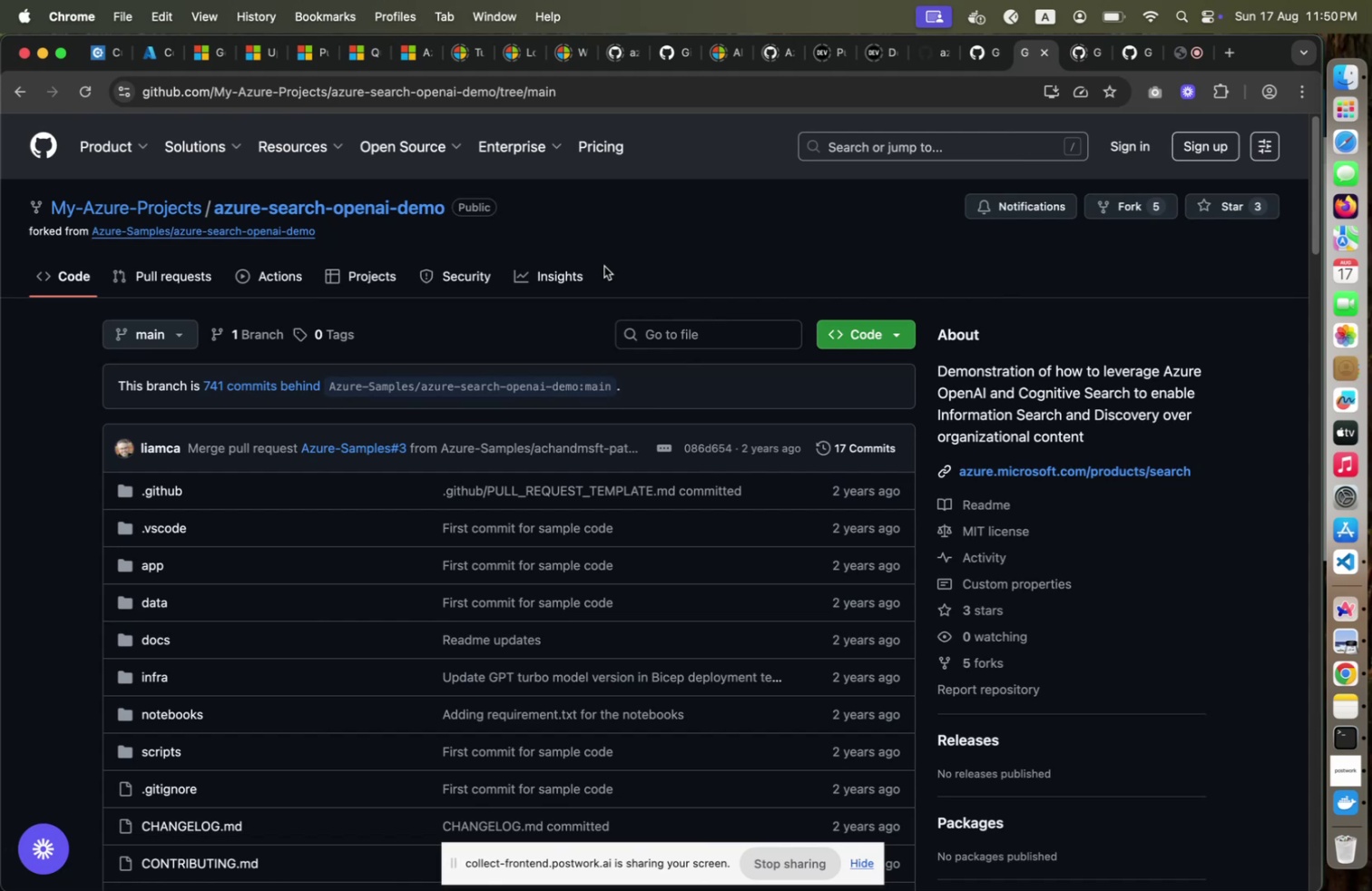 
wait(10.89)
 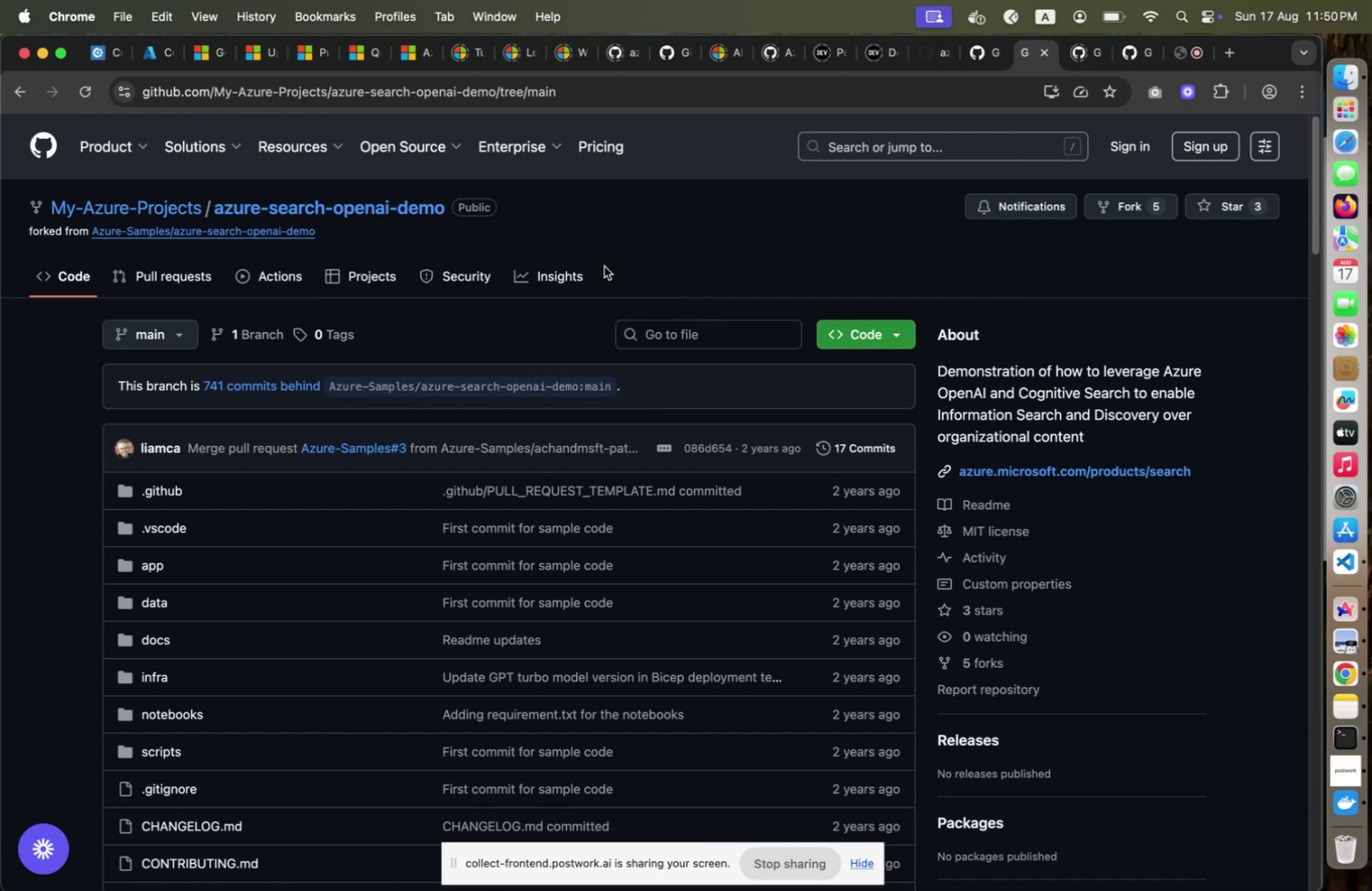 
scroll: coordinate [534, 362], scroll_direction: down, amount: 17.0
 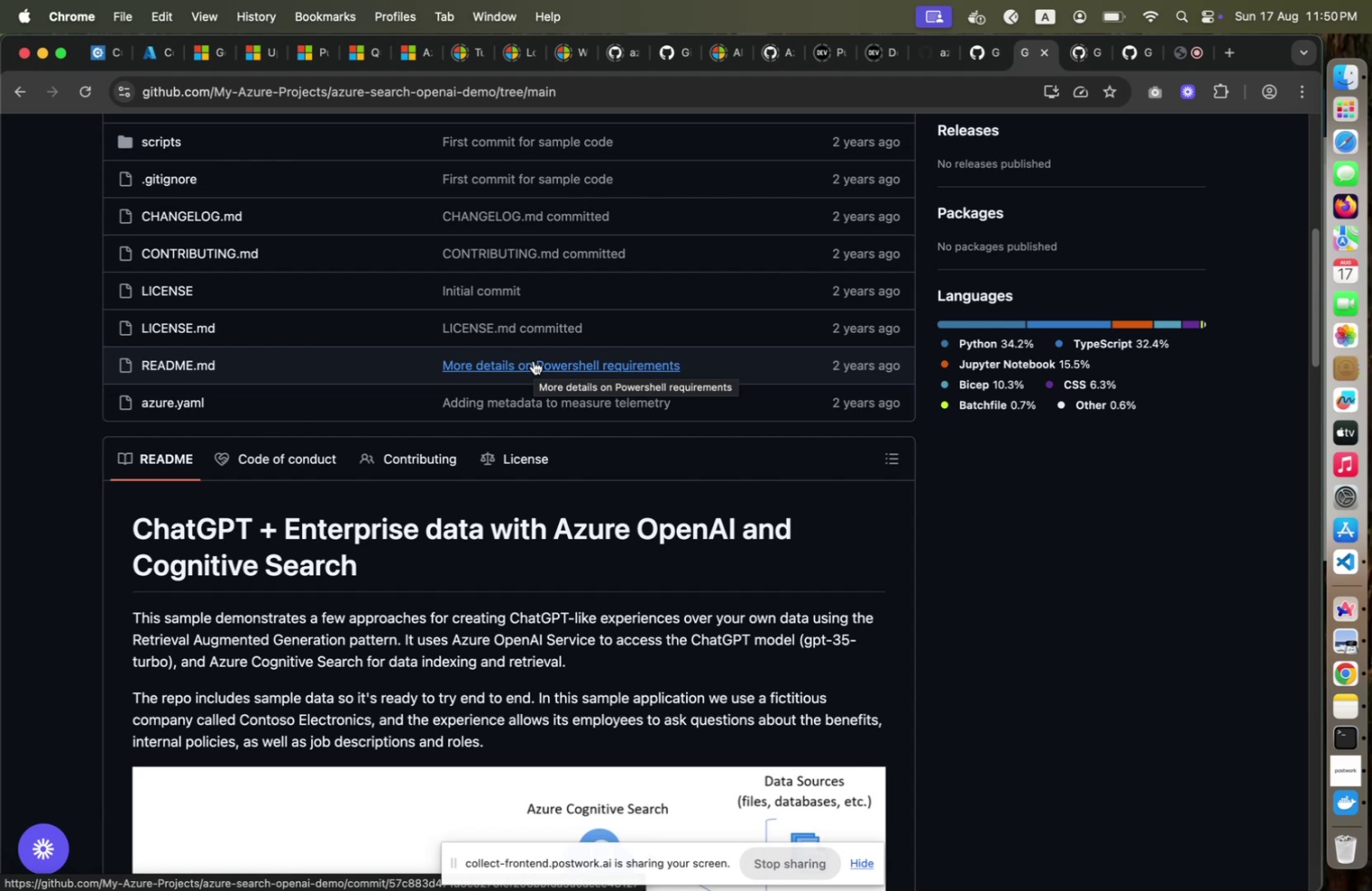 
wait(15.85)
 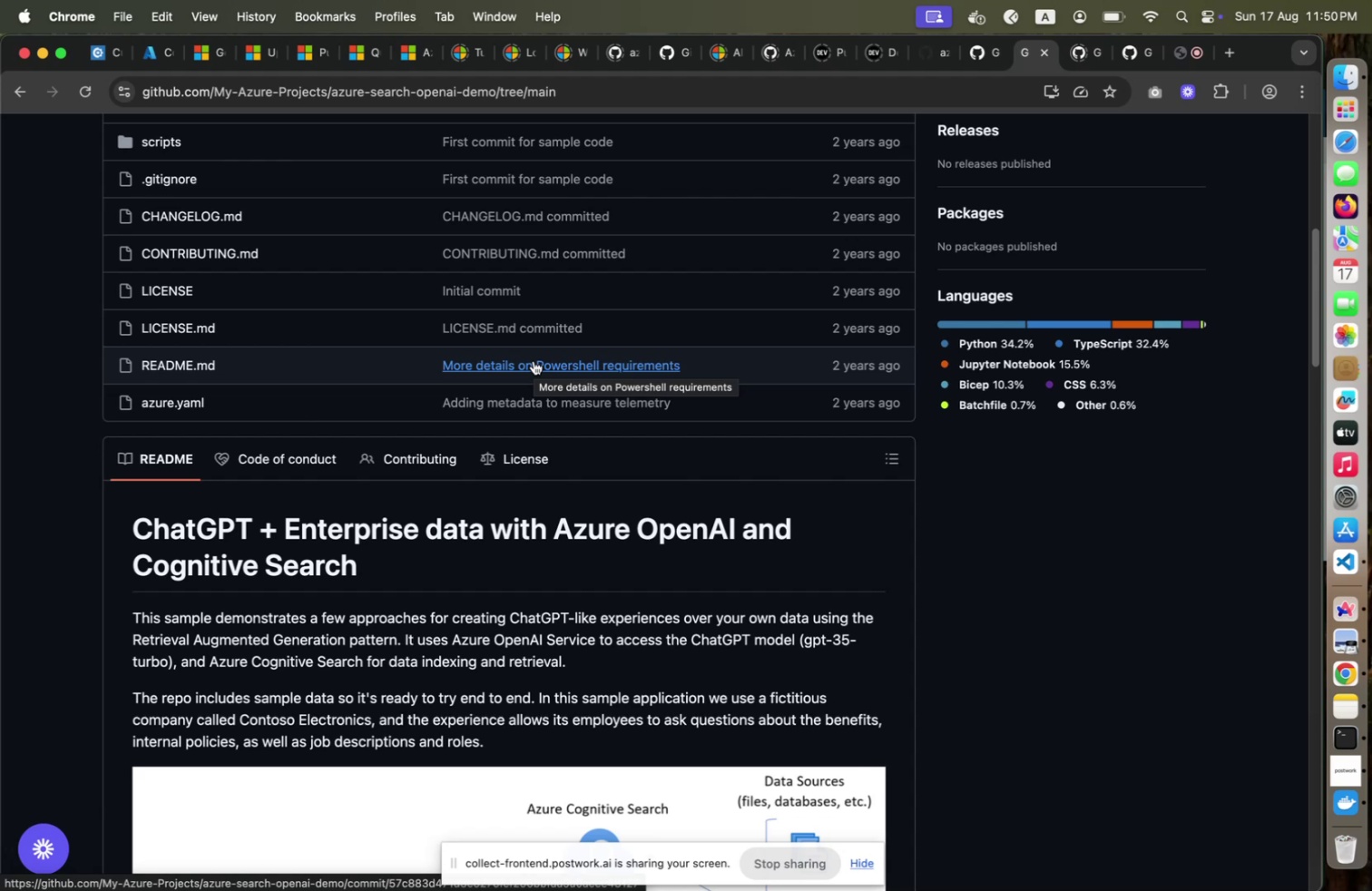 
scroll: coordinate [534, 358], scroll_direction: down, amount: 9.0
 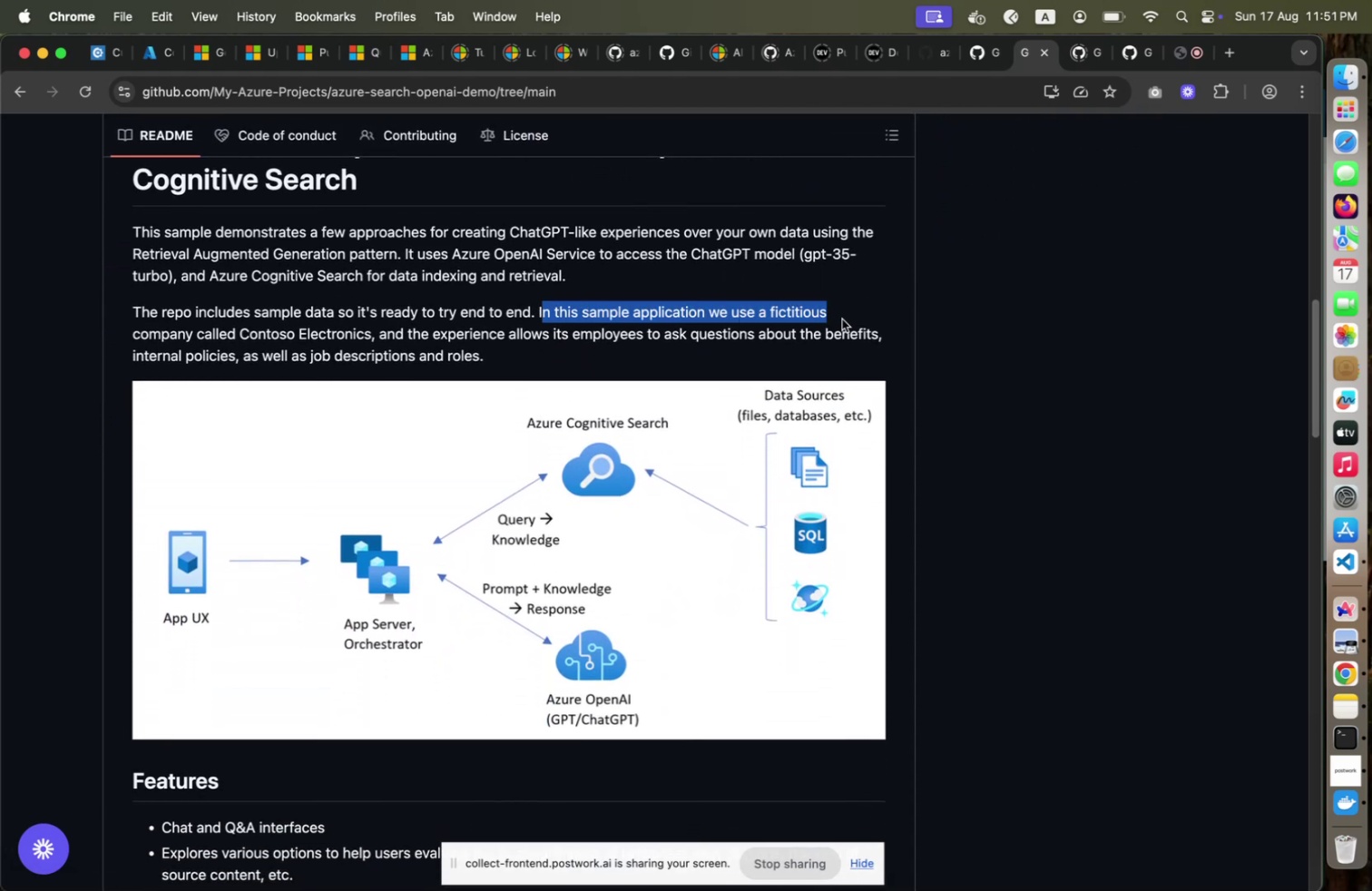 
left_click_drag(start_coordinate=[542, 318], to_coordinate=[842, 318])
 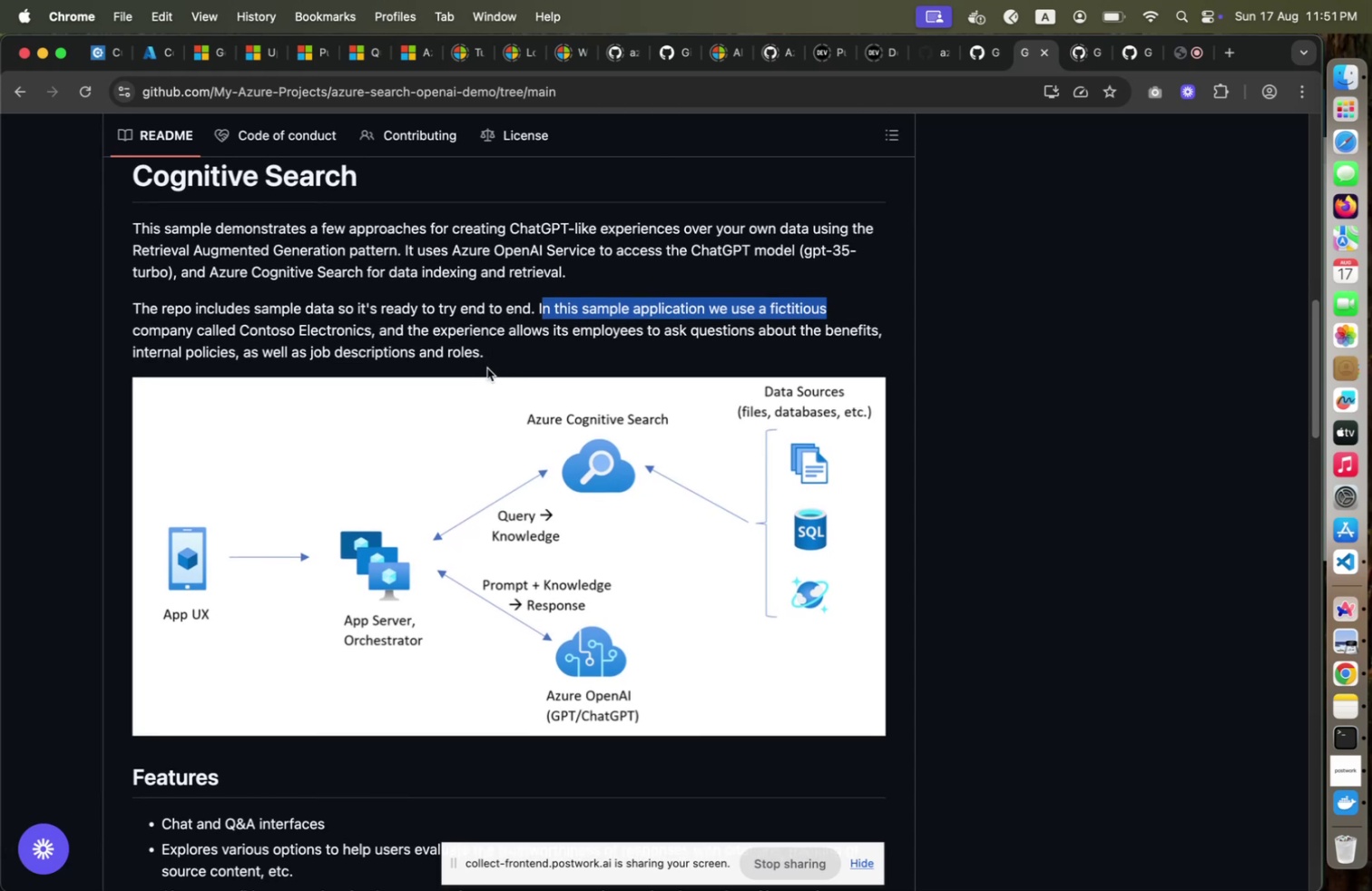 
scroll: coordinate [487, 367], scroll_direction: down, amount: 3.0
 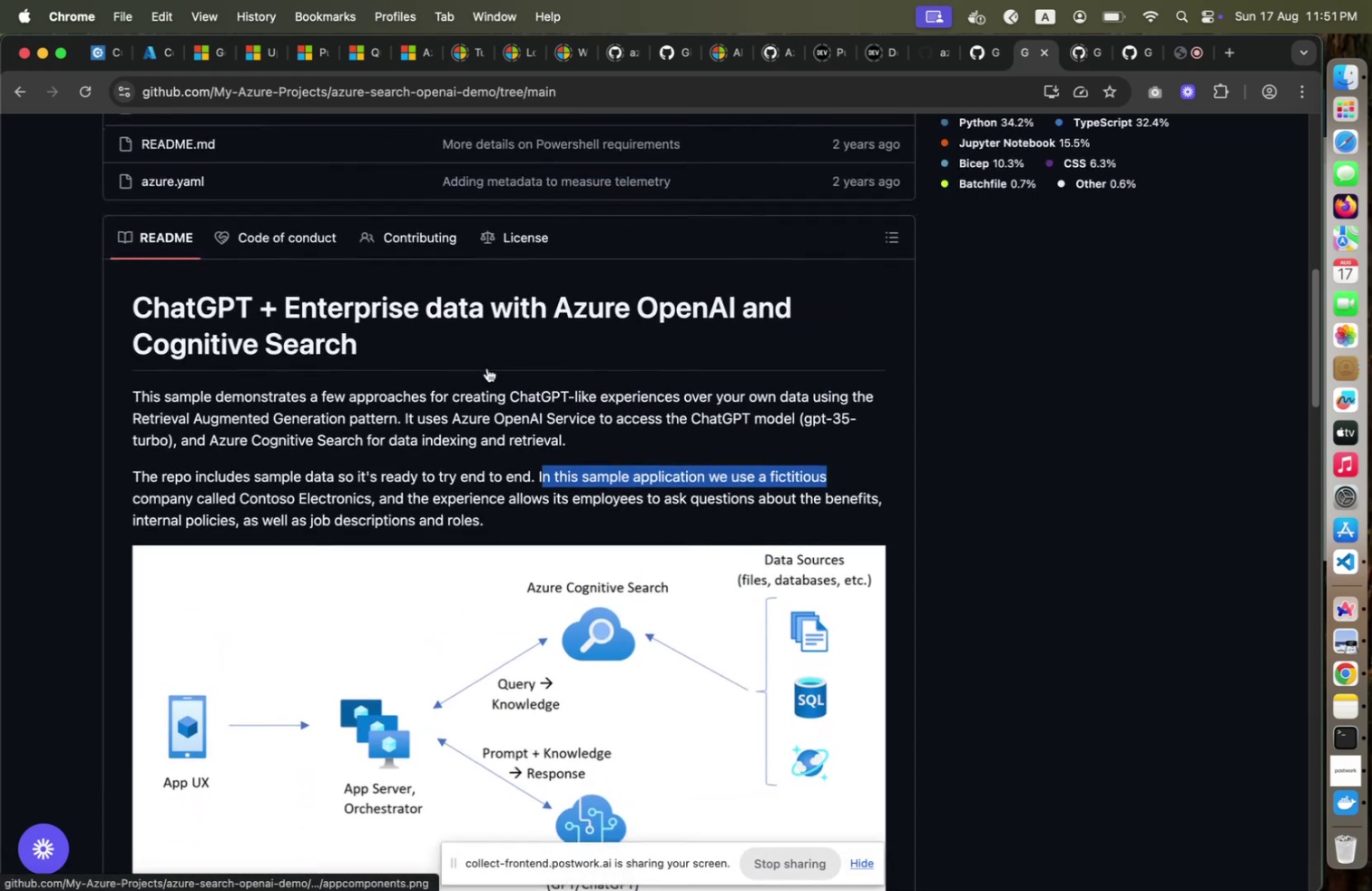 
scroll: coordinate [487, 367], scroll_direction: up, amount: 3.0
 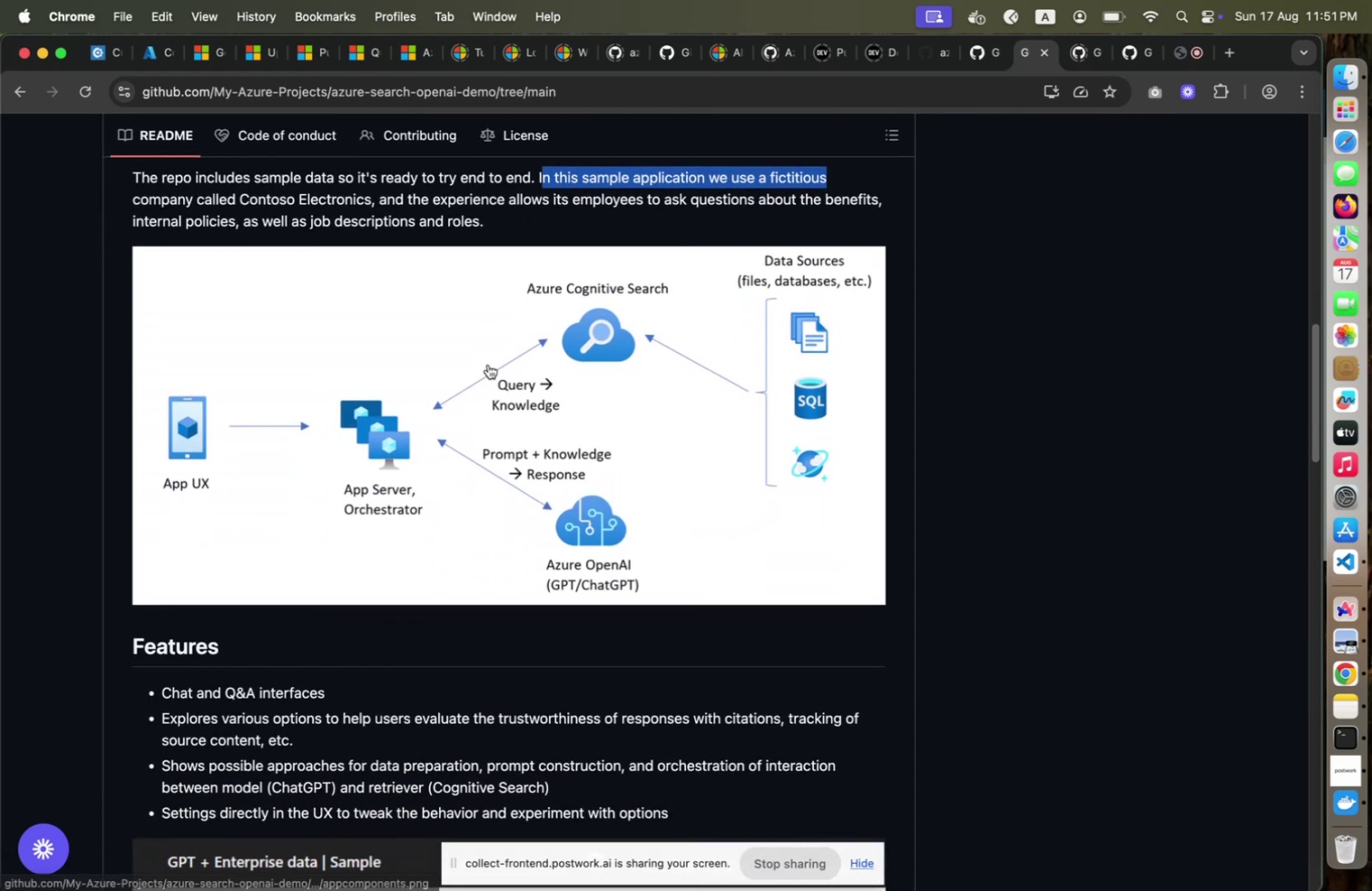 
scroll: coordinate [487, 367], scroll_direction: down, amount: 9.0
 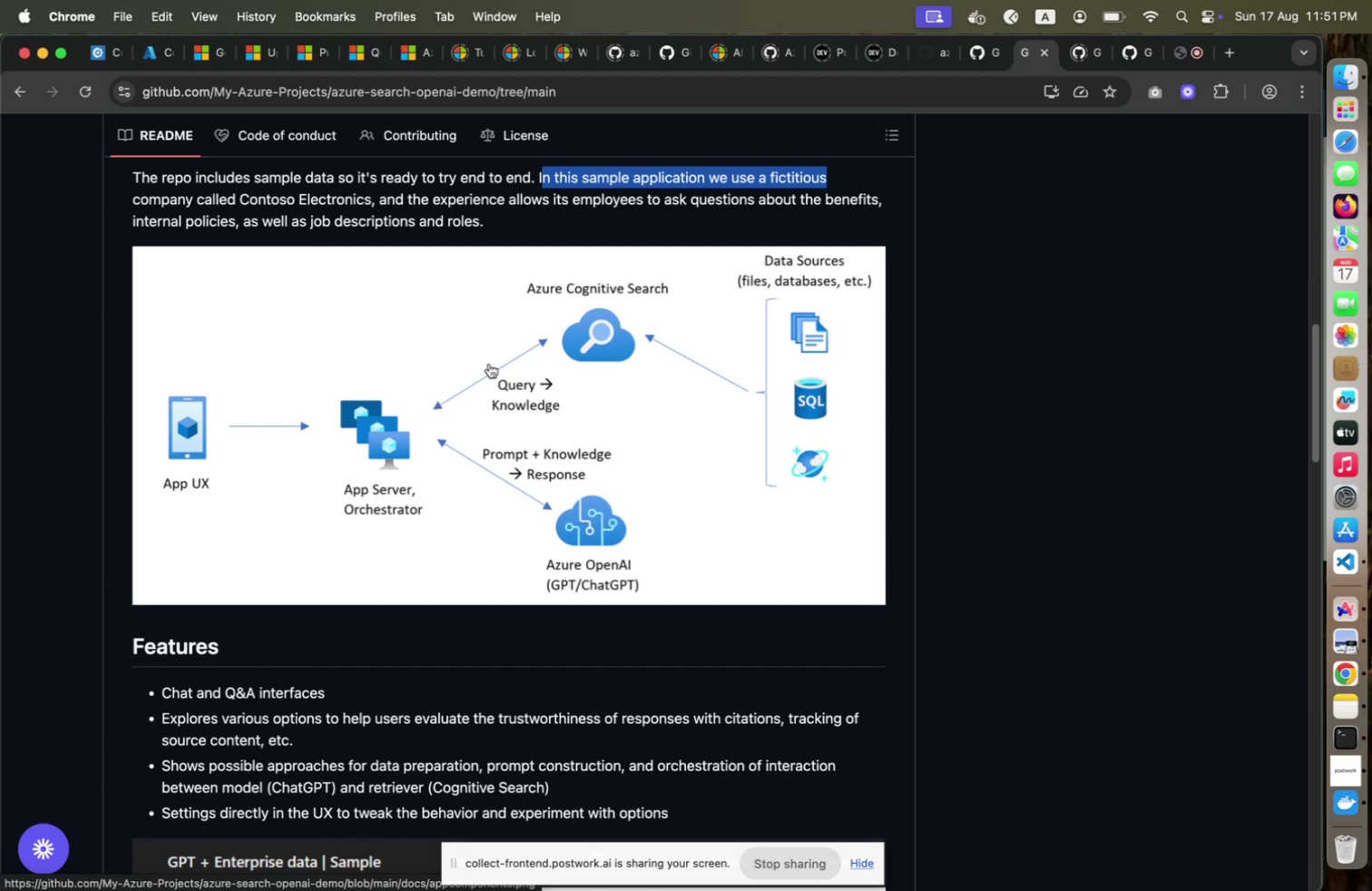 
wait(10.34)
 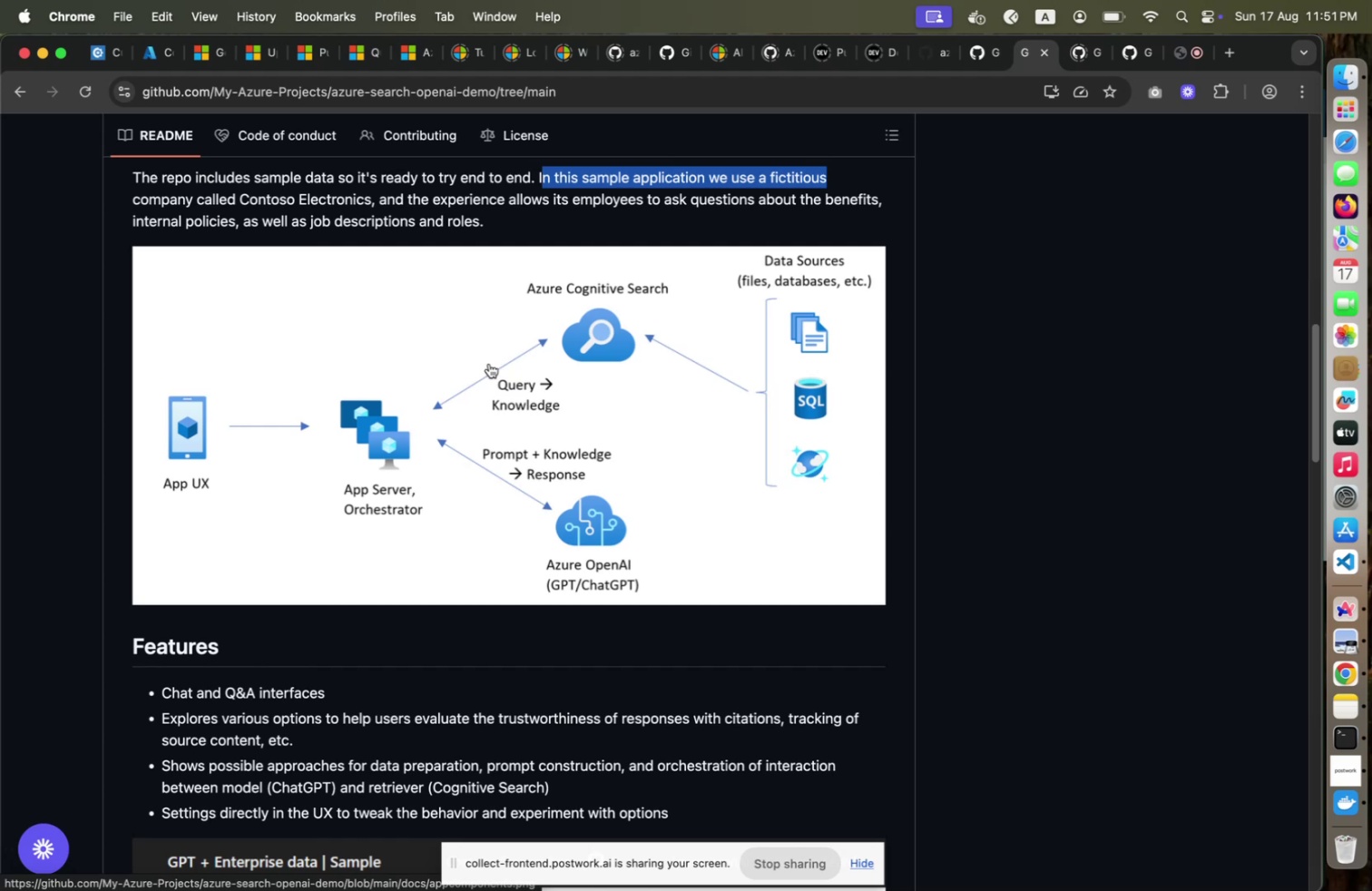 
scroll: coordinate [489, 363], scroll_direction: down, amount: 9.0
 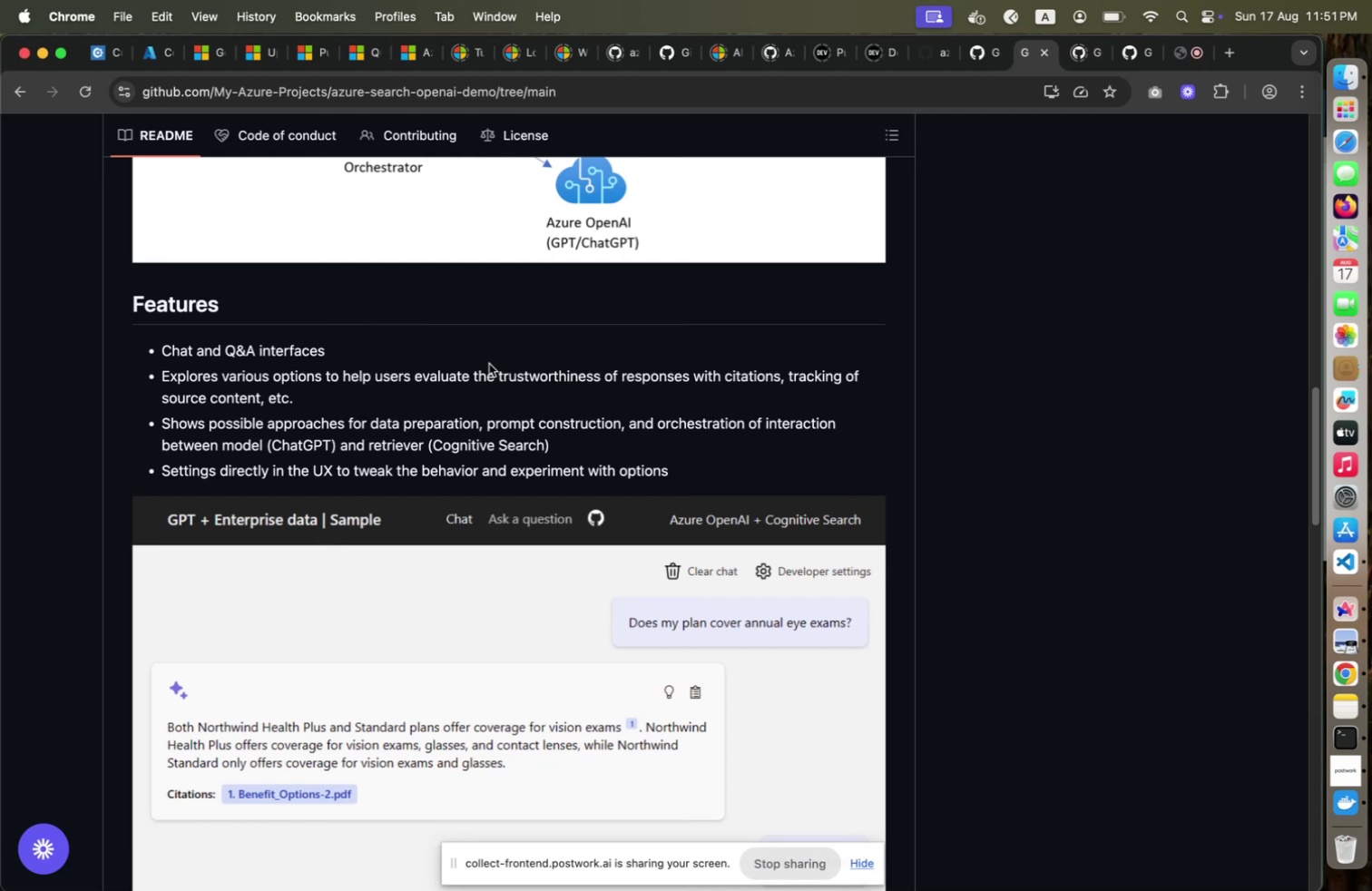 
wait(13.69)
 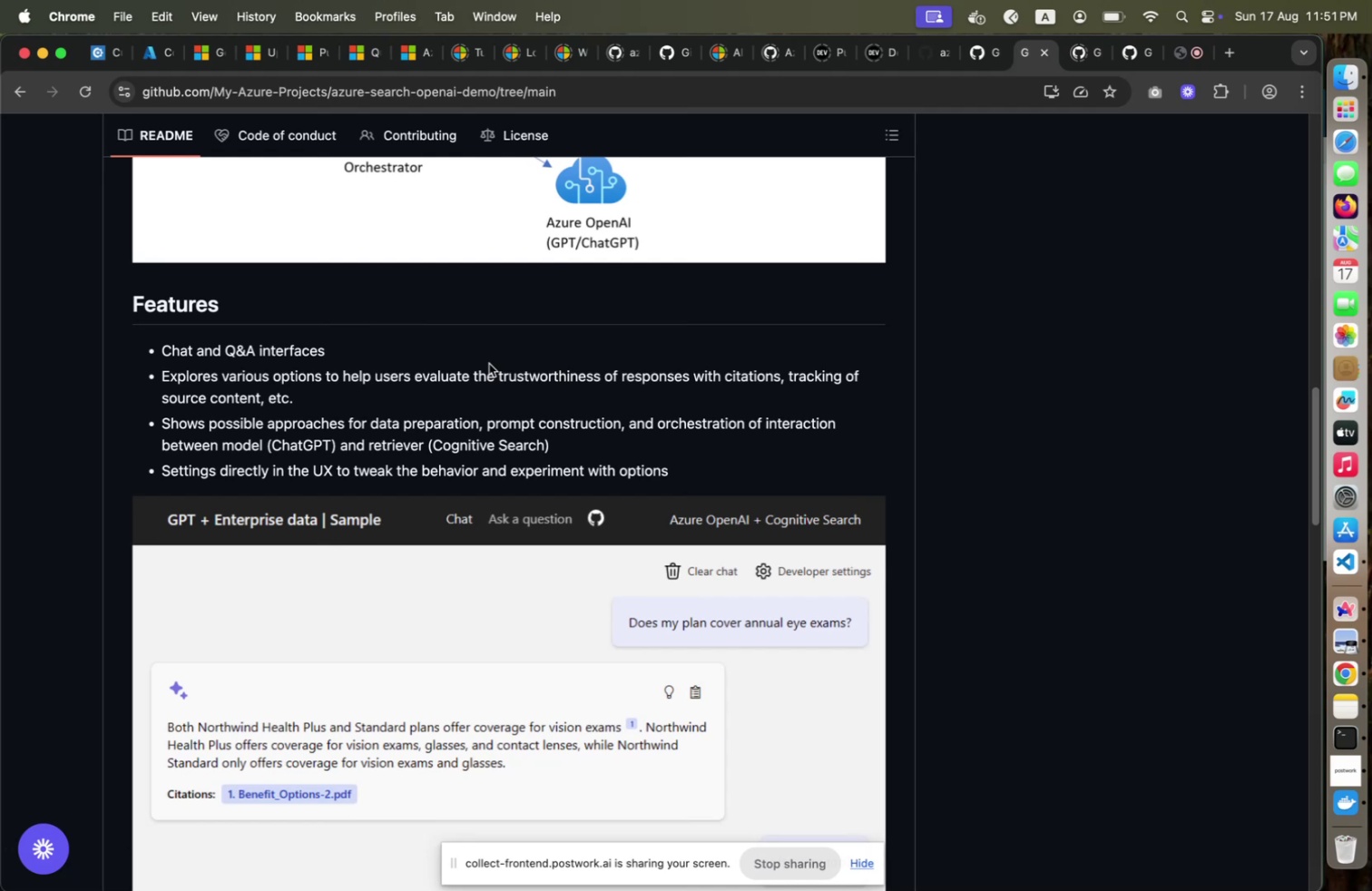 
scroll: coordinate [489, 364], scroll_direction: down, amount: 25.0
 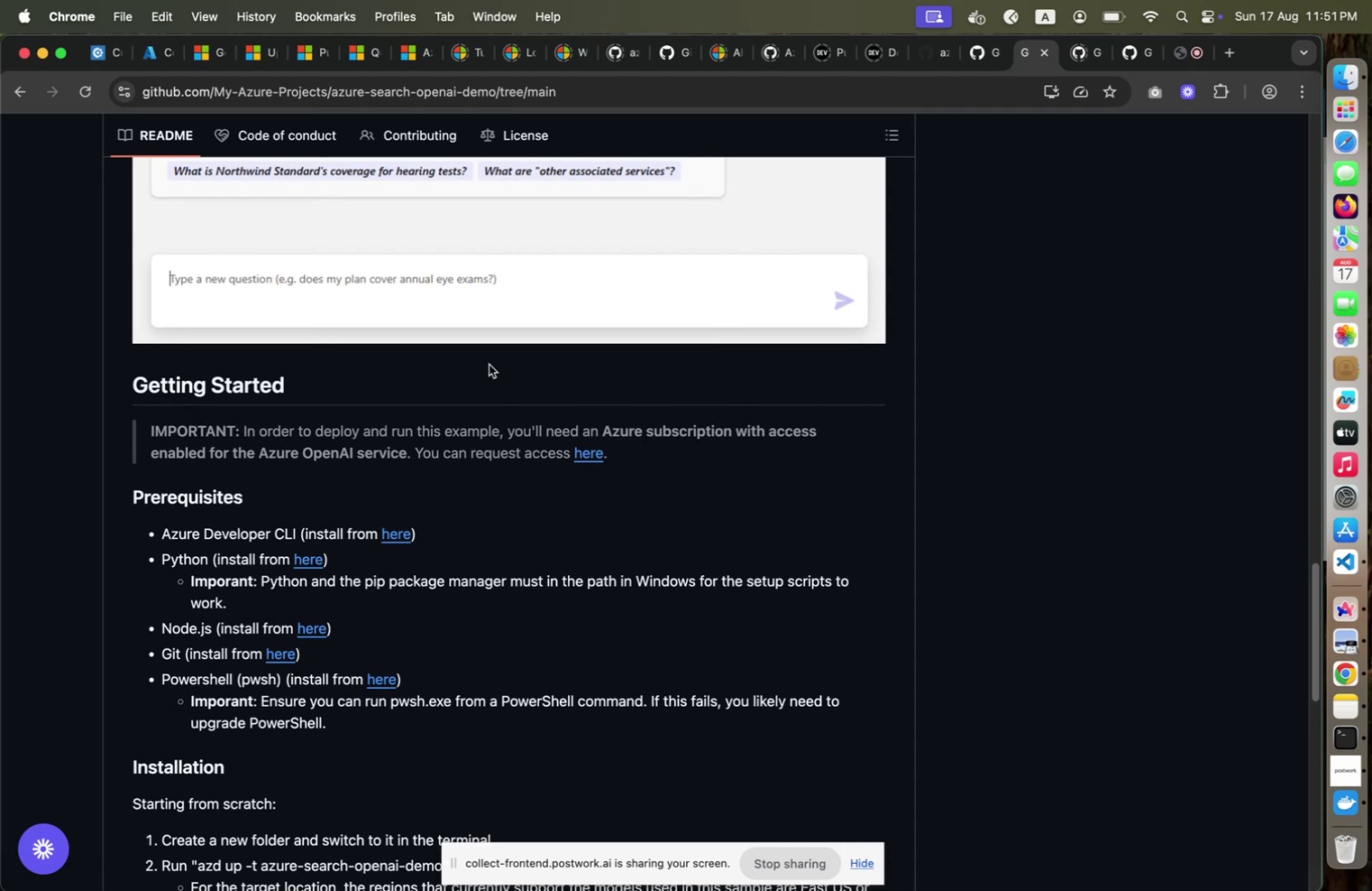 
wait(17.18)
 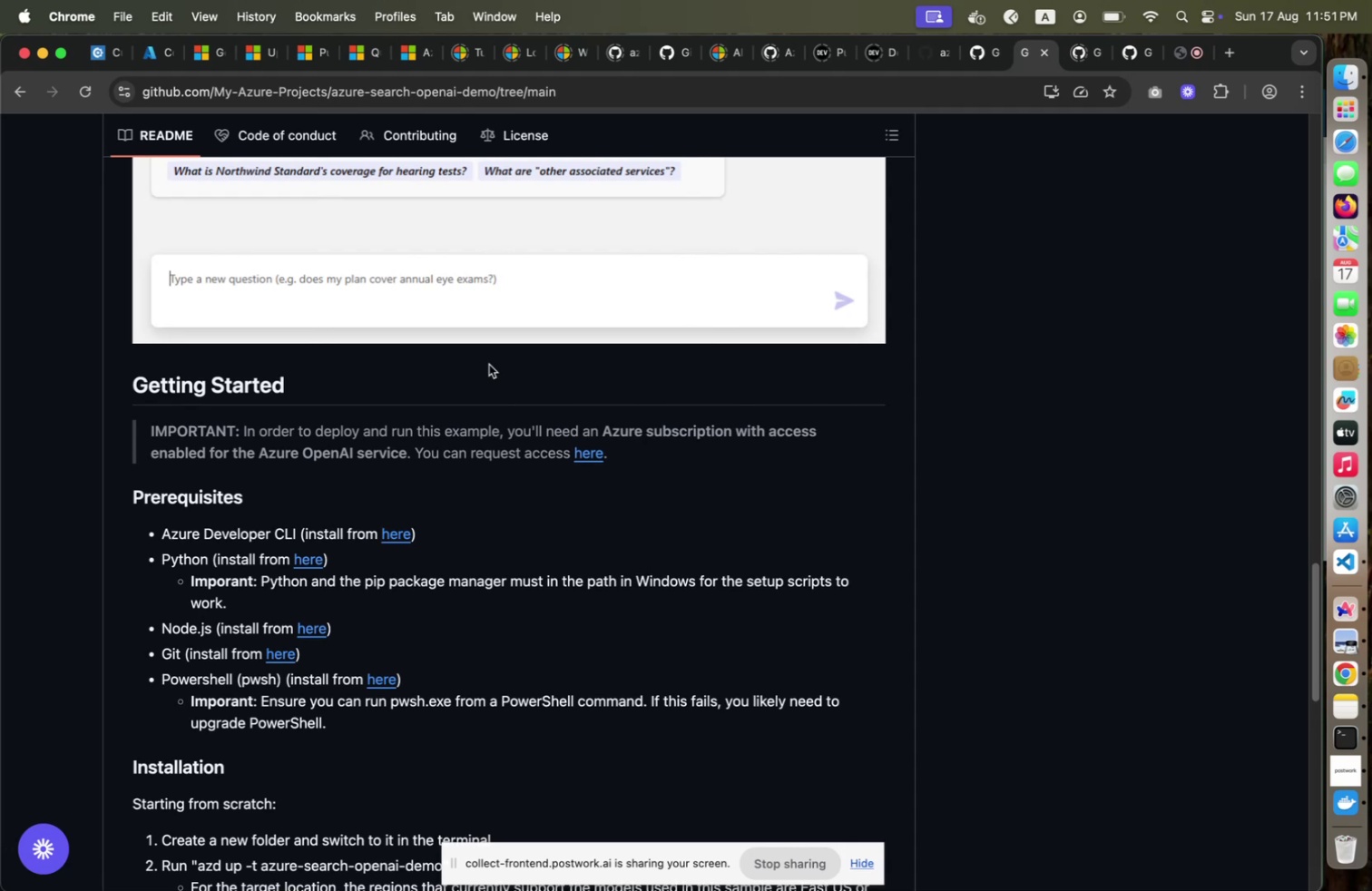 
scroll: coordinate [489, 364], scroll_direction: down, amount: 4.0
 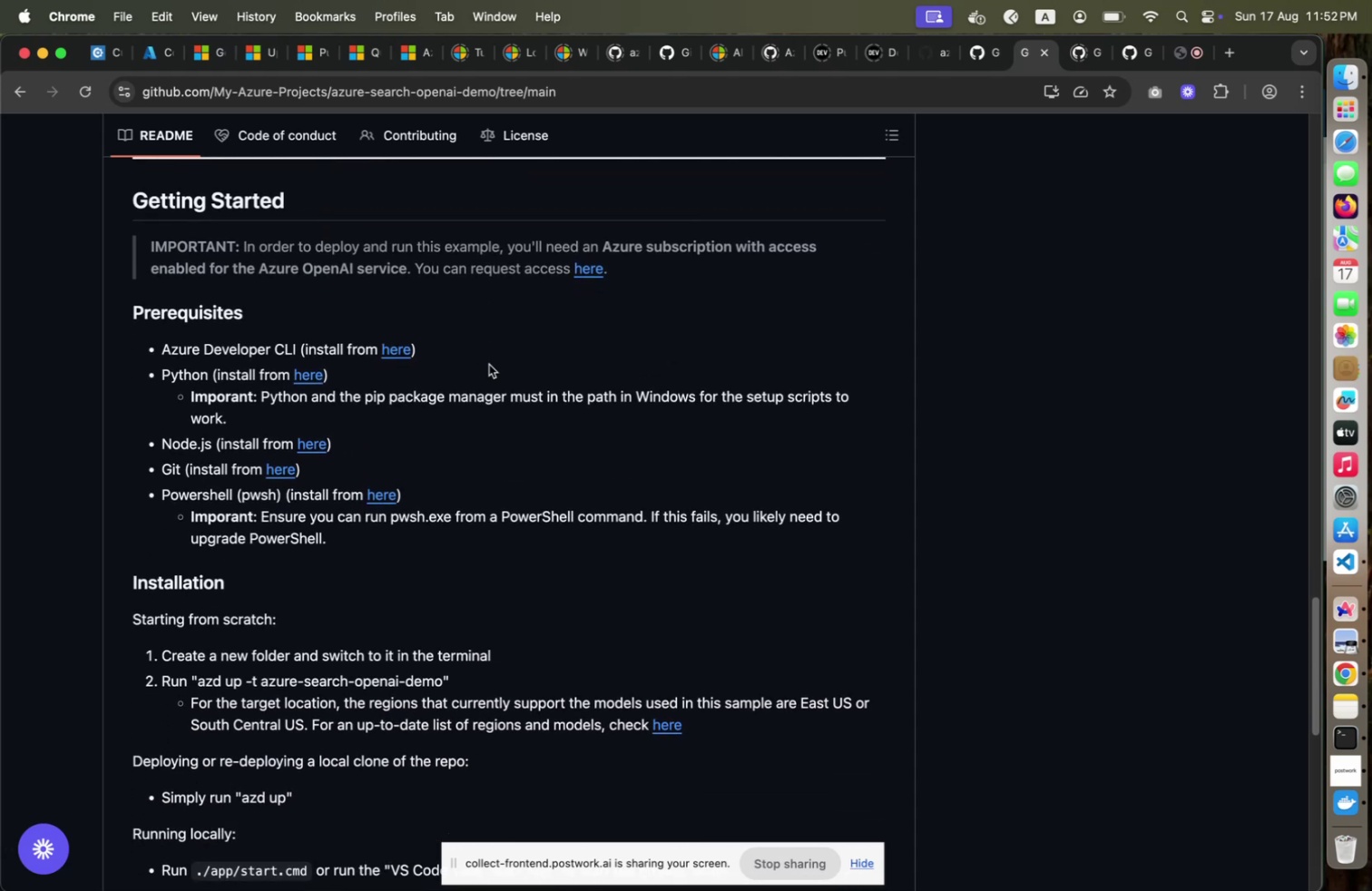 
wait(10.12)
 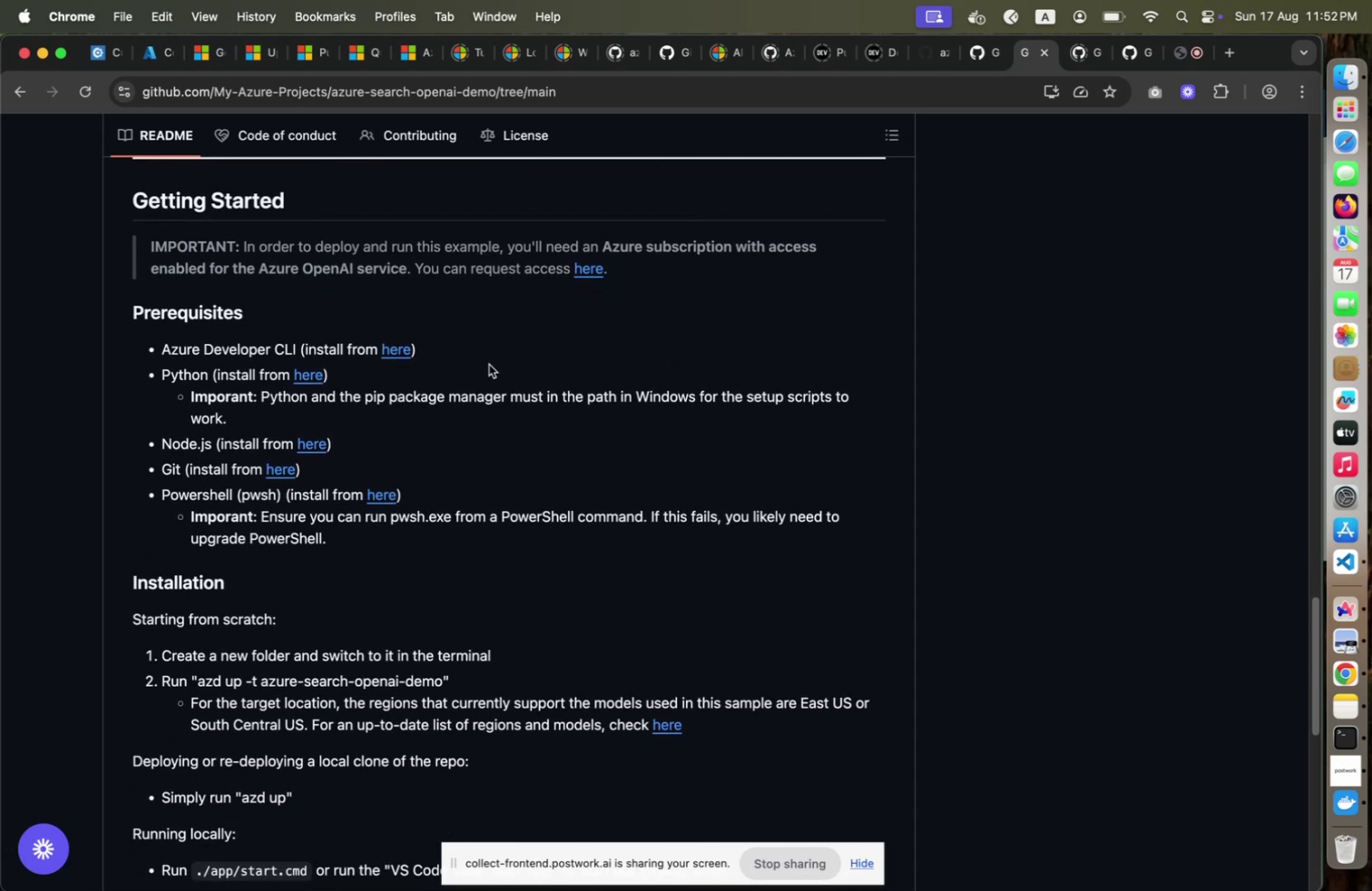 
scroll: coordinate [599, 388], scroll_direction: down, amount: 7.0
 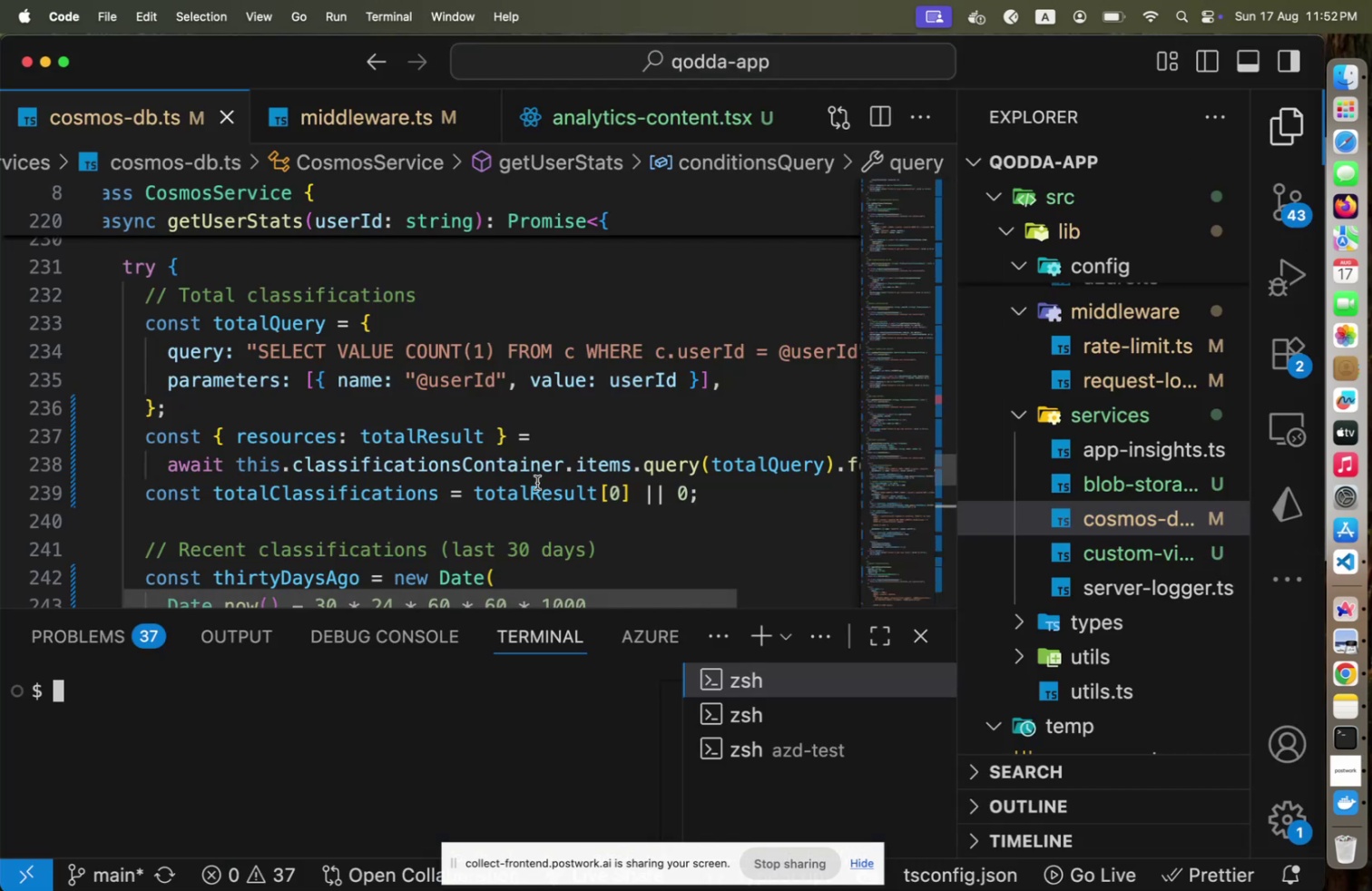 
left_click([1348, 556])
 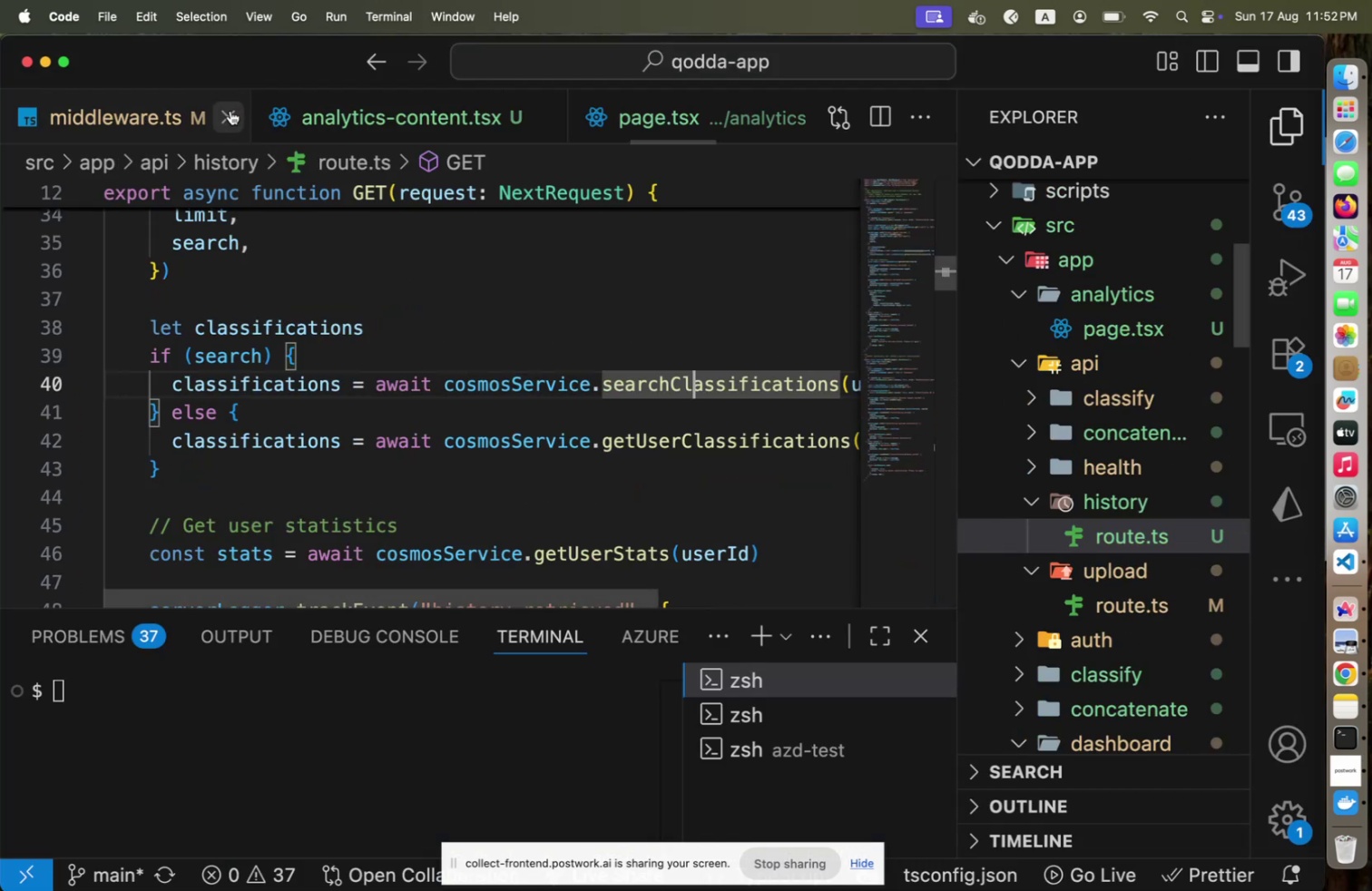 
left_click([230, 111])
 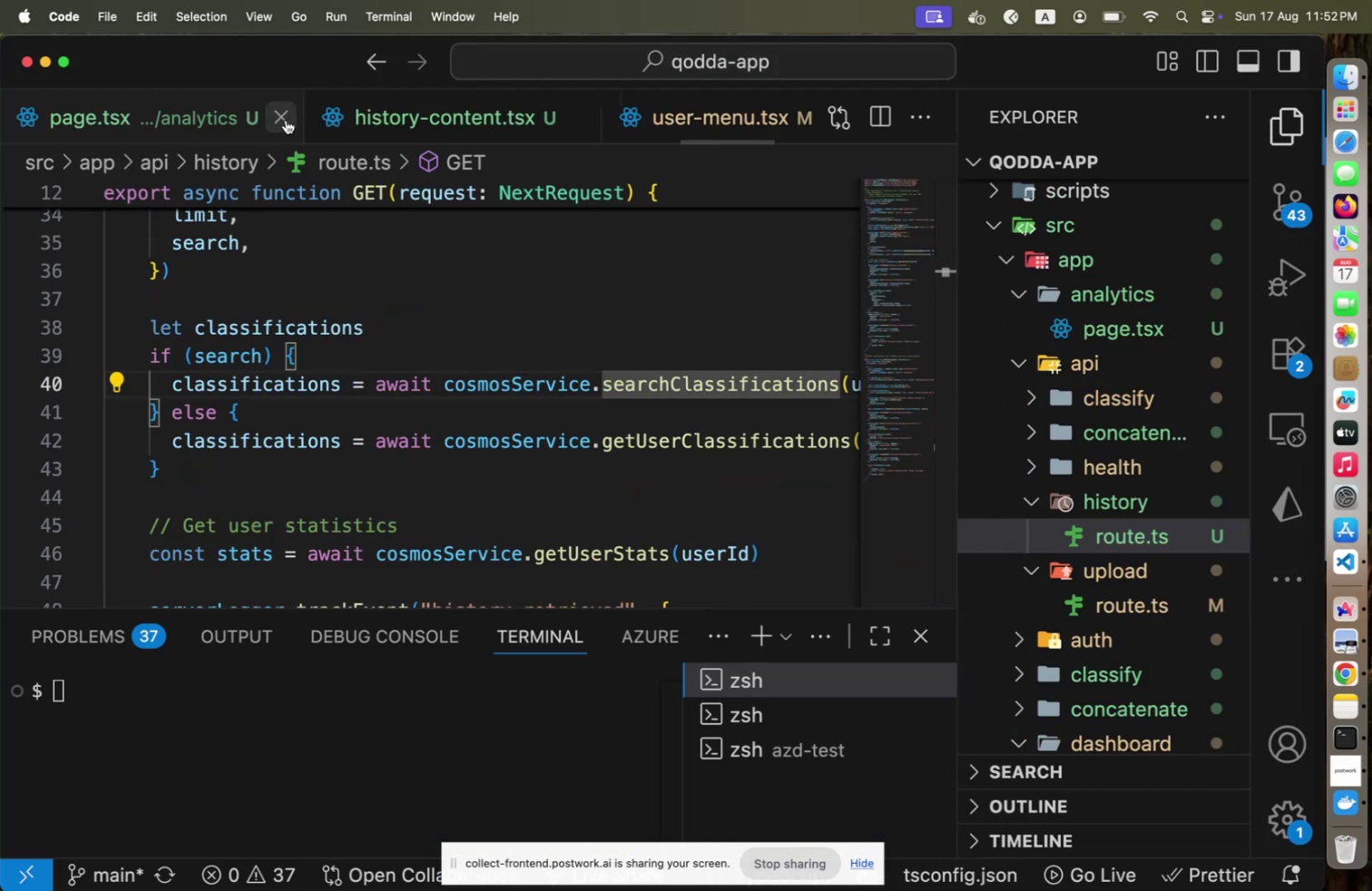 
left_click([230, 111])
 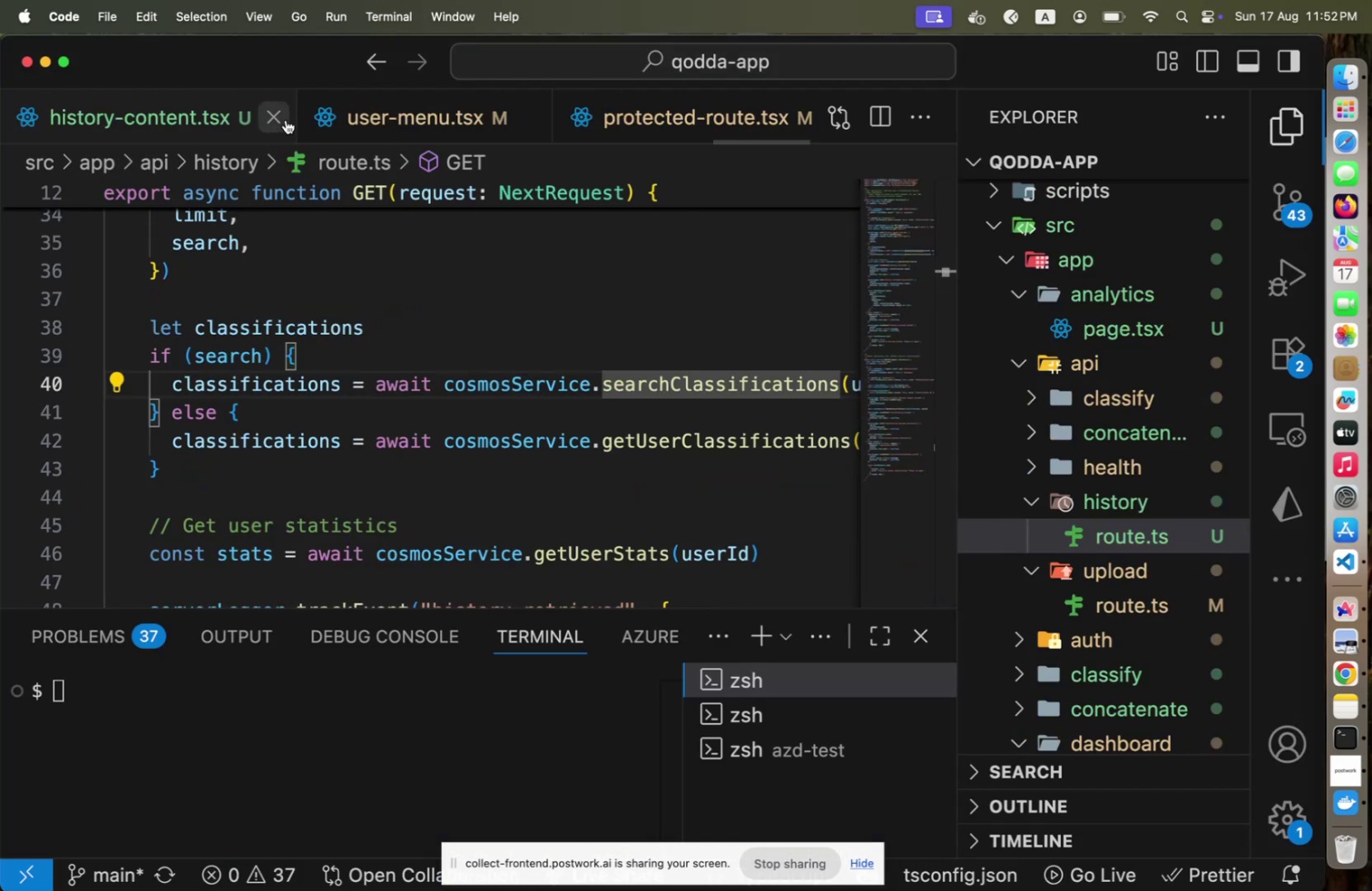 
left_click([286, 120])
 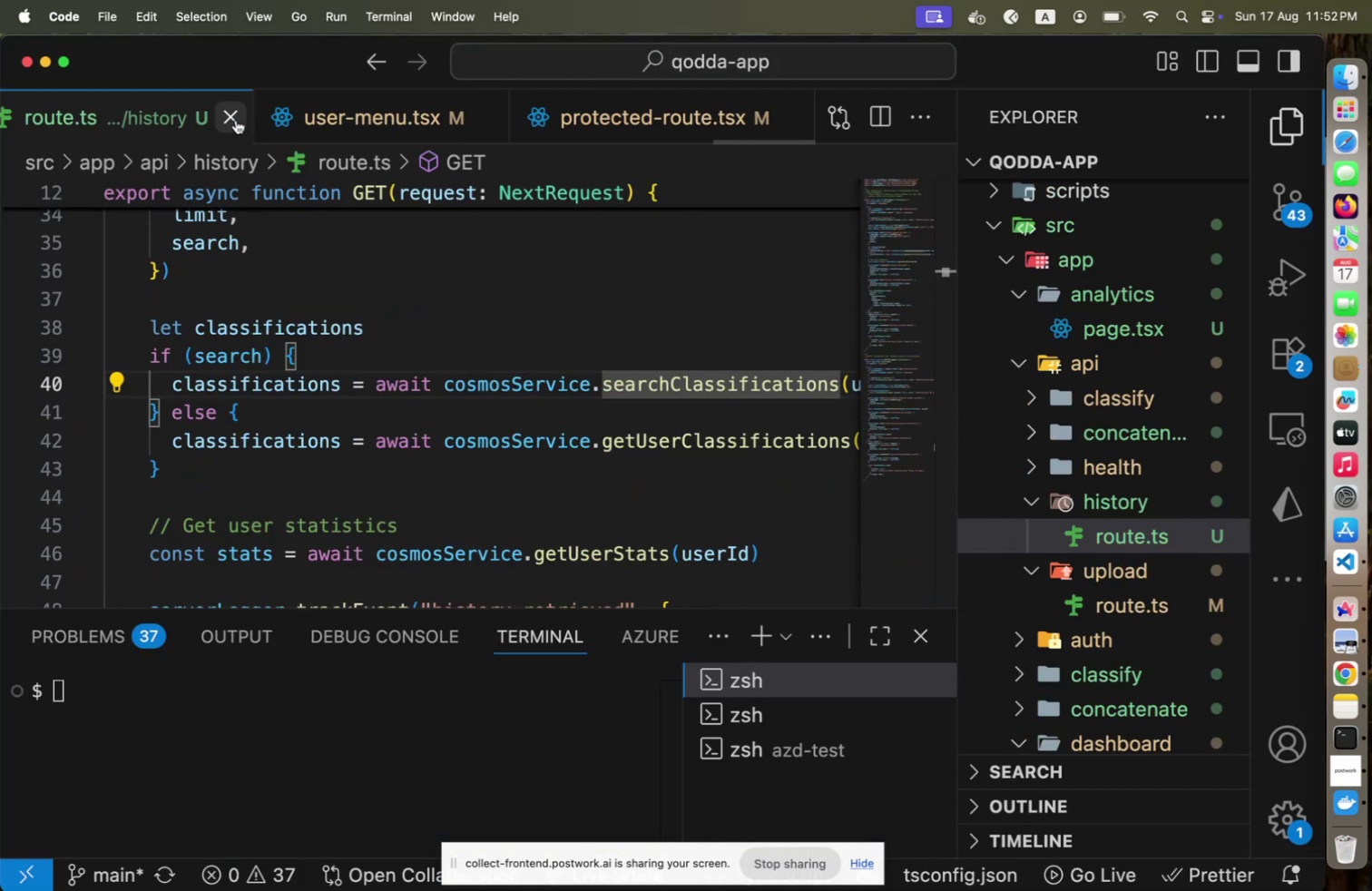 
left_click([286, 120])
 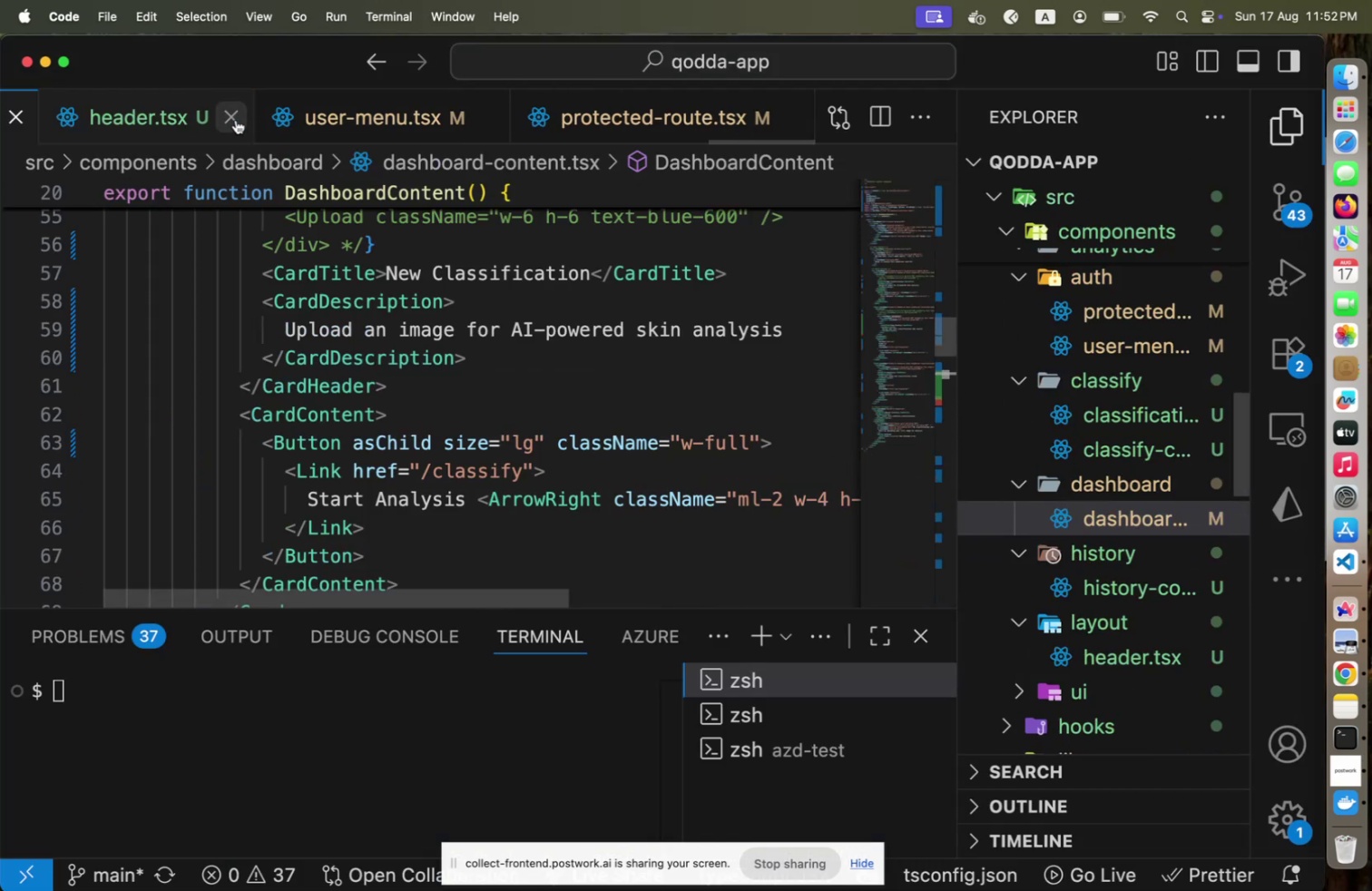 
left_click([286, 120])
 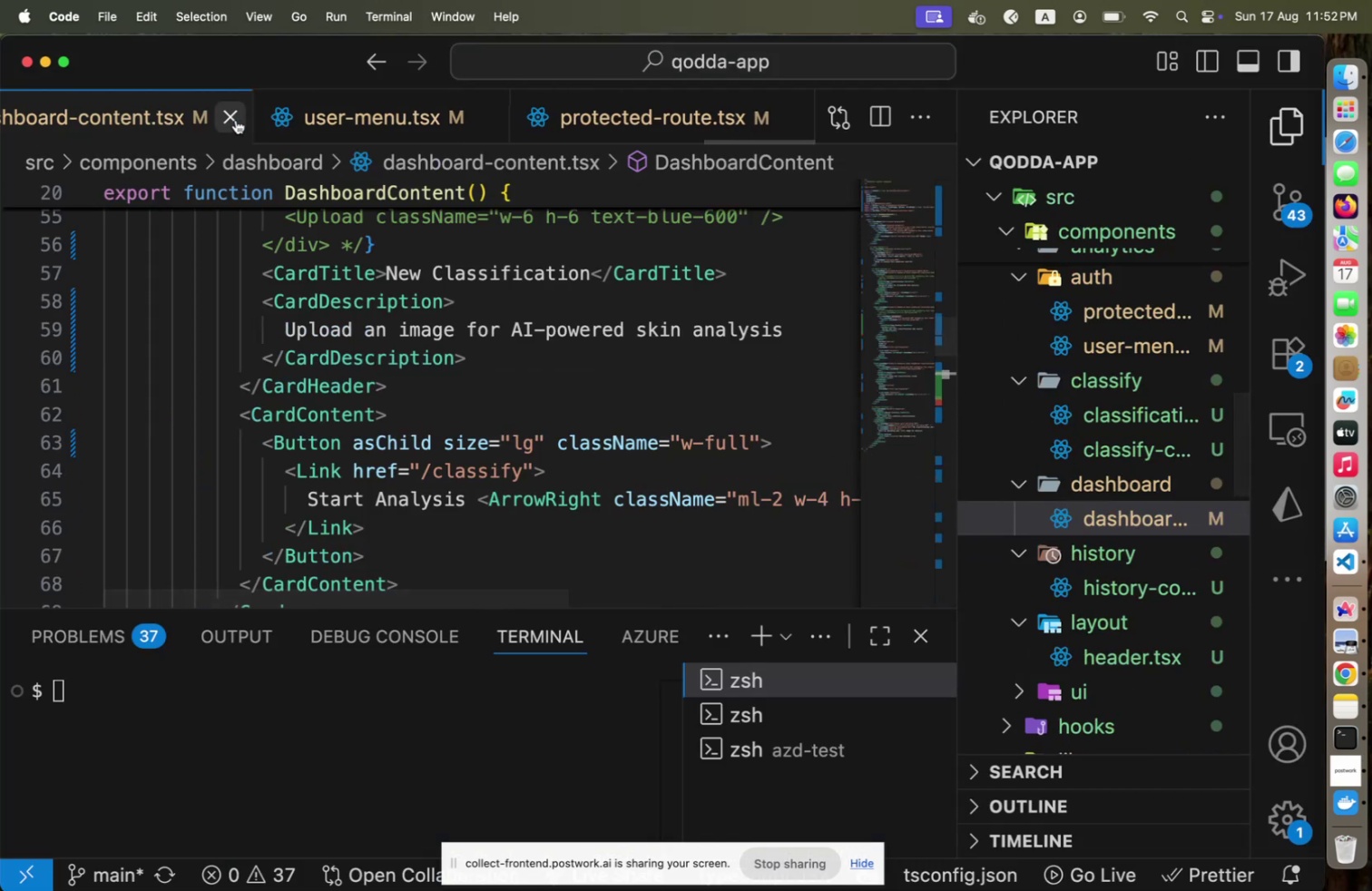 
left_click([236, 120])
 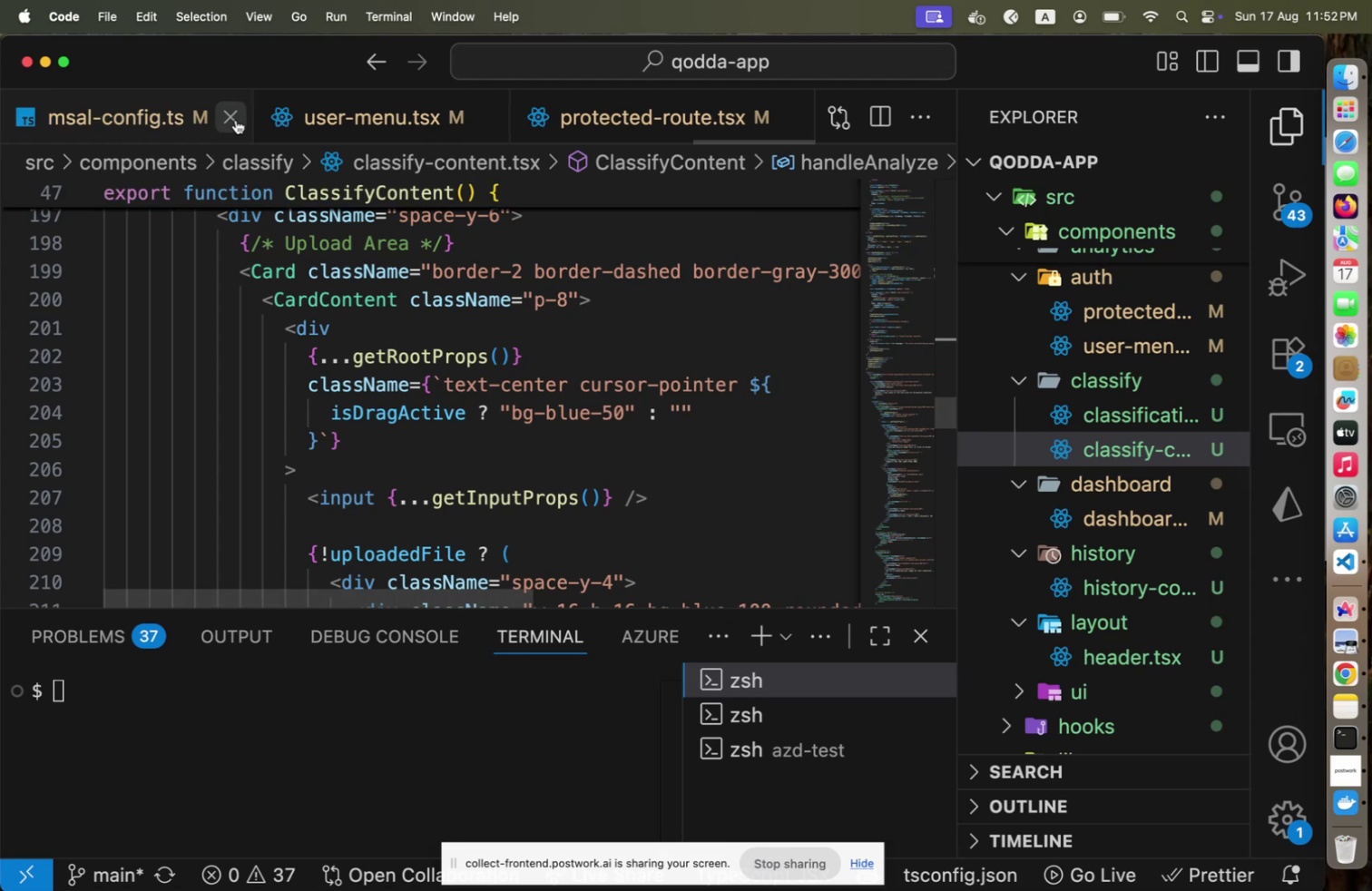 
left_click([236, 120])
 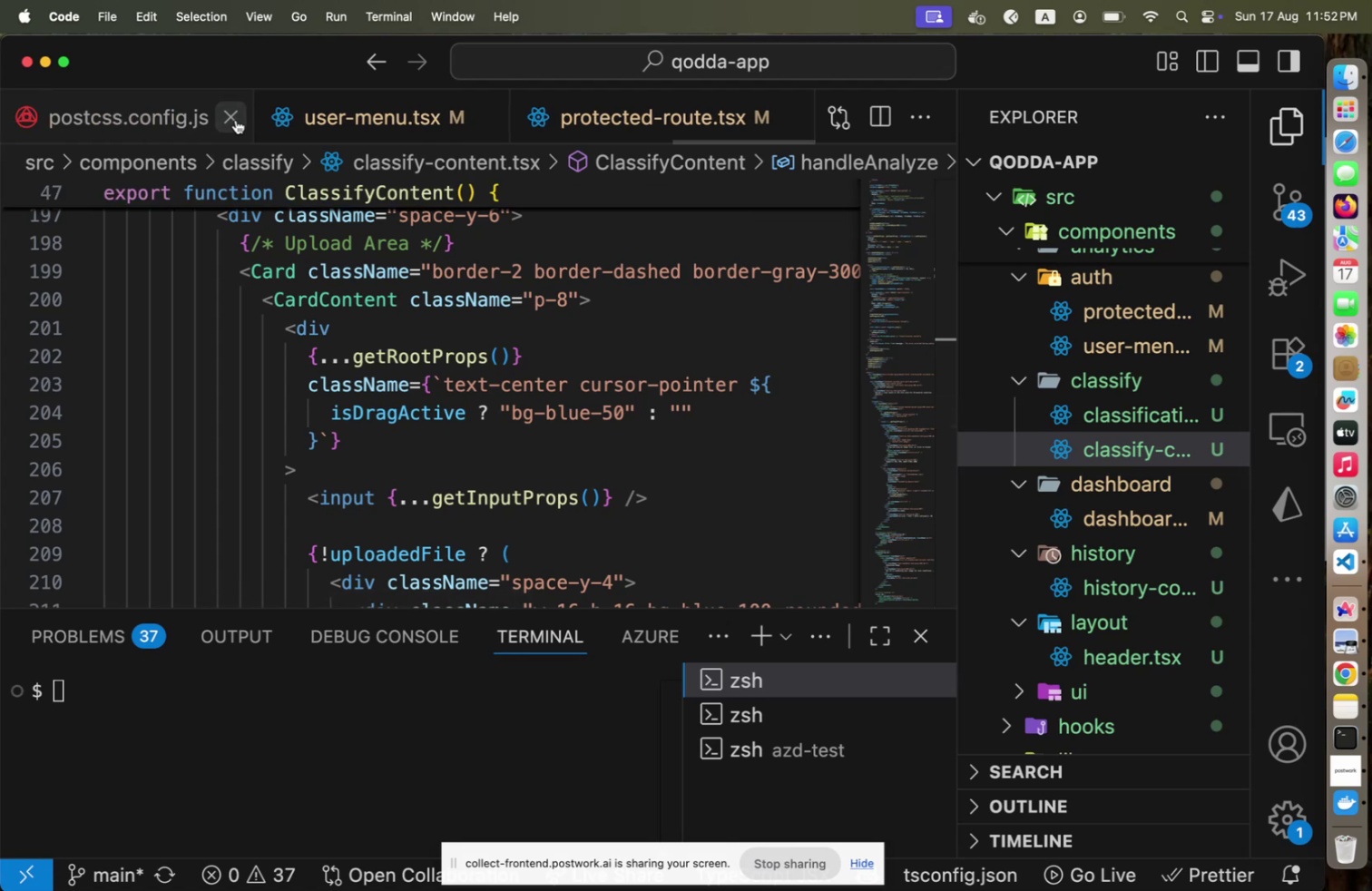 
double_click([236, 120])
 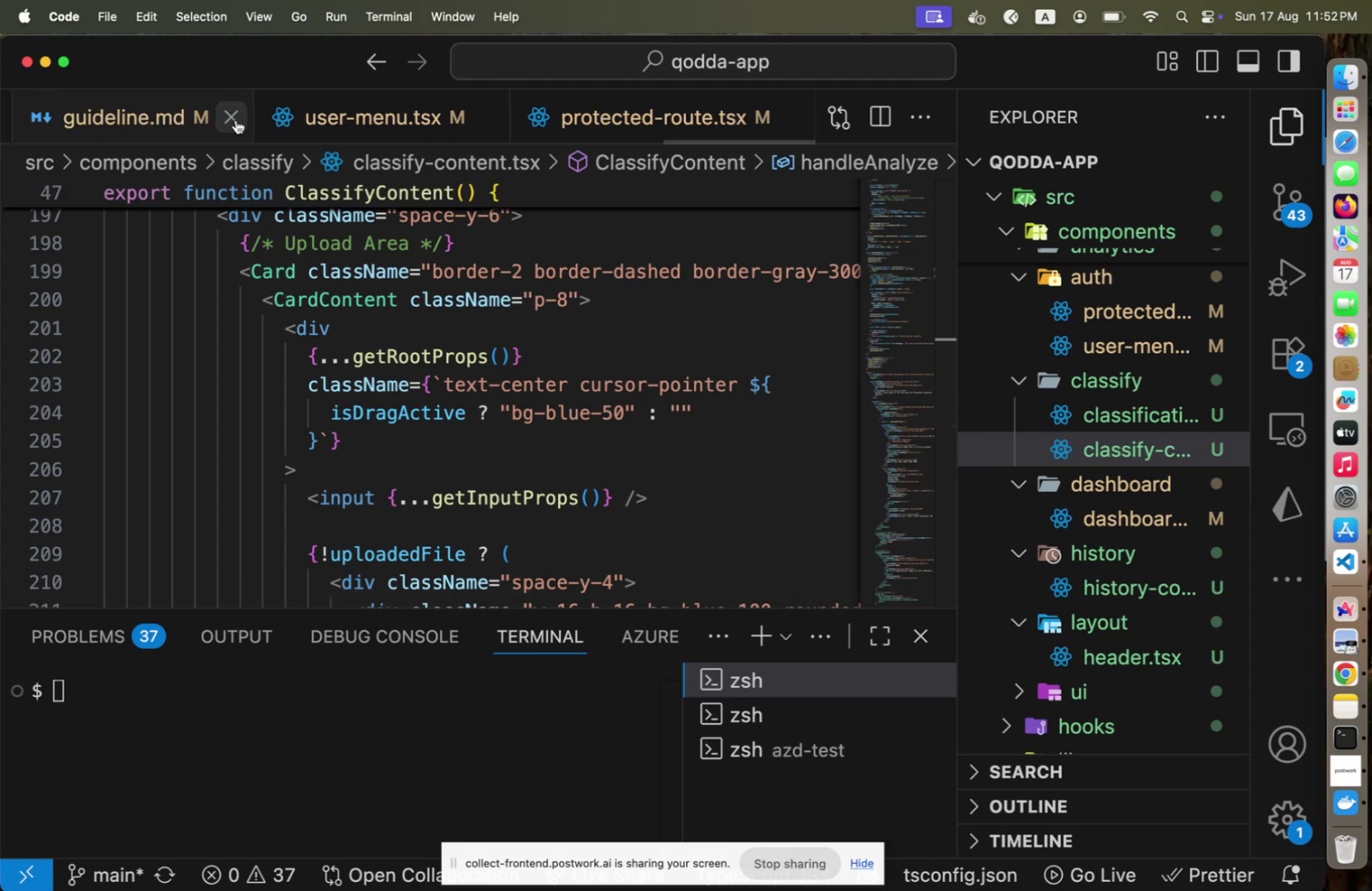 
triple_click([236, 120])
 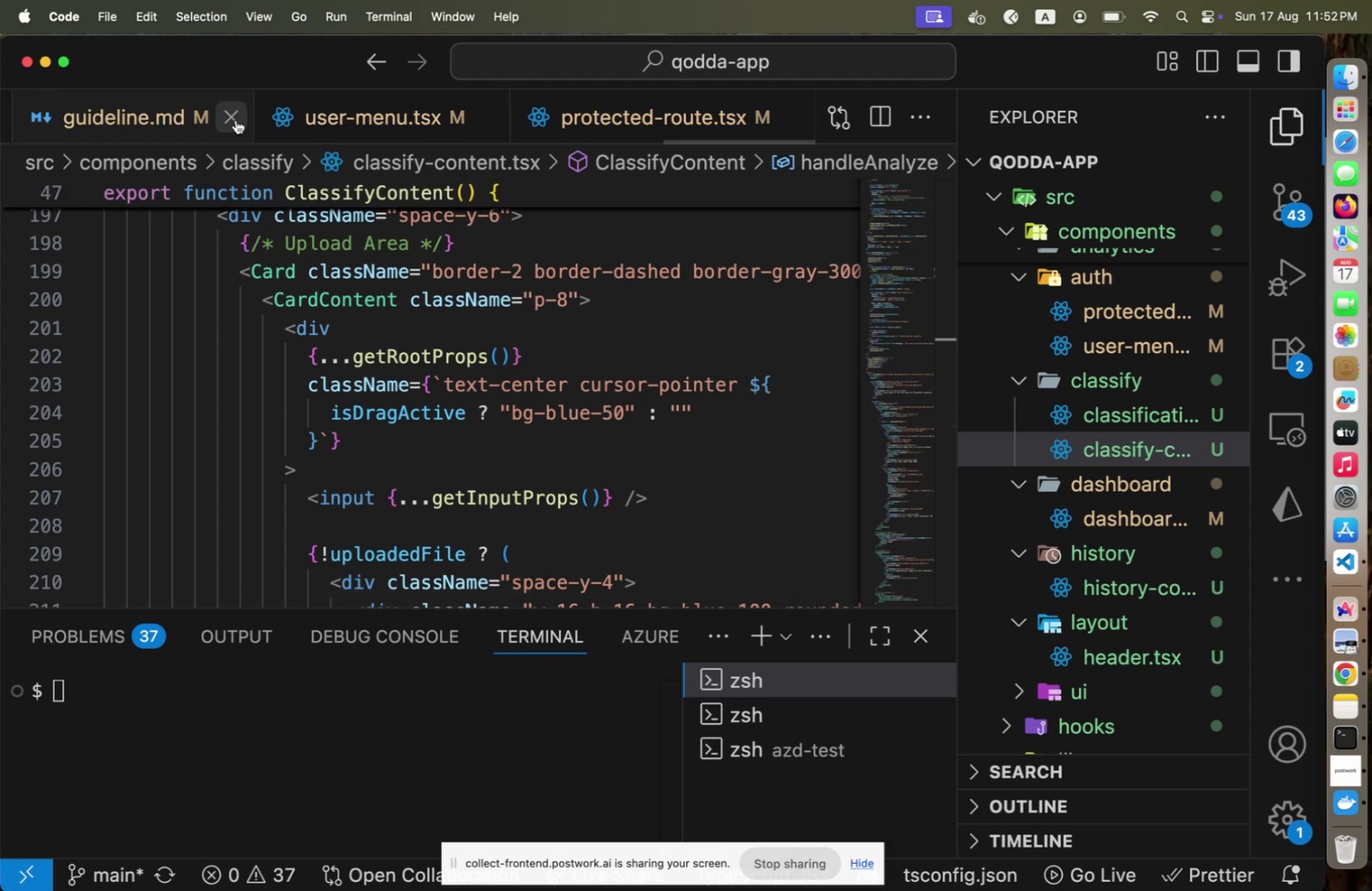 
triple_click([236, 120])
 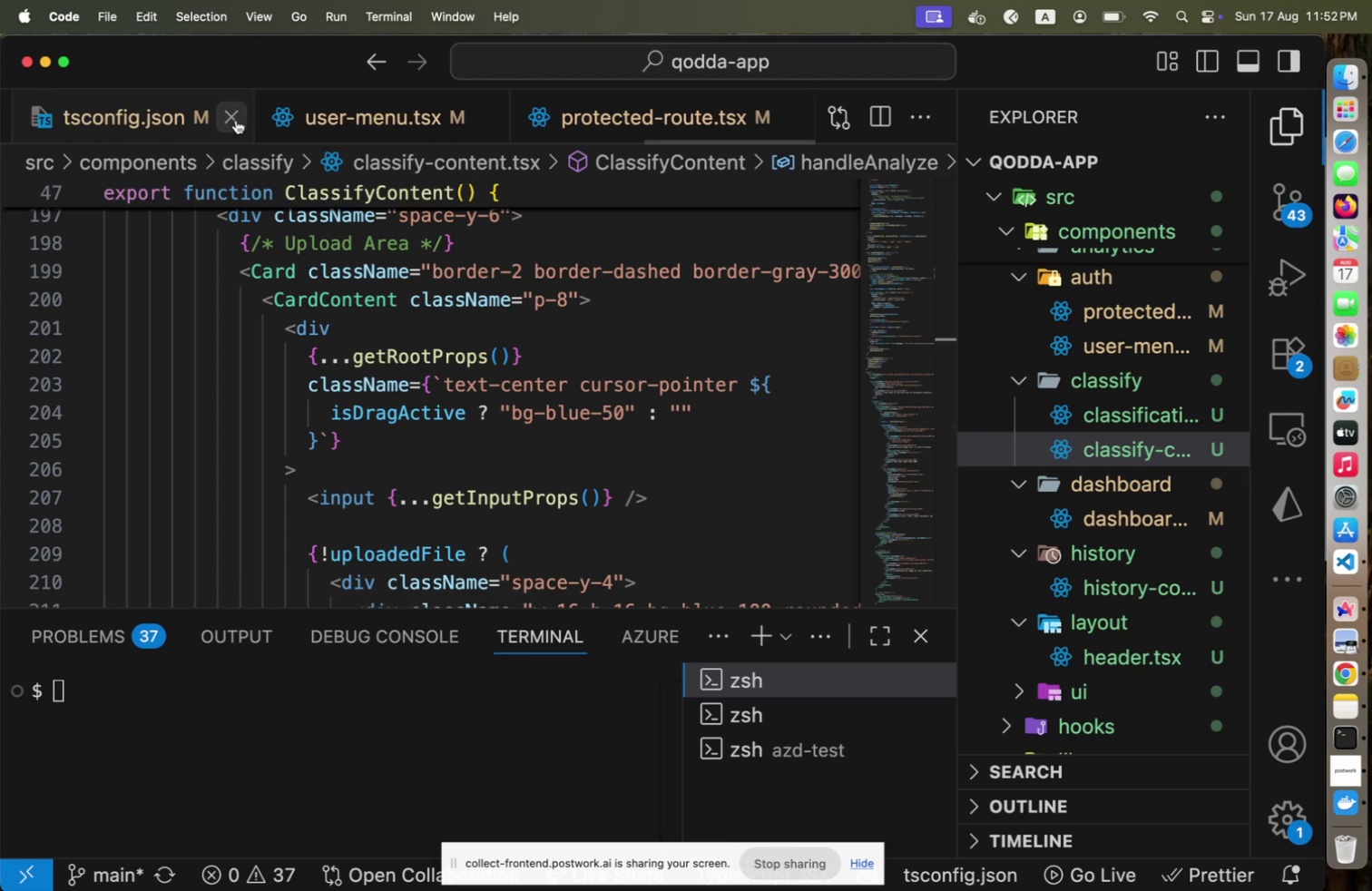 
triple_click([236, 120])
 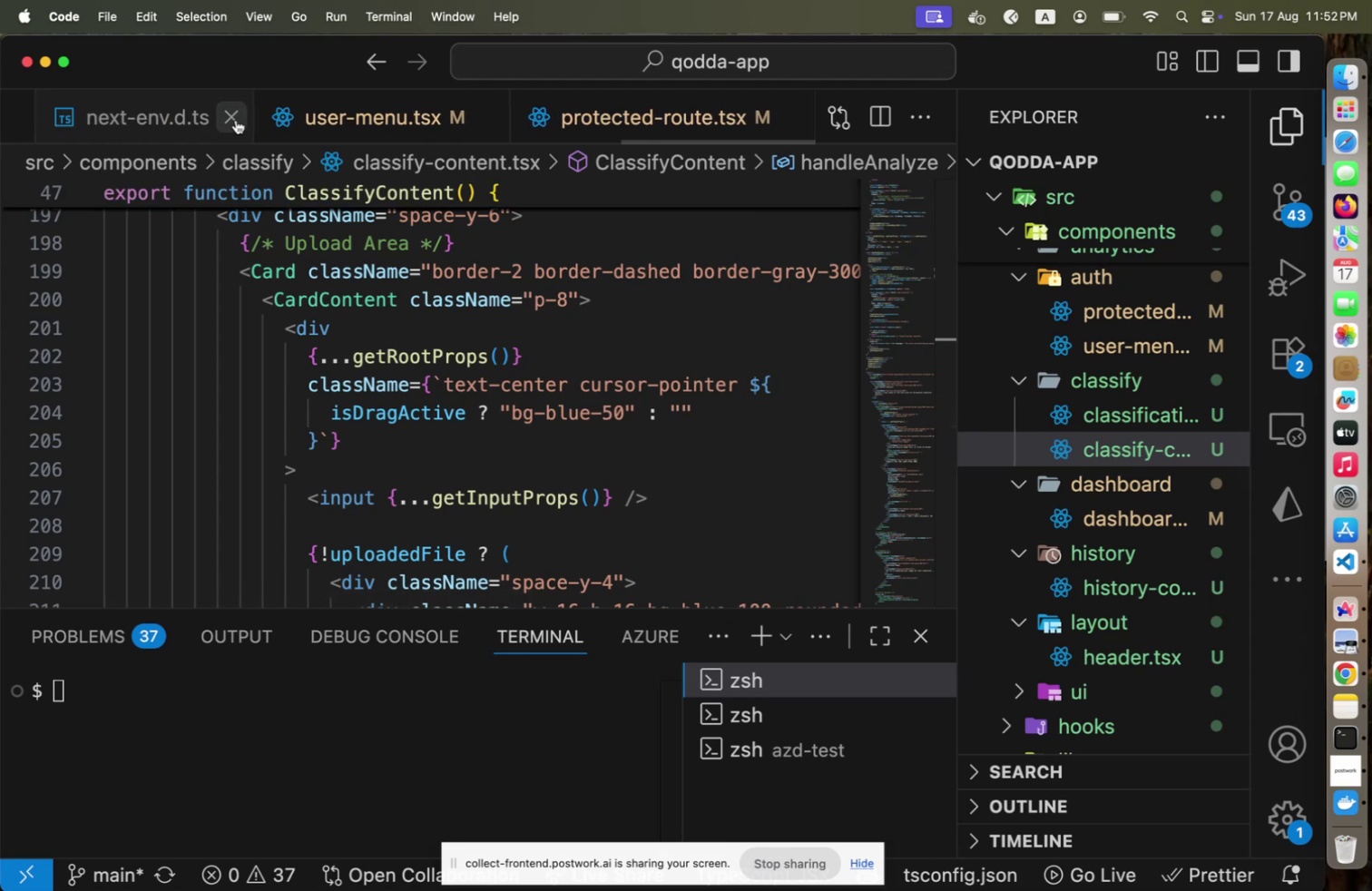 
triple_click([236, 120])
 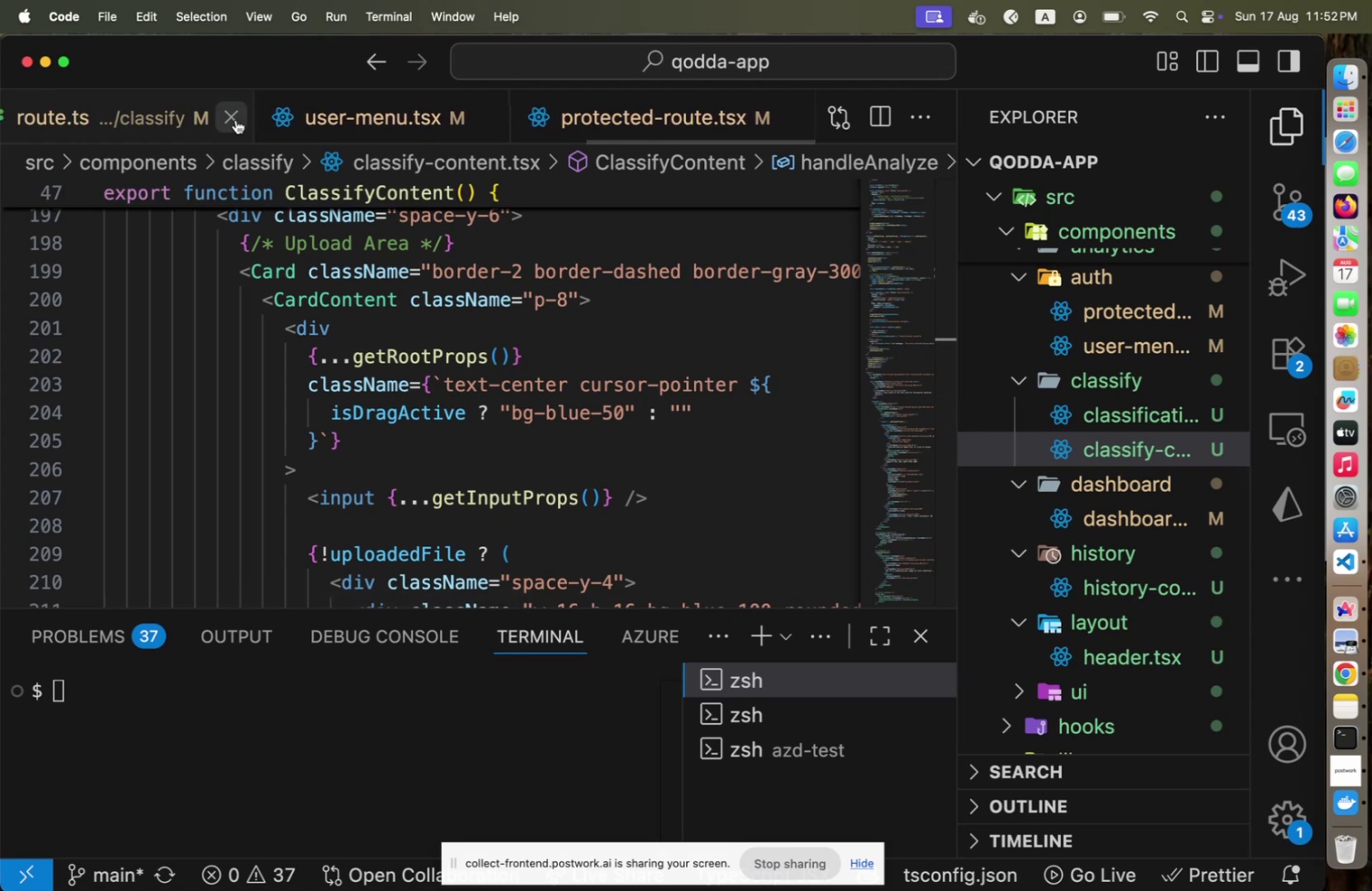 
double_click([236, 120])
 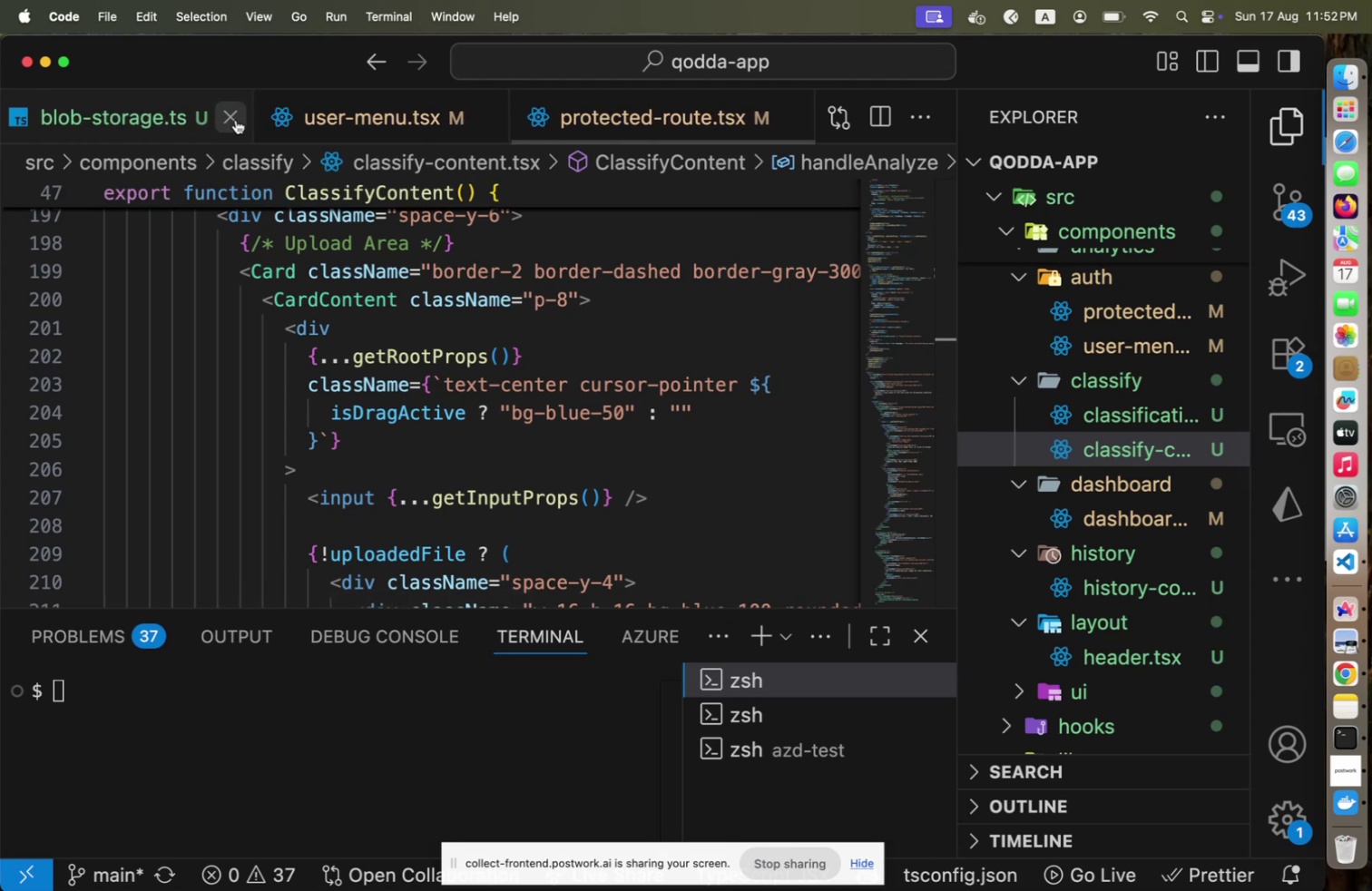 
triple_click([236, 120])
 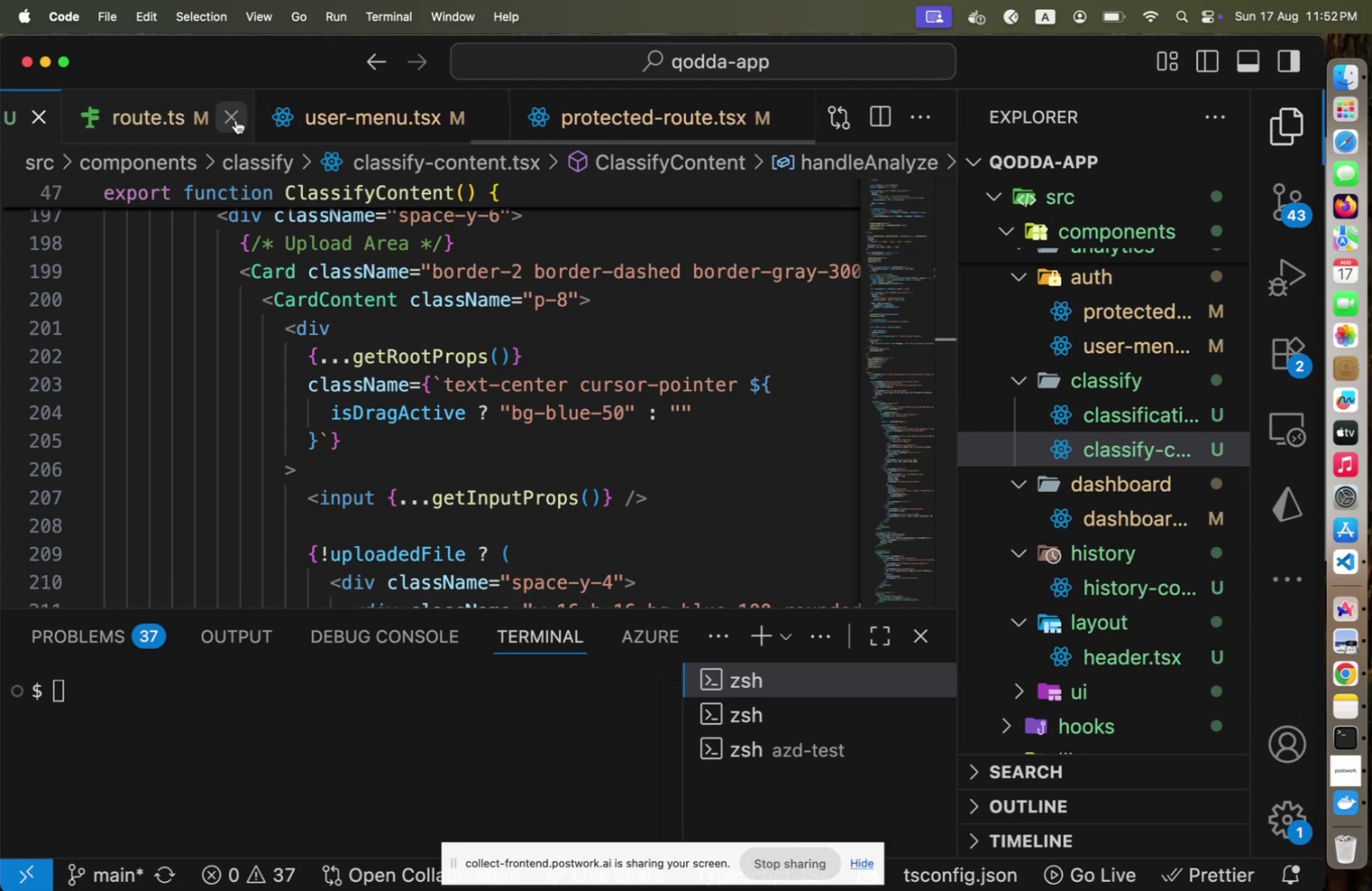 
triple_click([236, 120])
 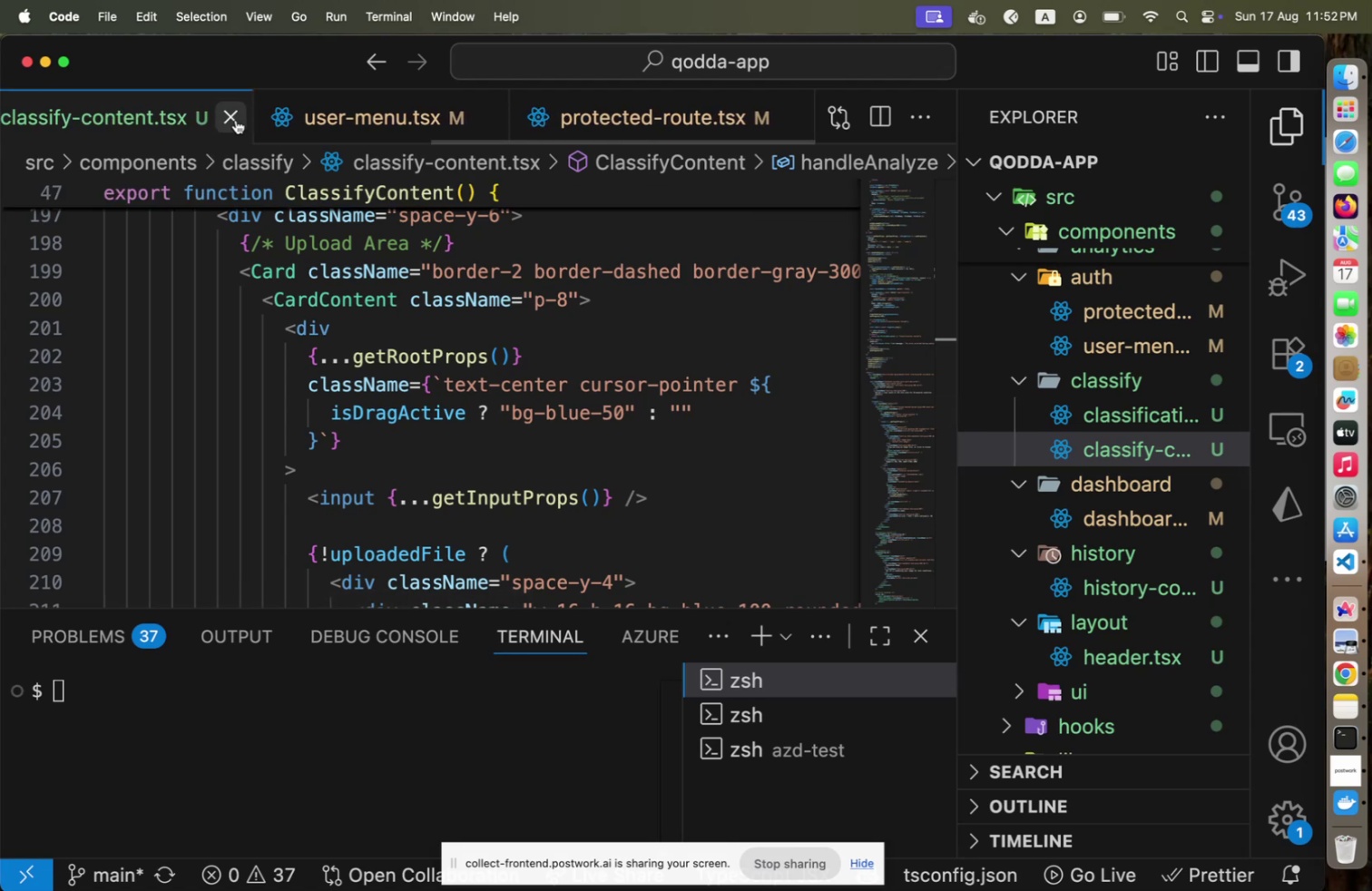 
triple_click([236, 120])
 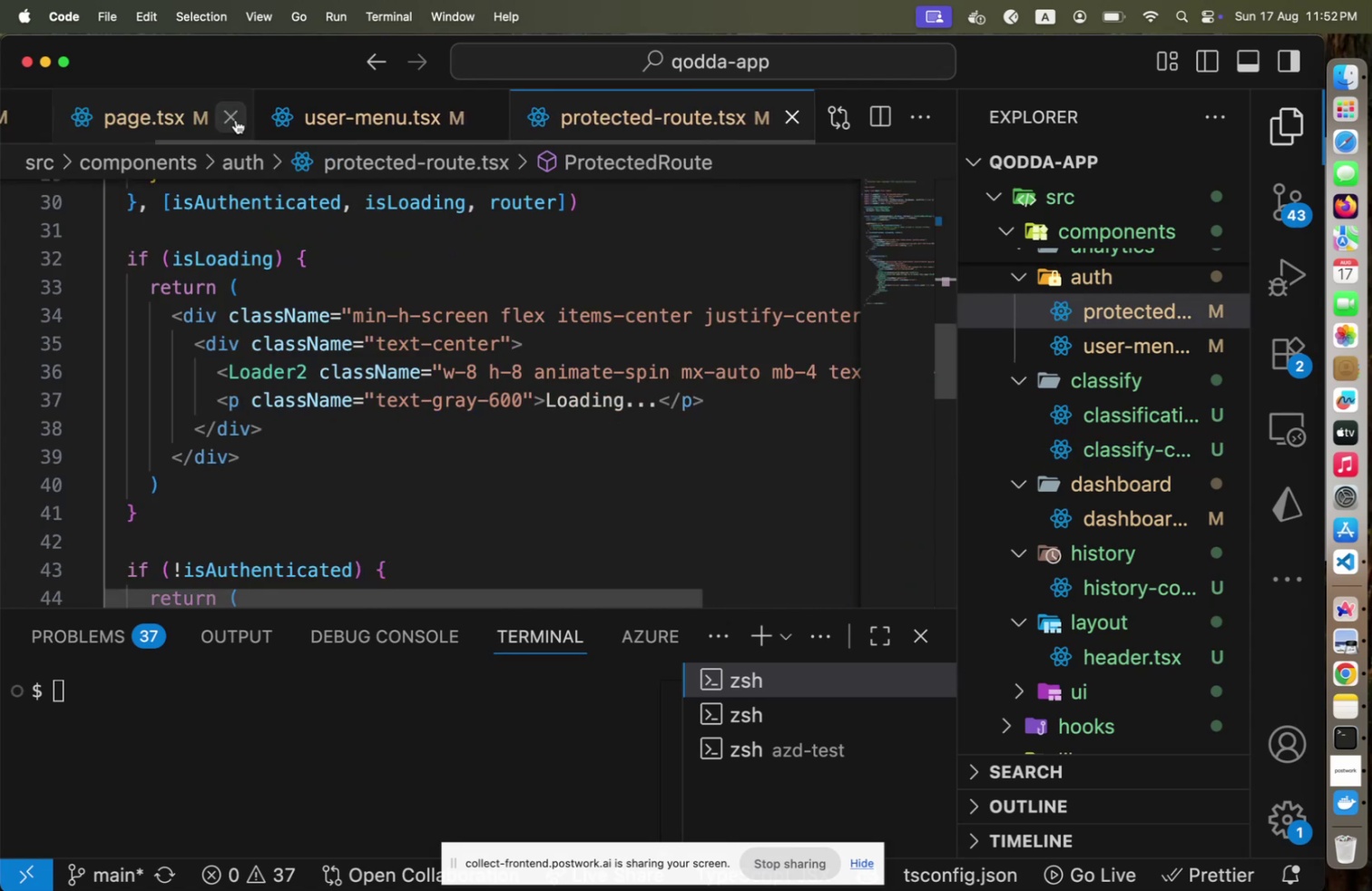 
triple_click([236, 120])
 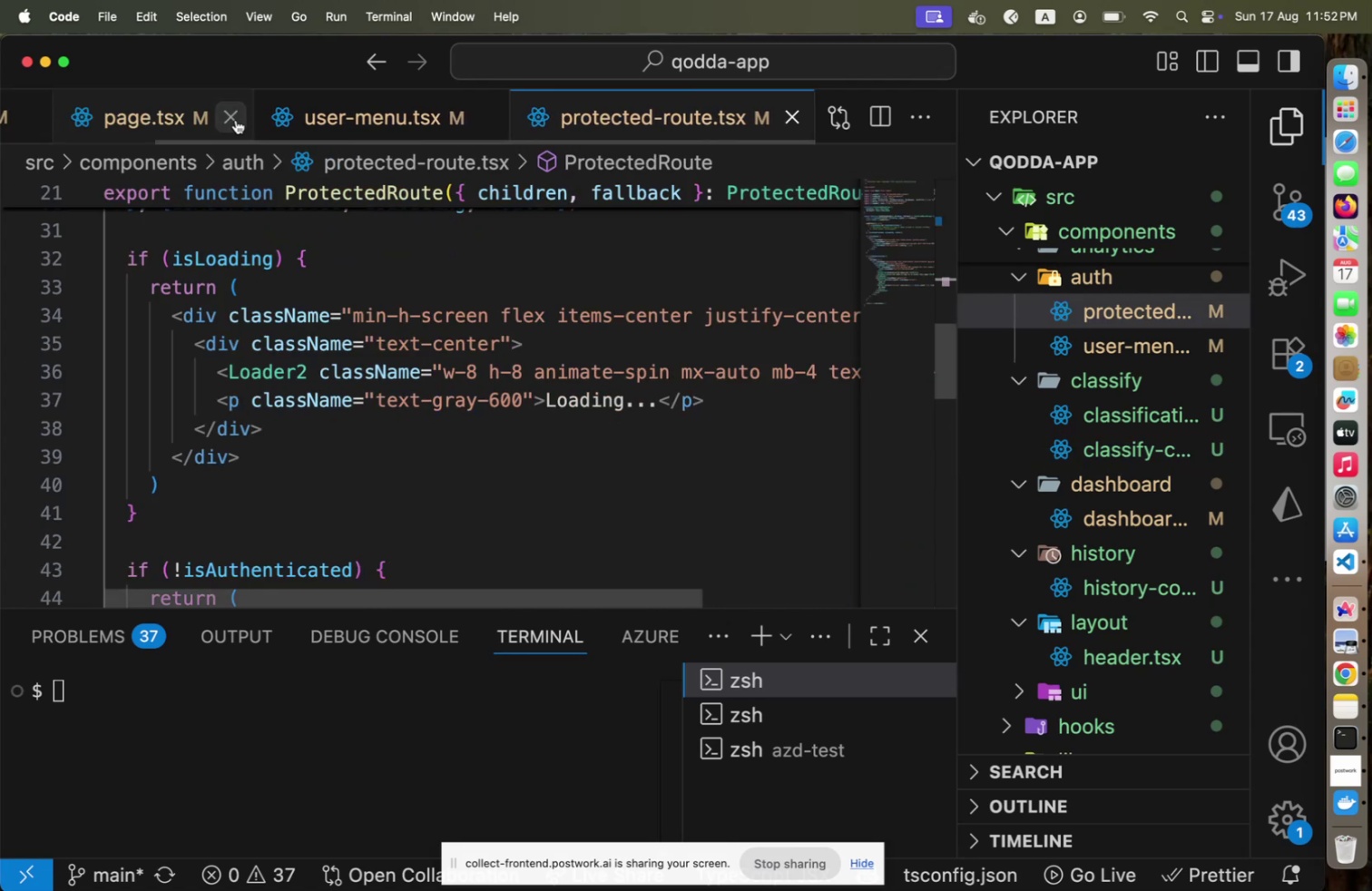 
triple_click([236, 120])
 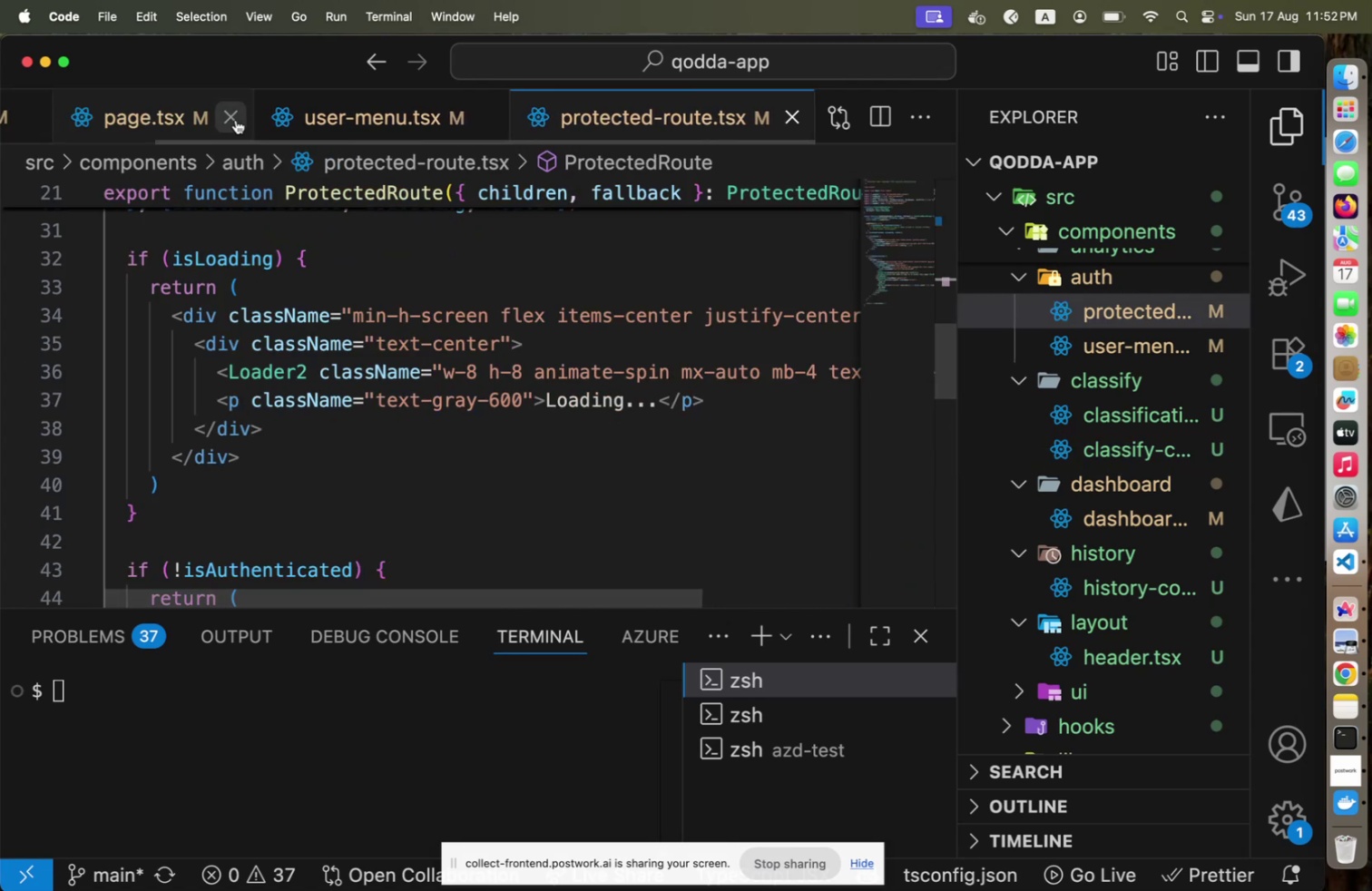 
triple_click([236, 120])
 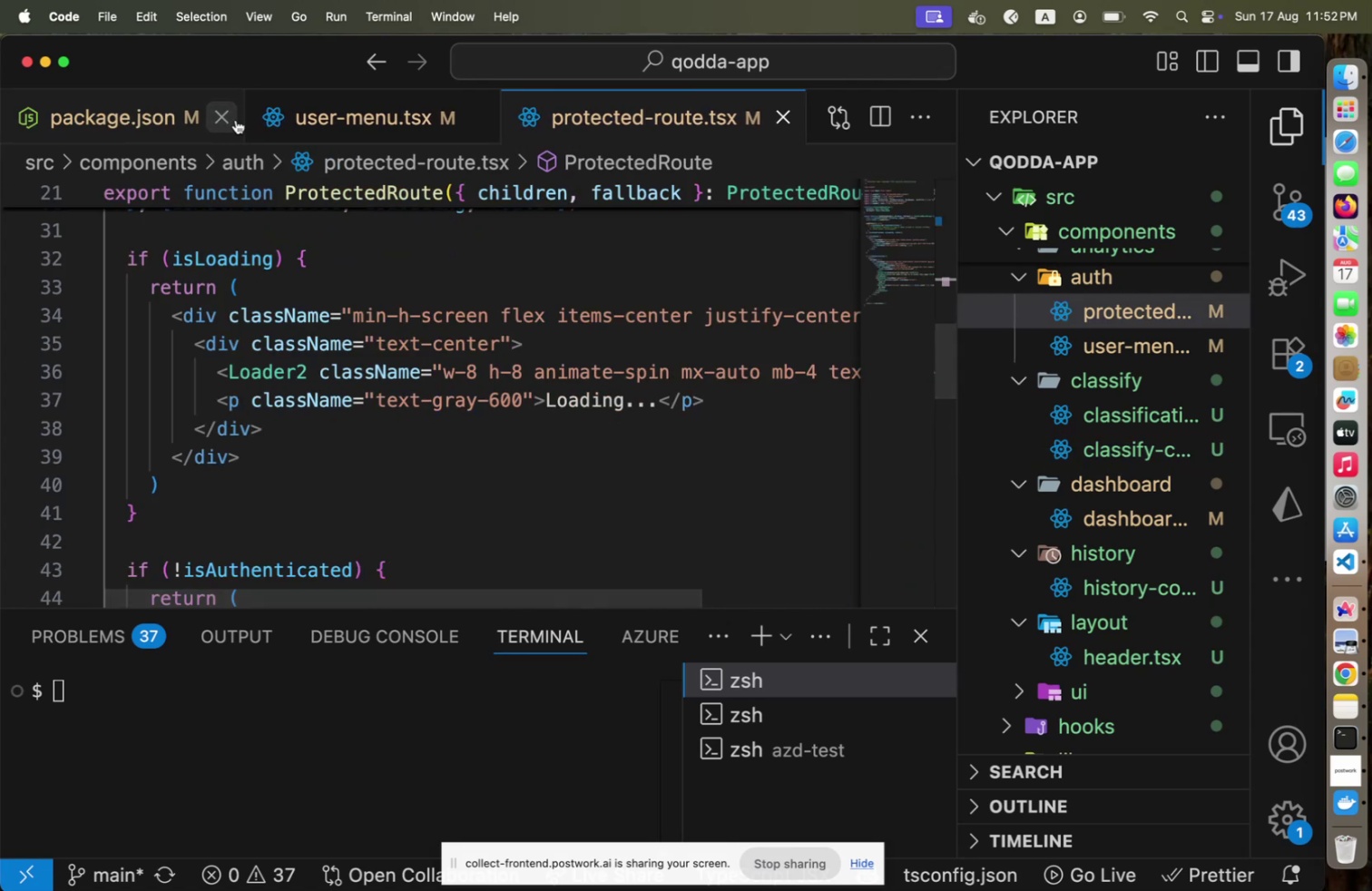 
triple_click([236, 120])
 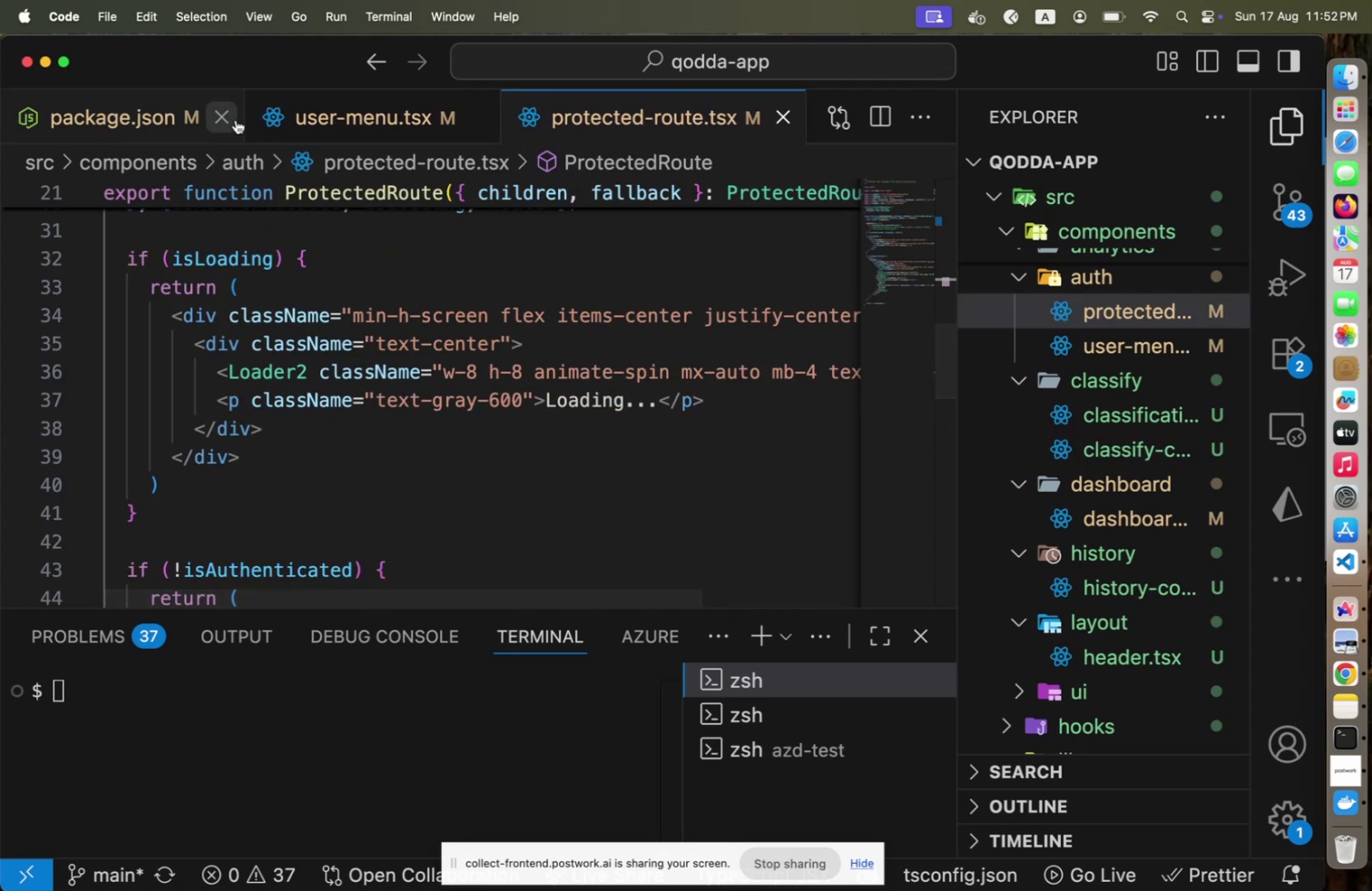 
triple_click([236, 120])
 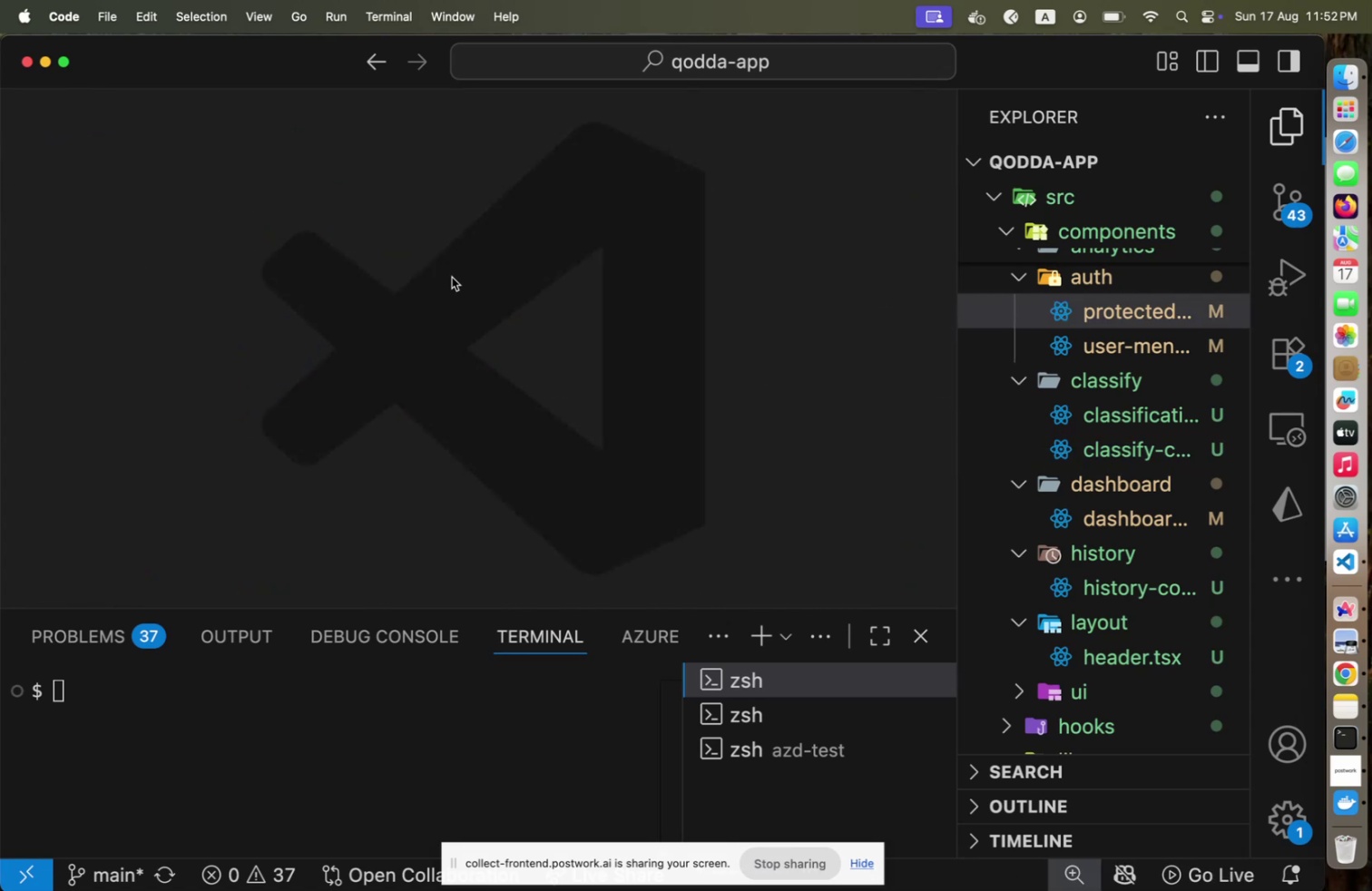 
left_click([270, 120])
 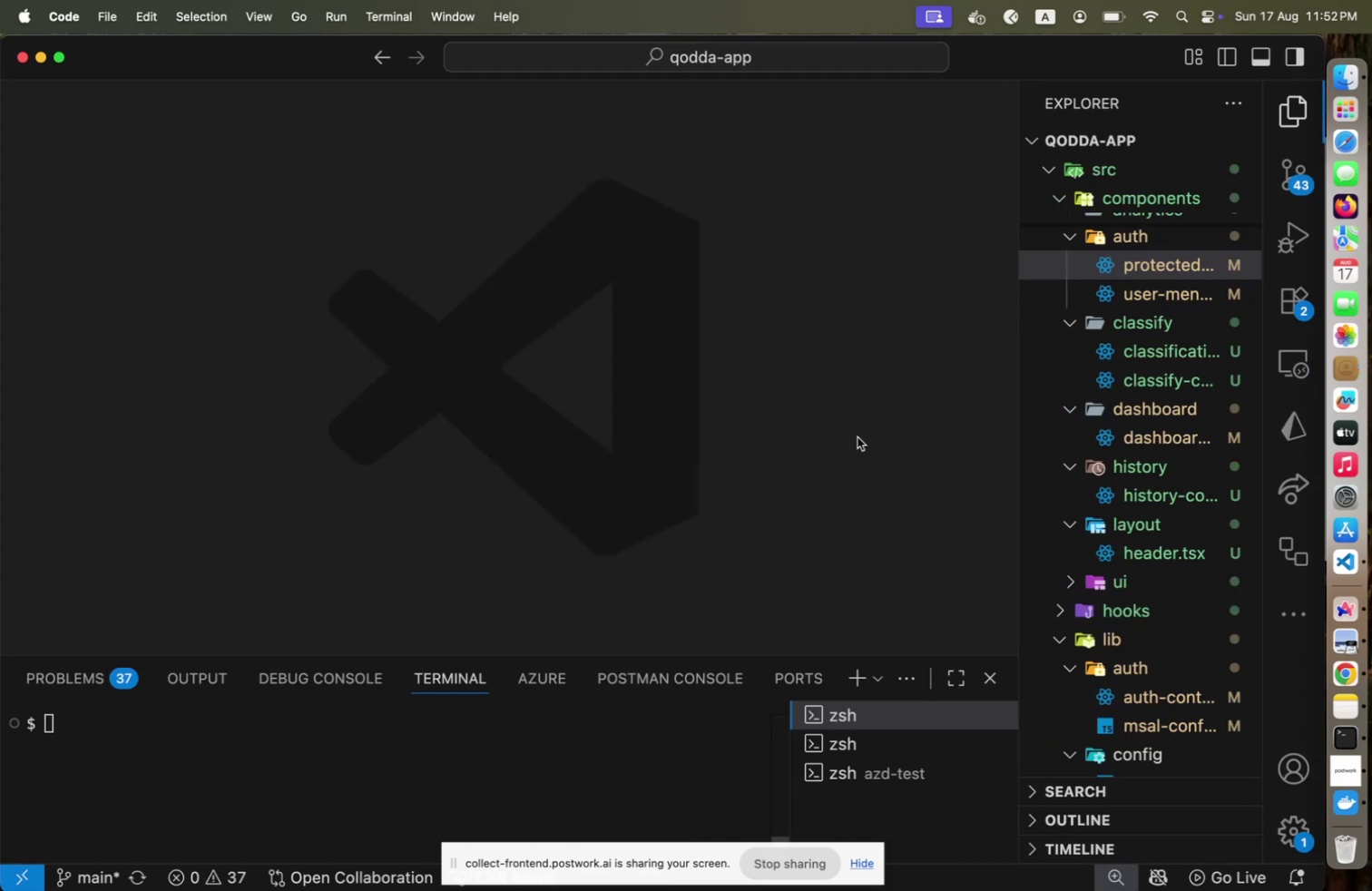 
key(Meta+Minus)
 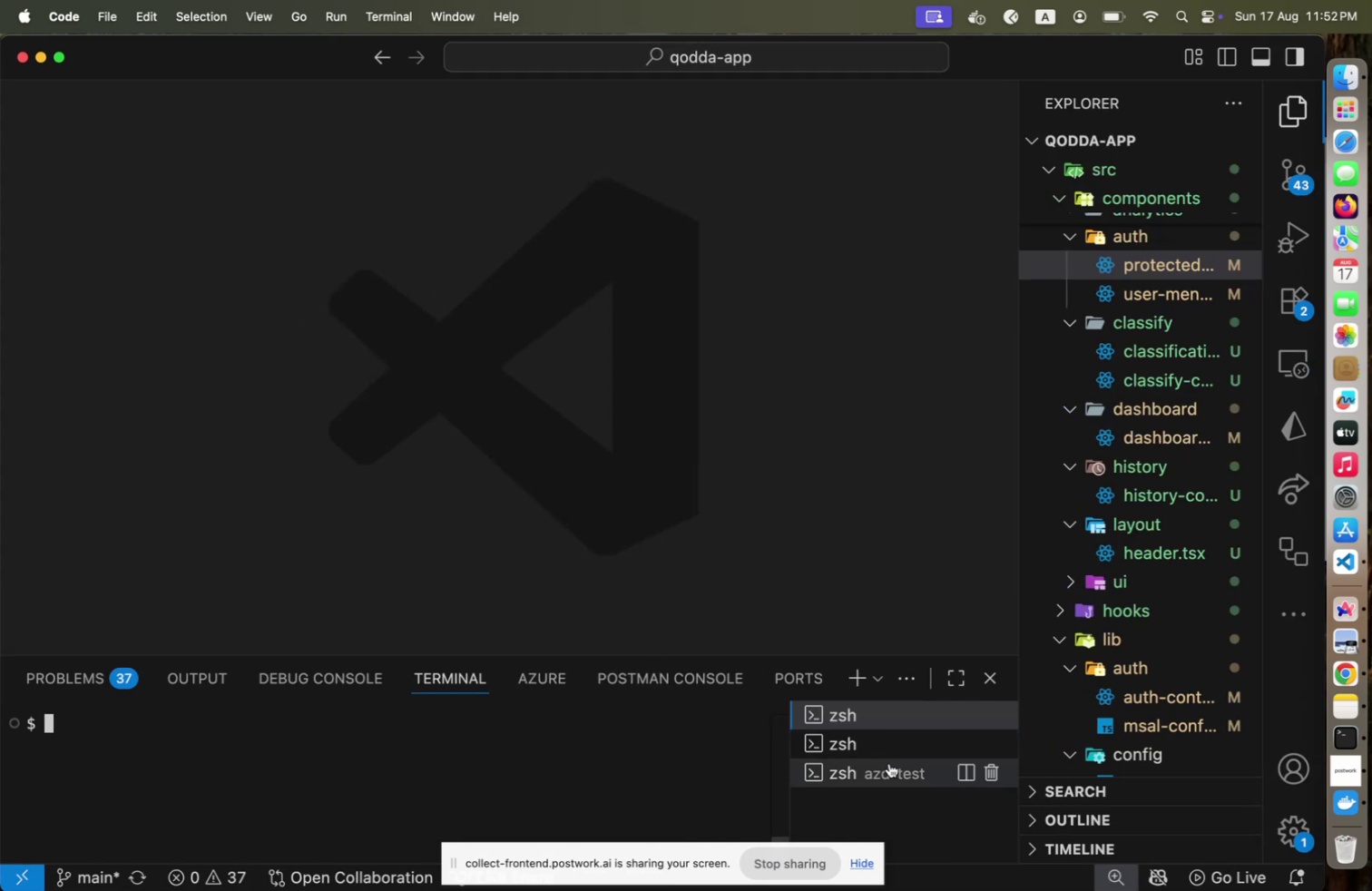 
left_click([585, 753])
 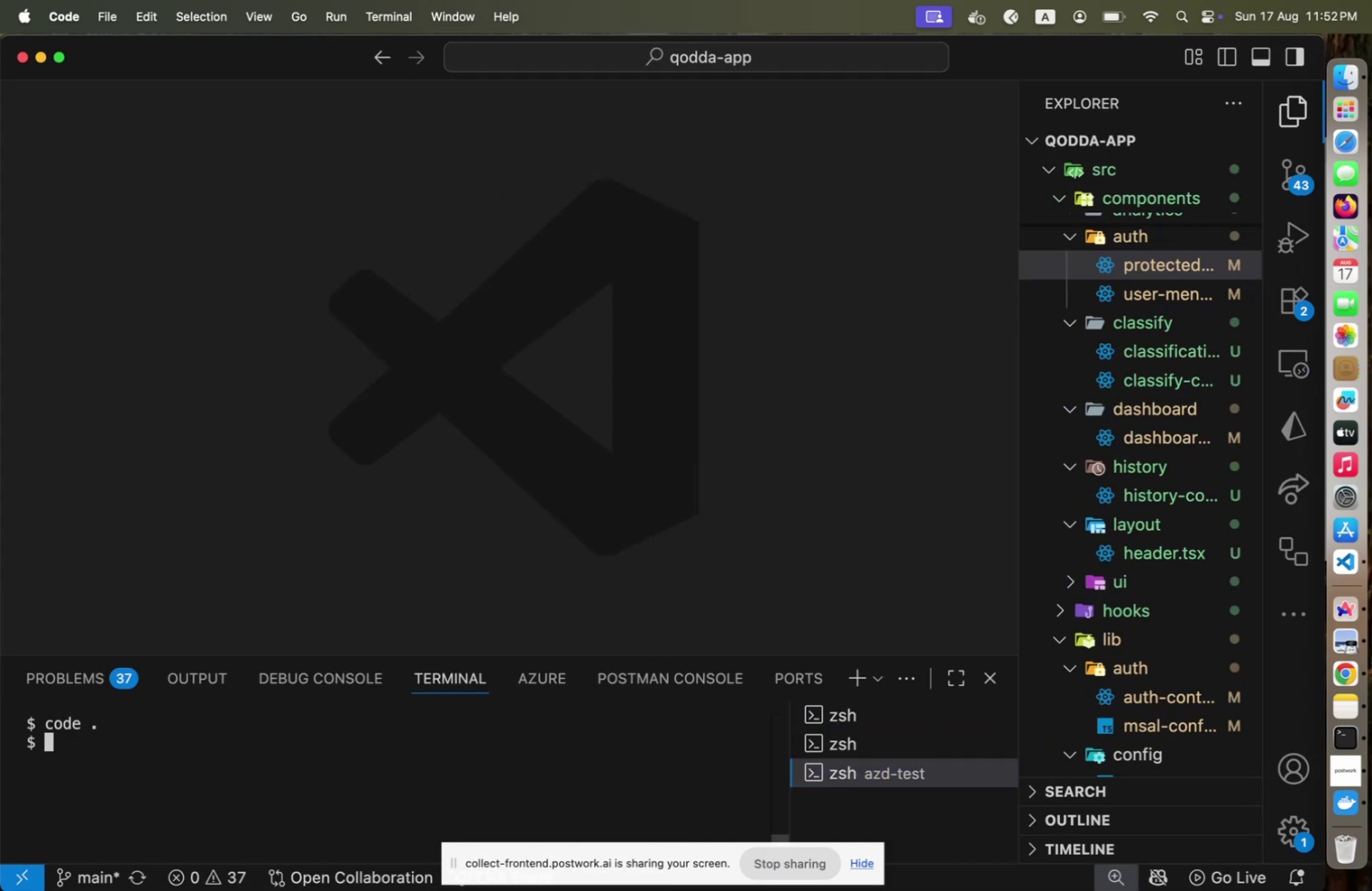 
left_click([880, 768])
 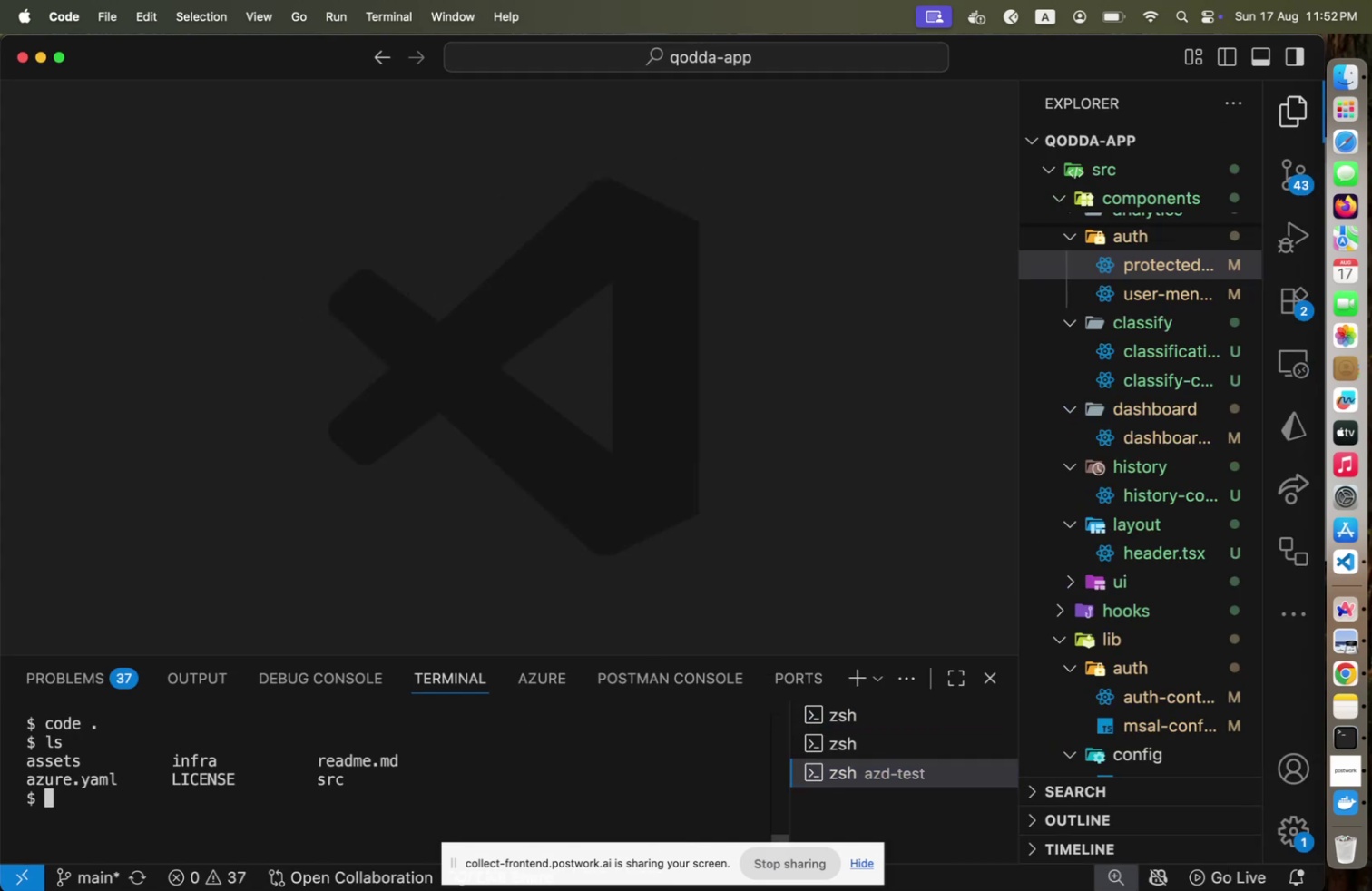 
left_click([480, 726])
 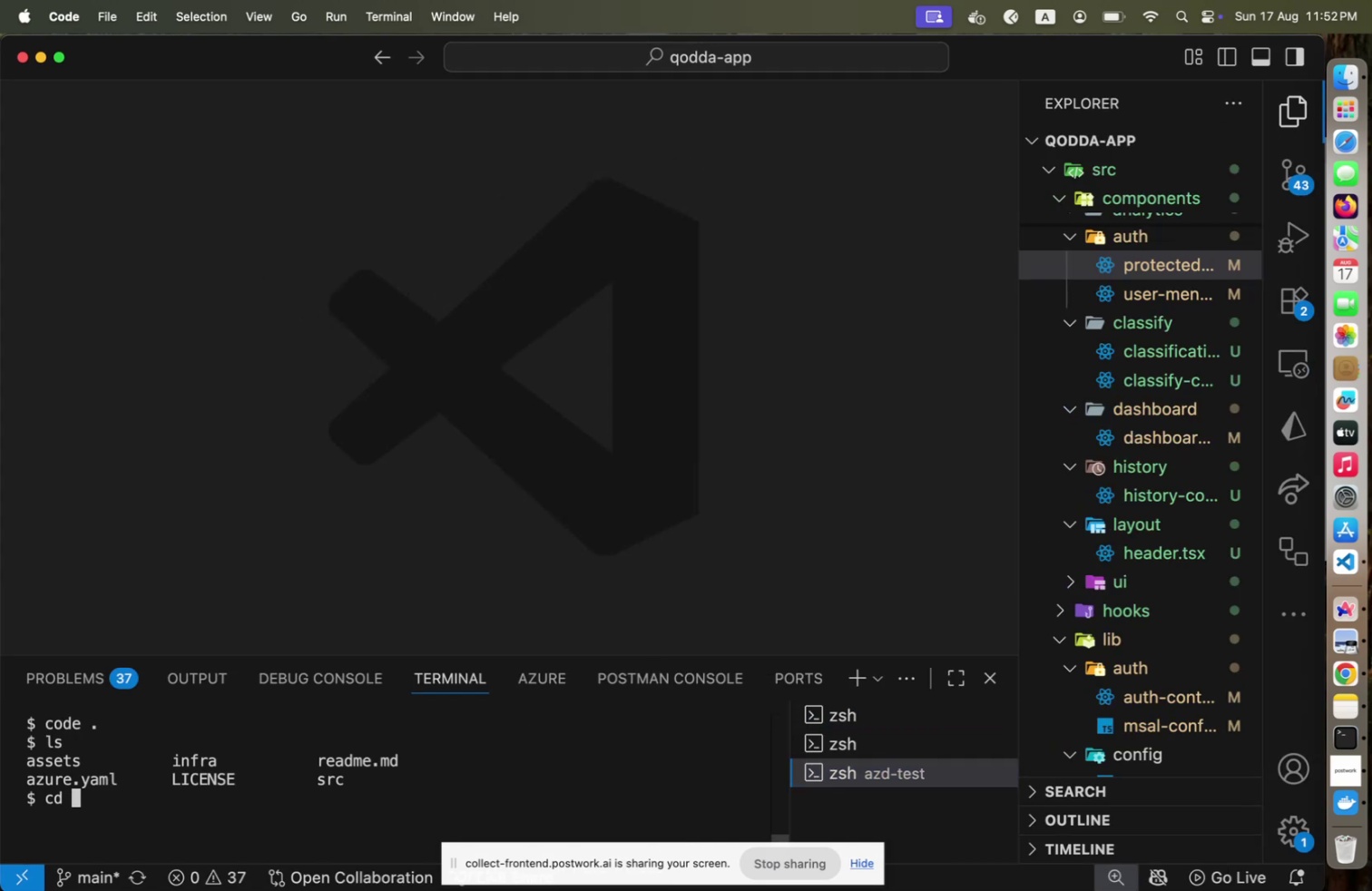 
type(ls)
 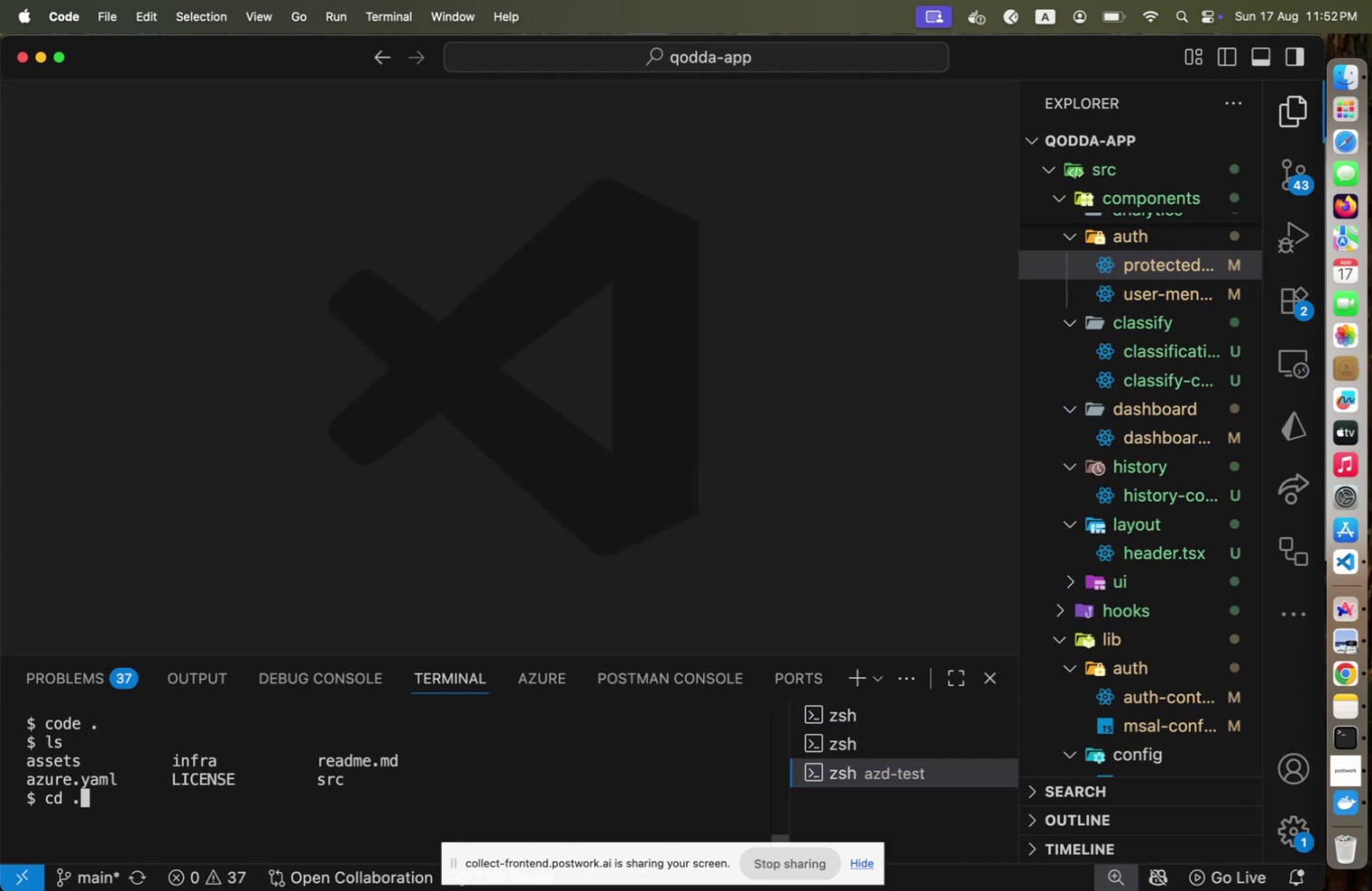 
key(Enter)
 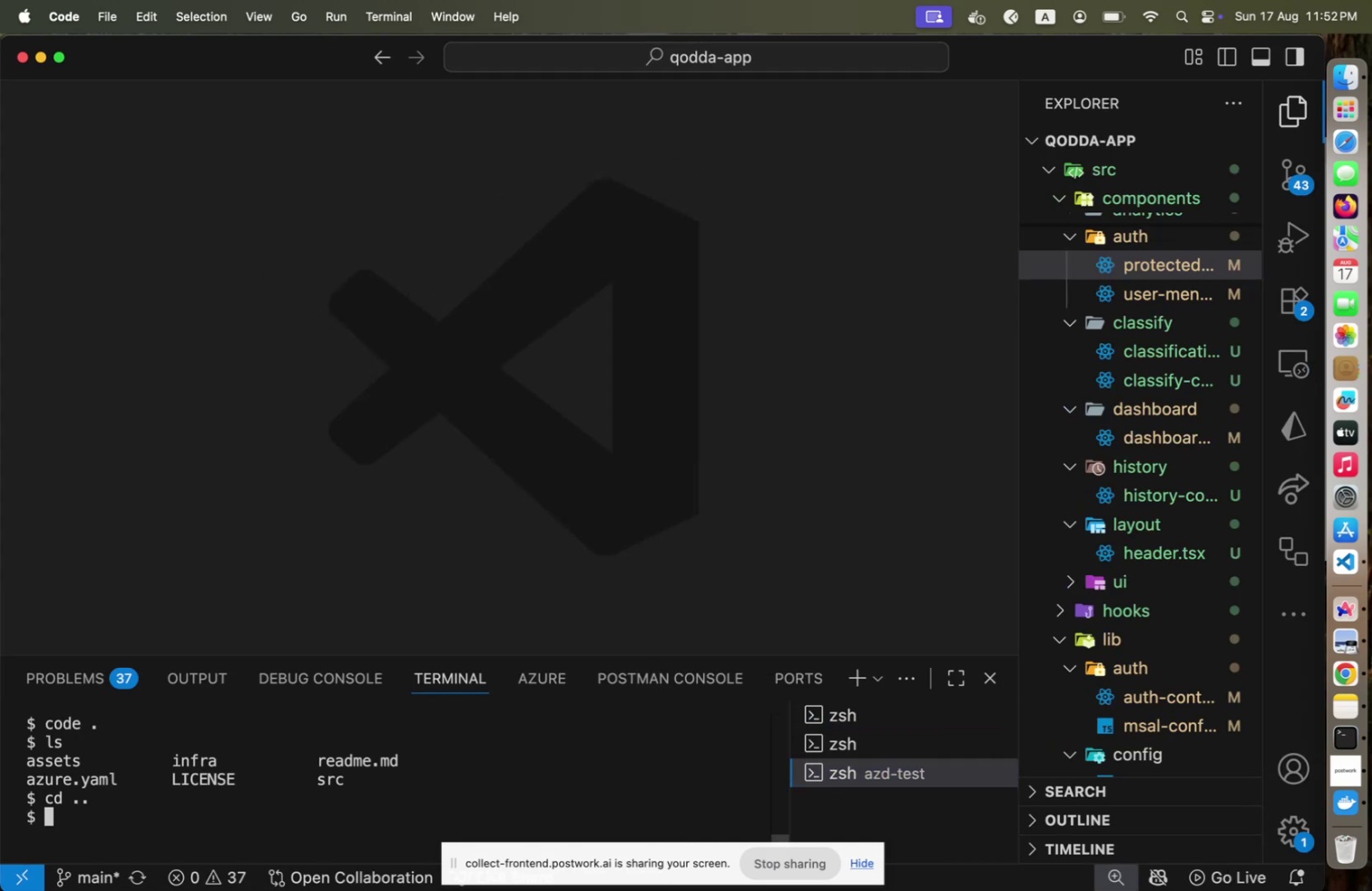 
type(cd ..)
 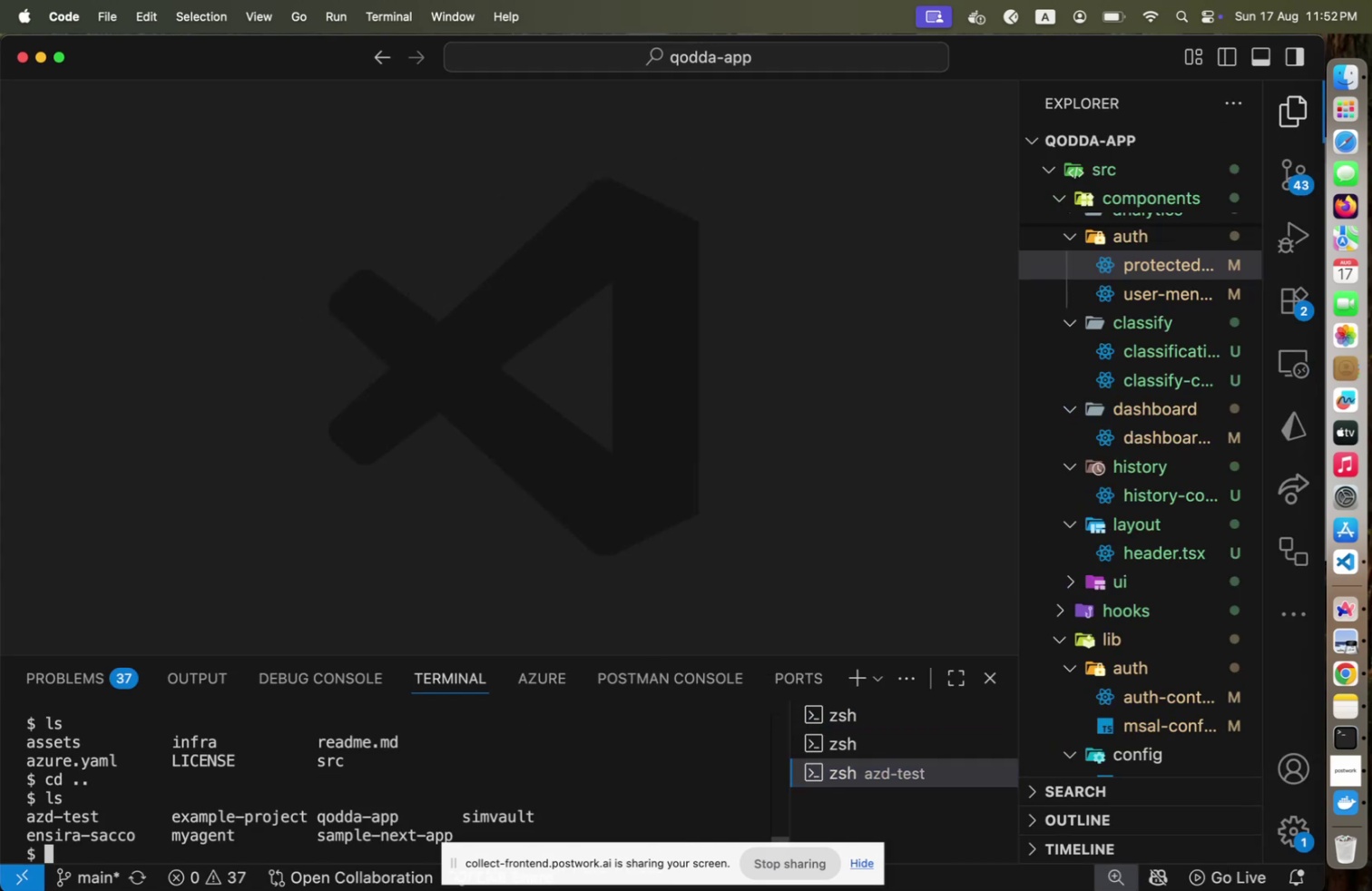 
key(Enter)
 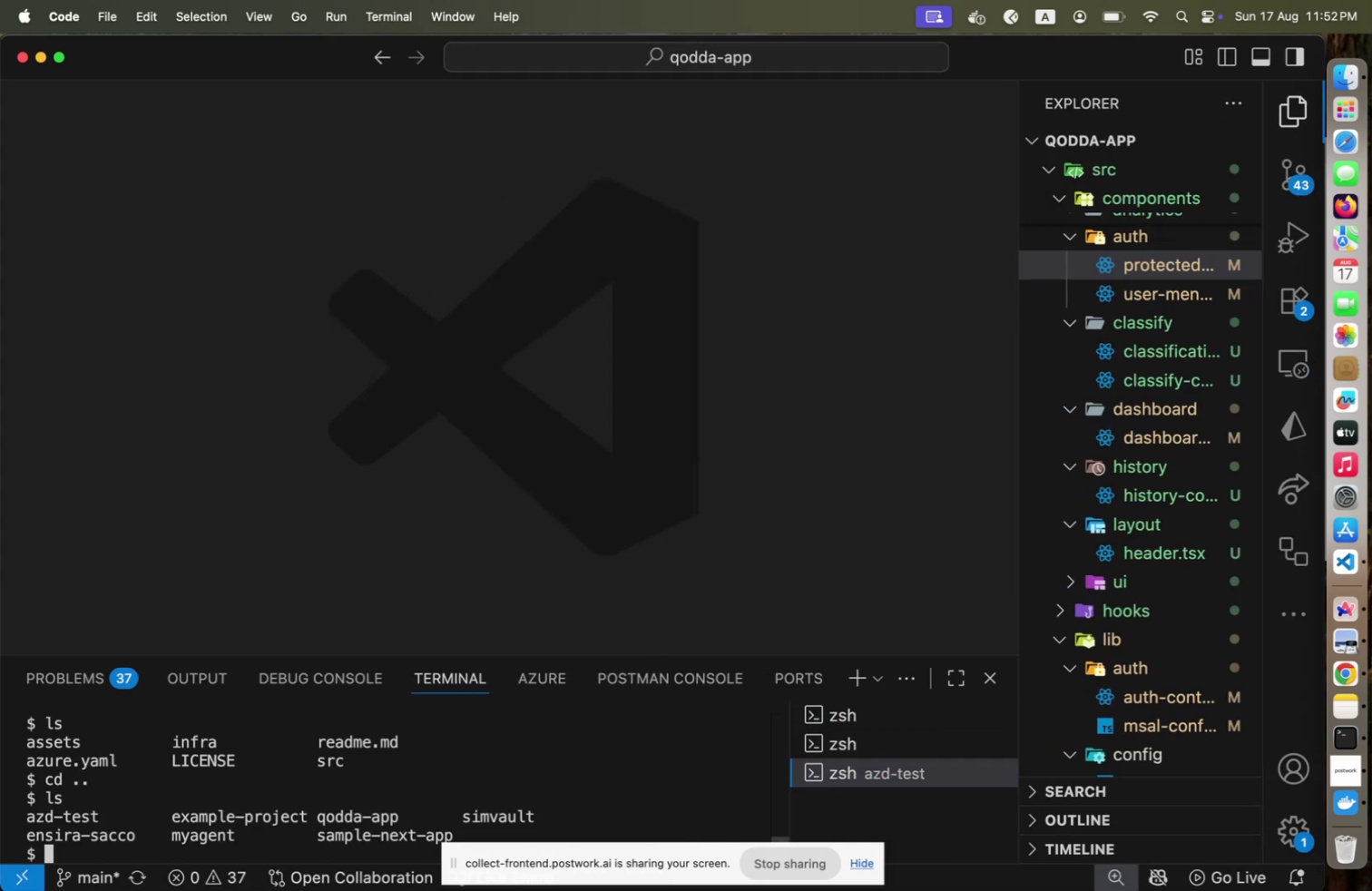 
type(ls)
 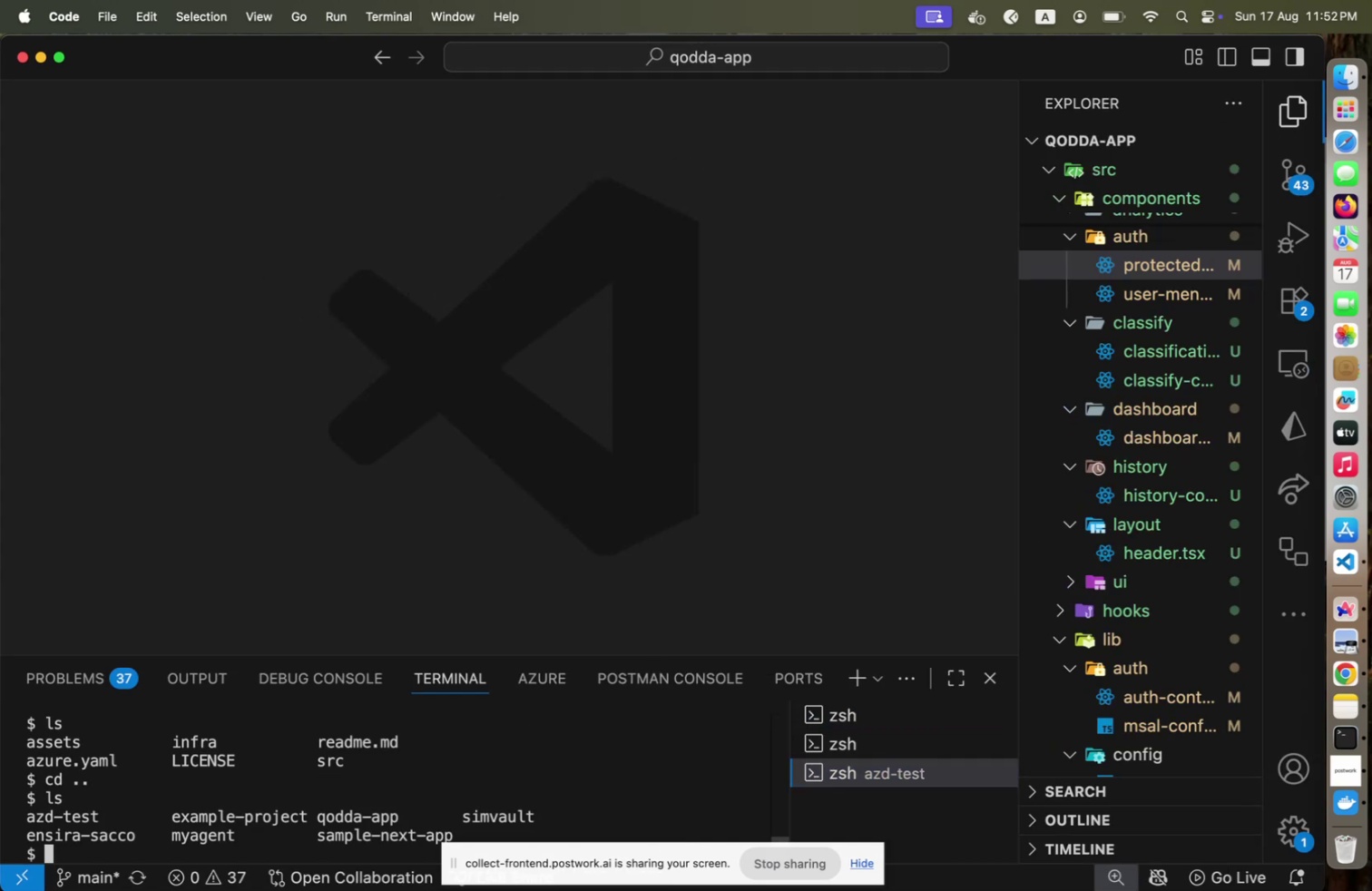 
key(Enter)
 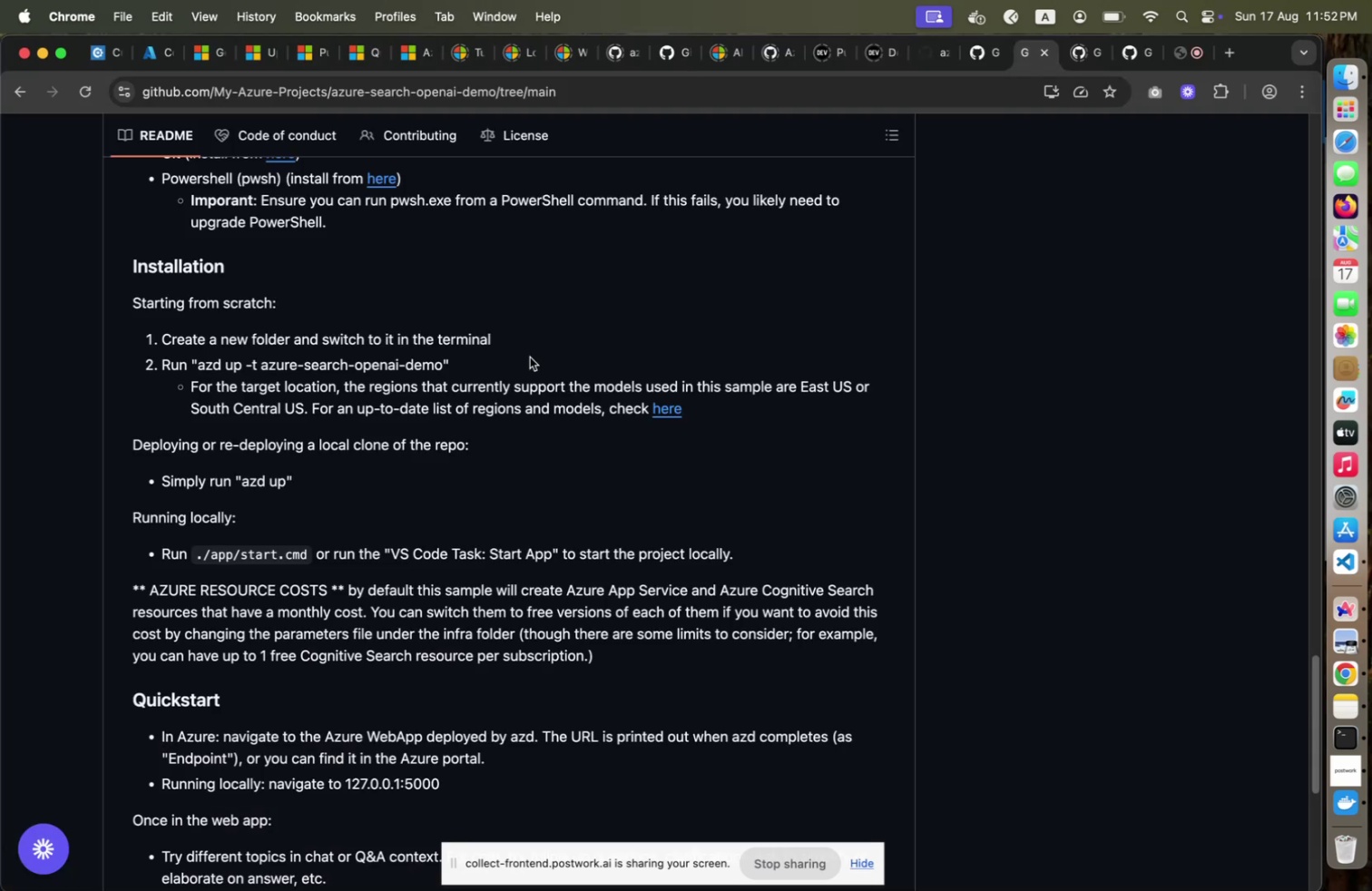 
key(Meta+CommandLeft)
 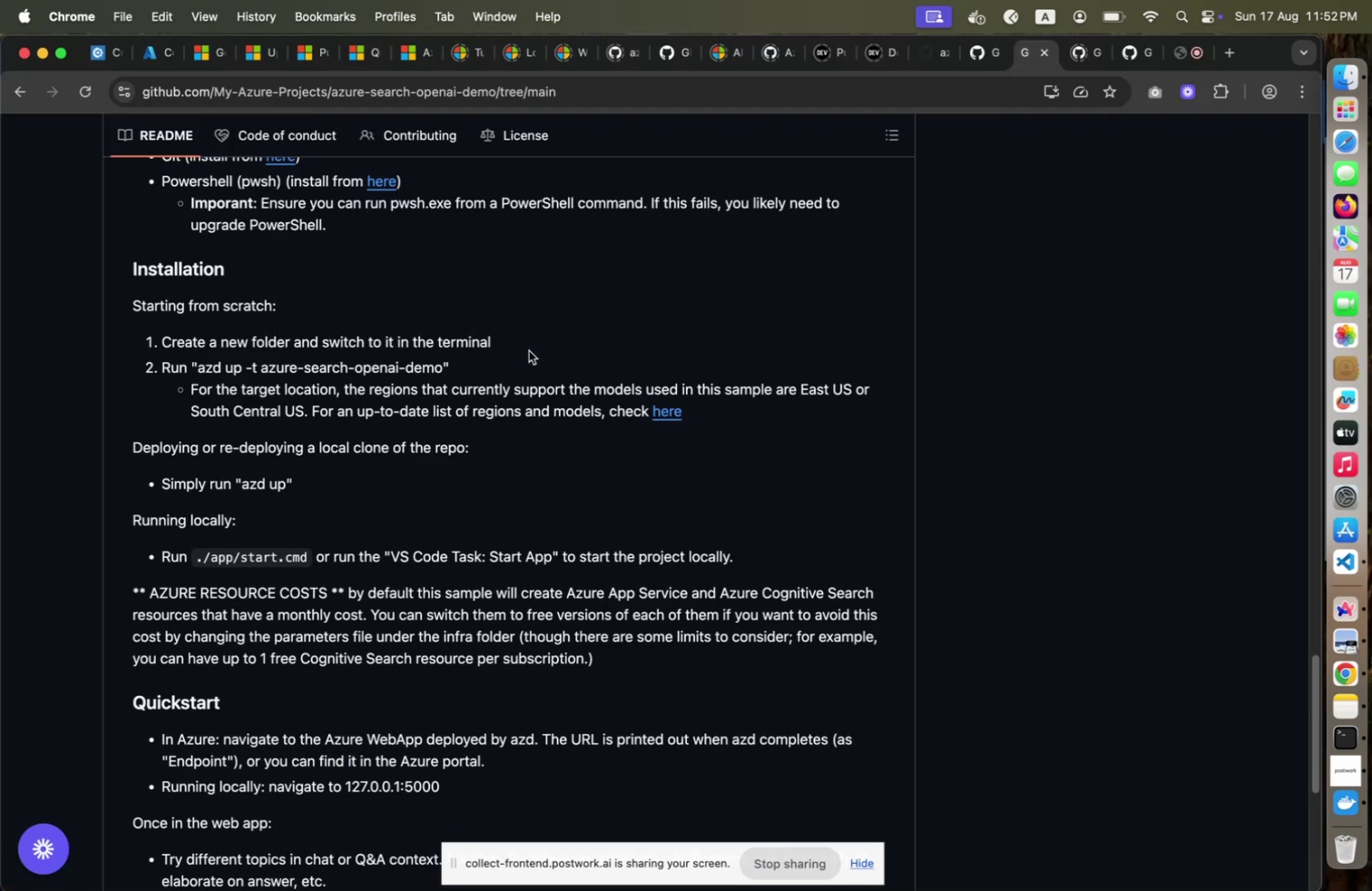 
key(Meta+Tab)
 